 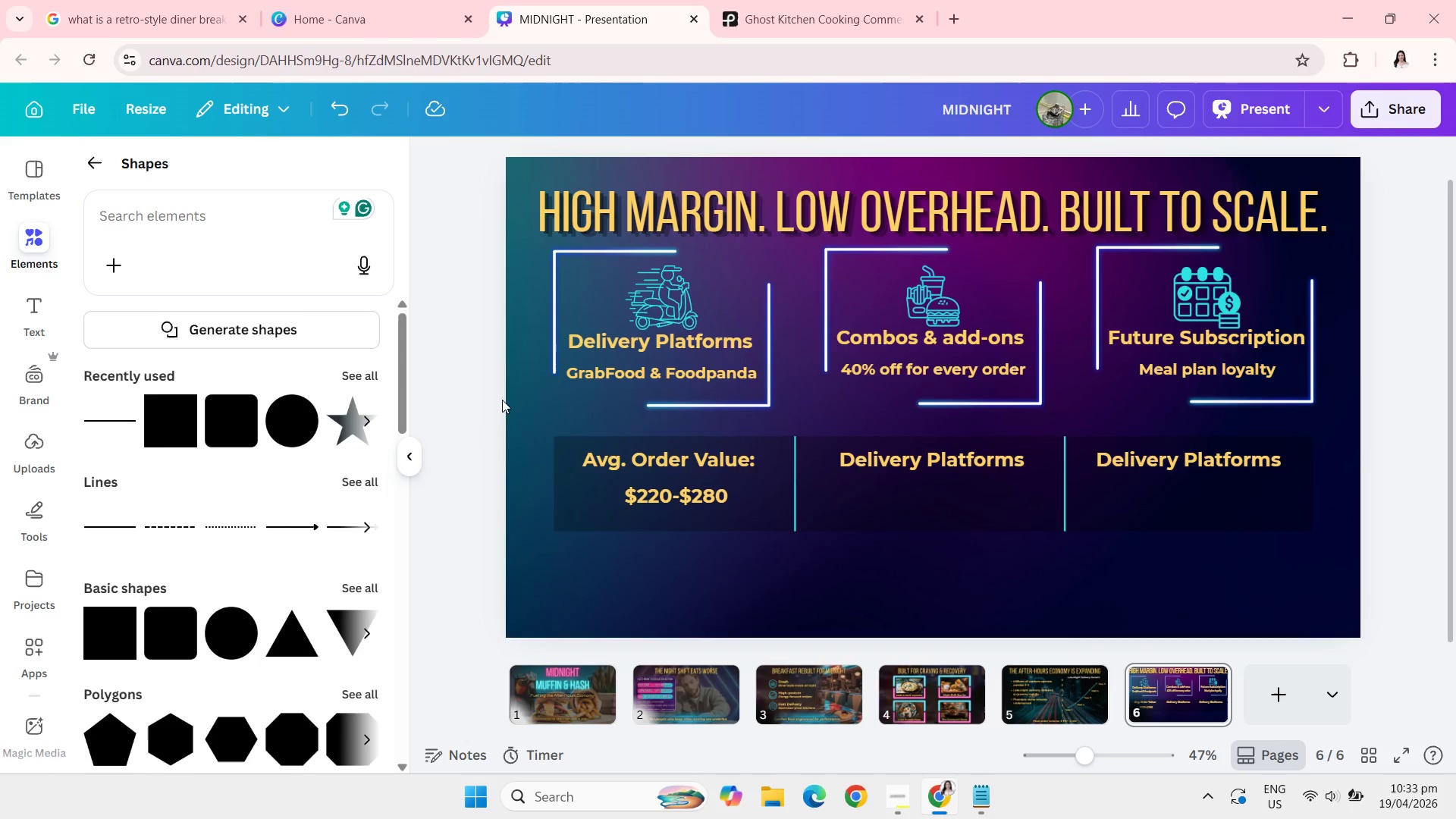 
left_click([656, 493])
 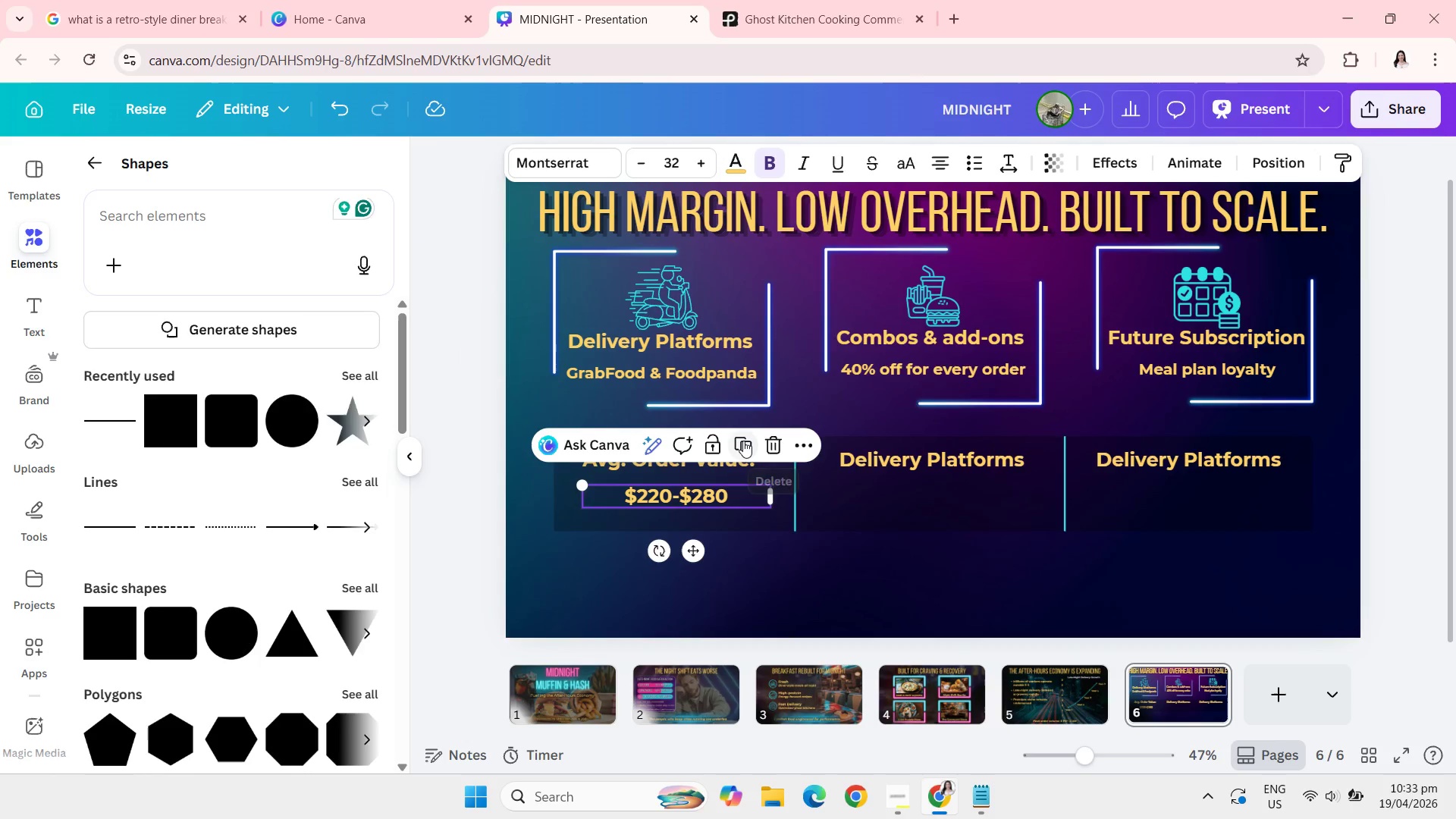 
left_click([743, 441])
 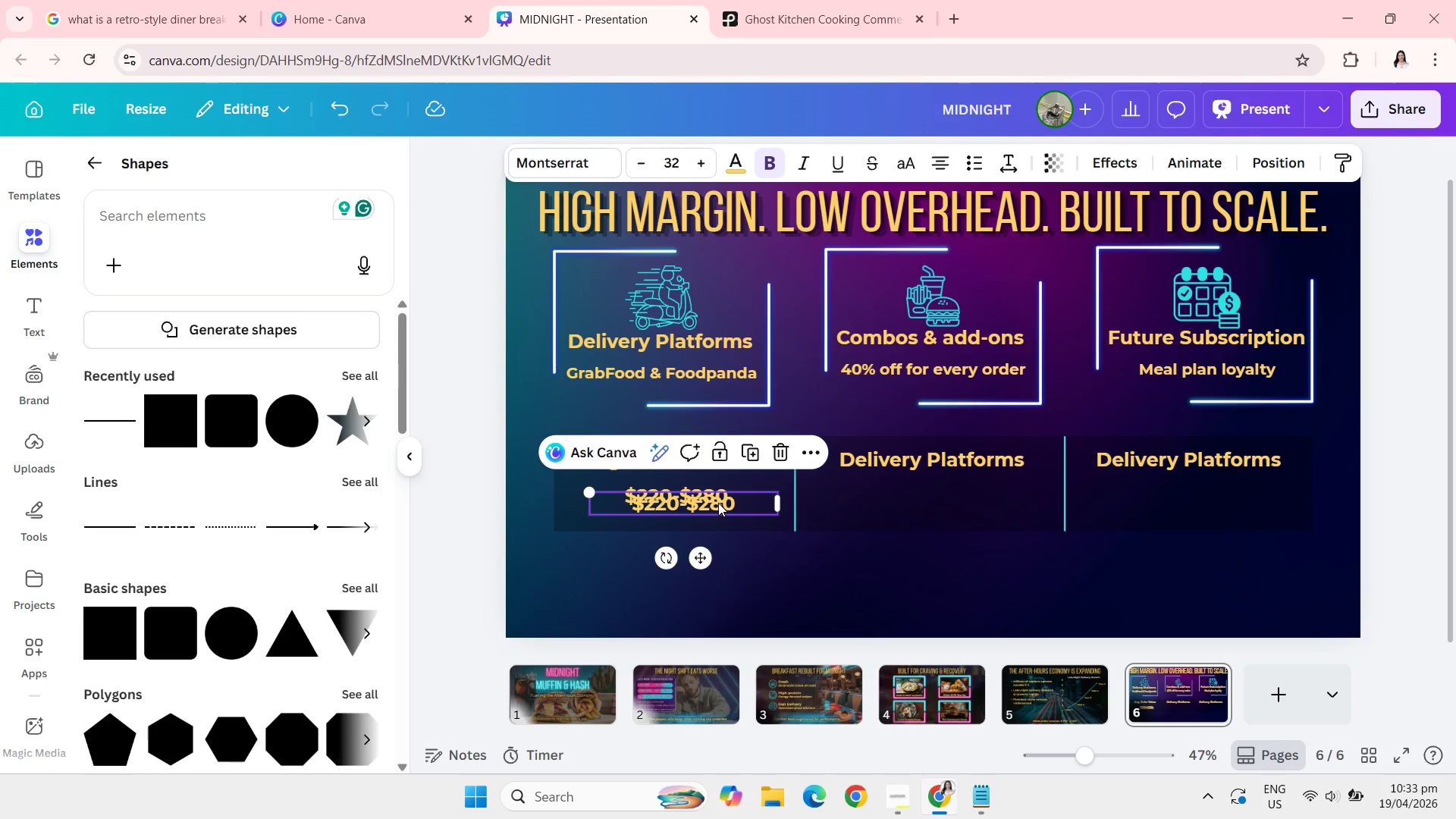 
left_click_drag(start_coordinate=[718, 503], to_coordinate=[966, 493])
 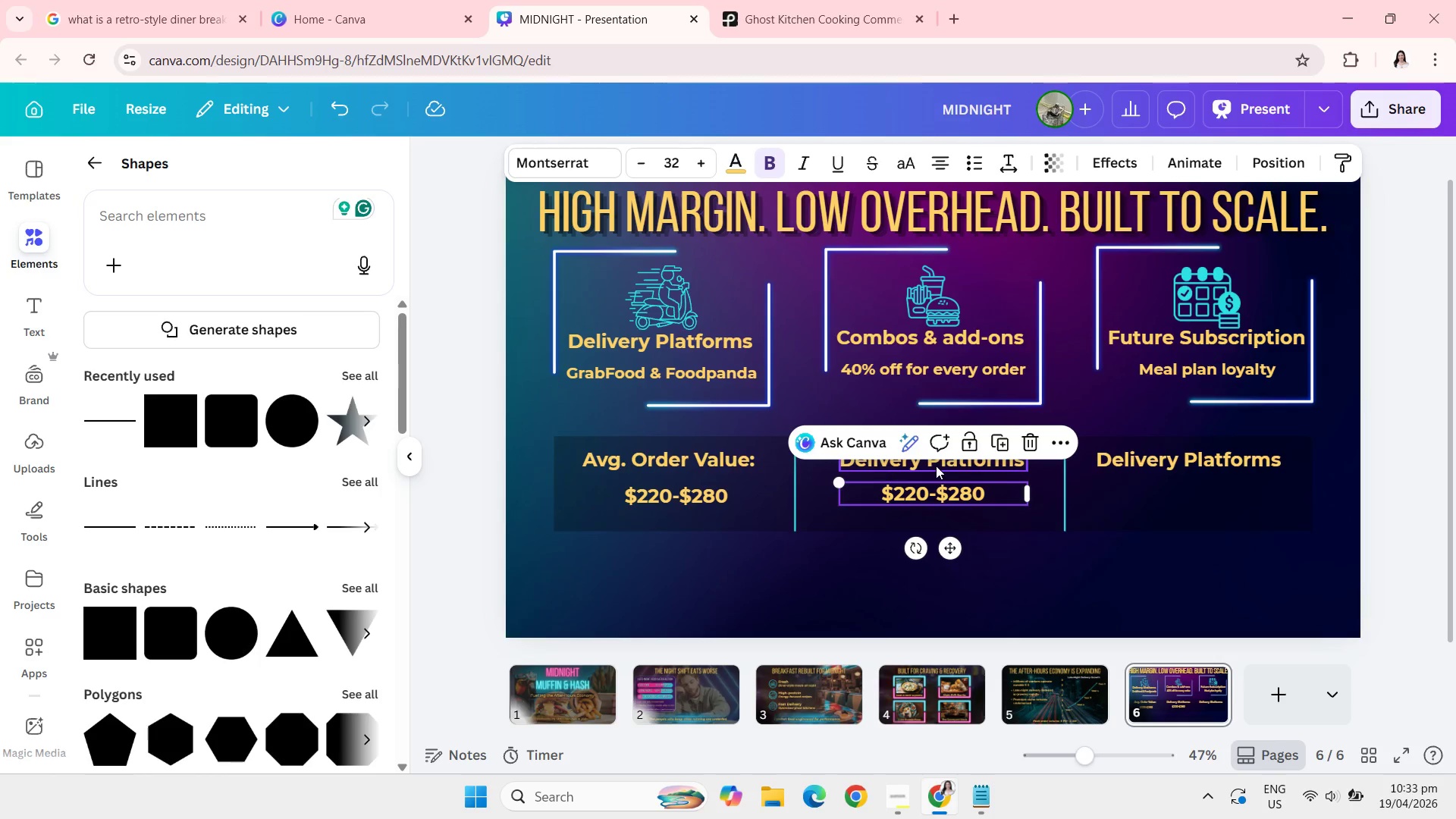 
left_click([936, 466])
 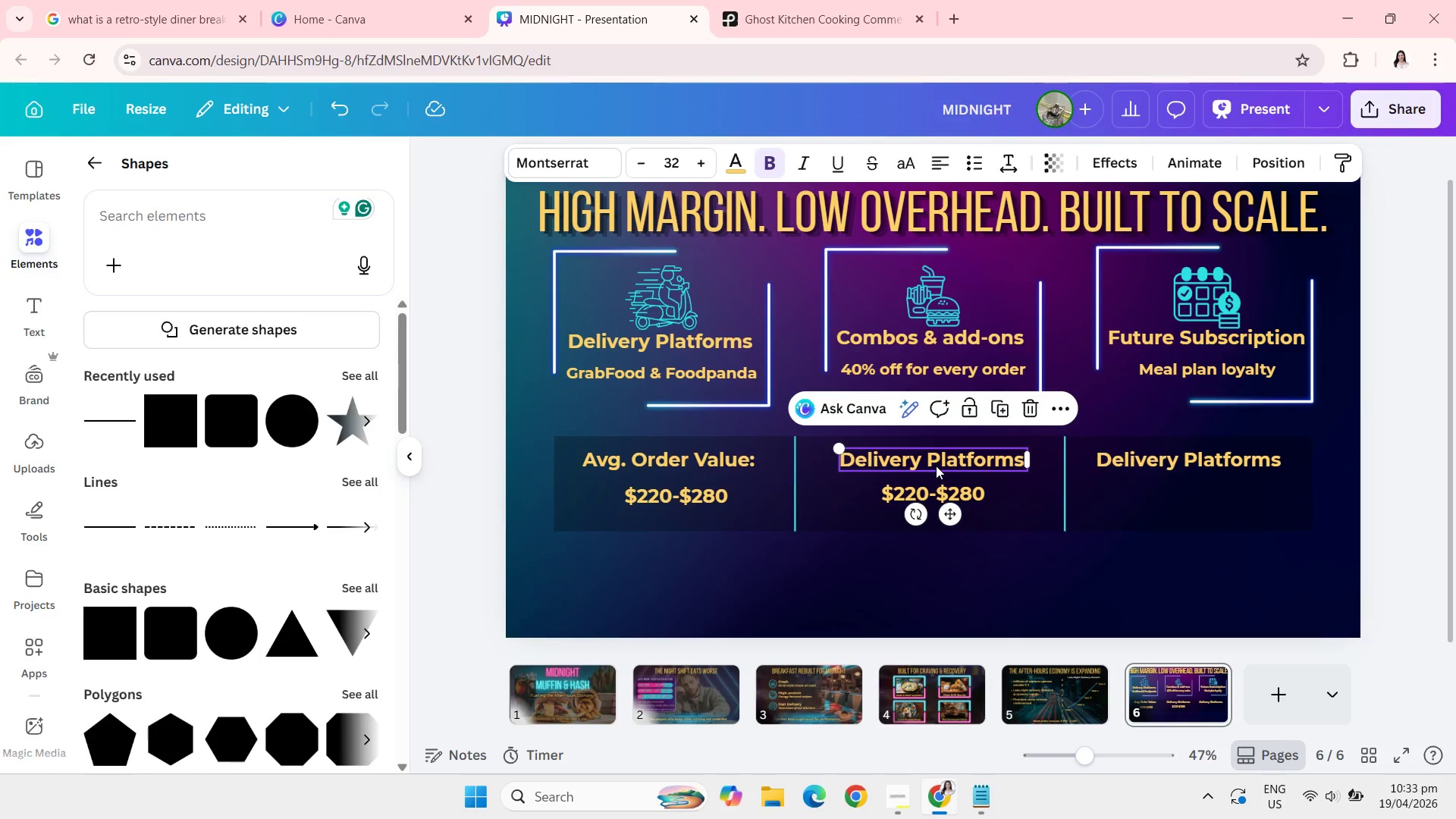 
left_click([936, 466])
 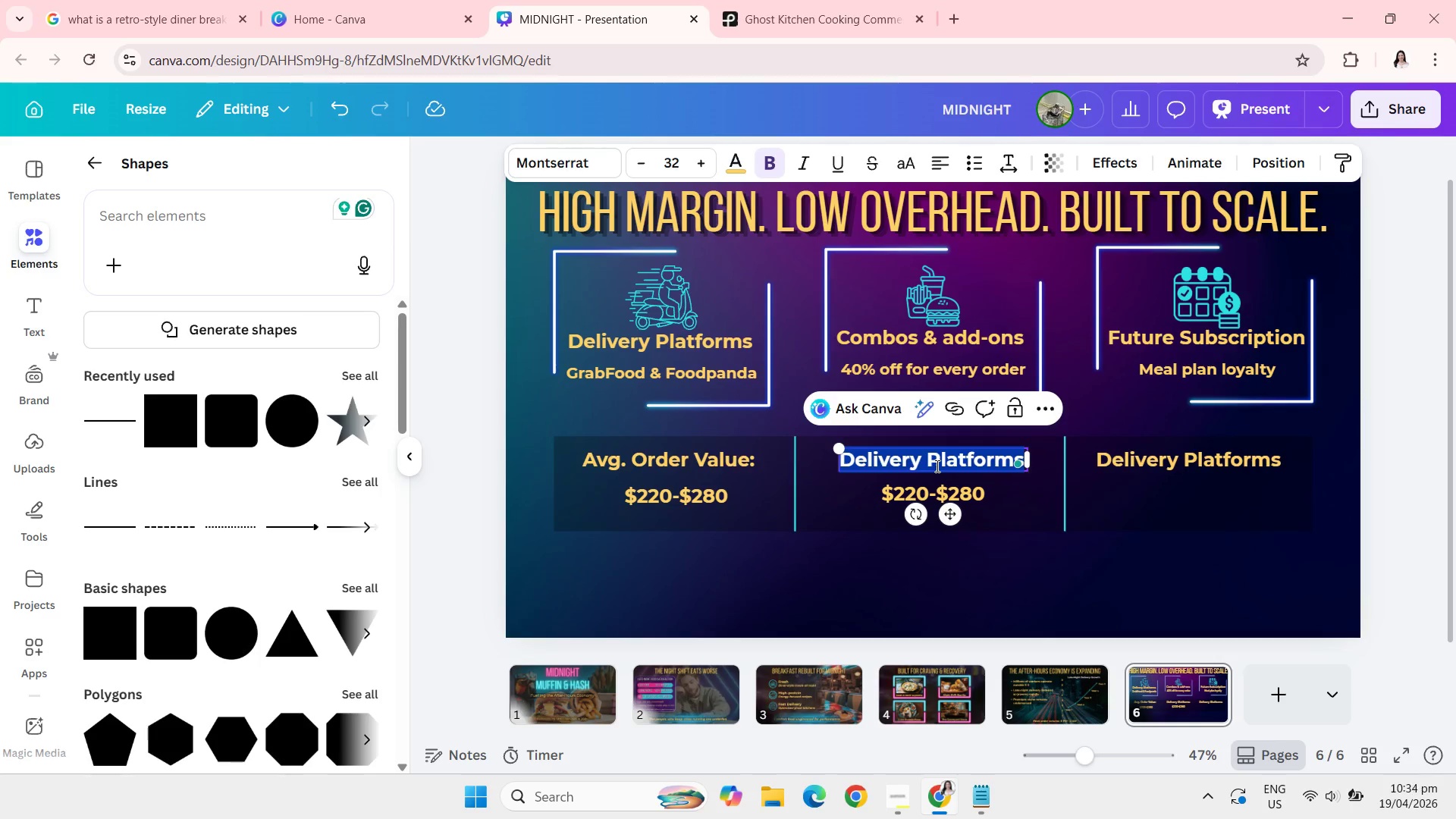 
type(Fio)
key(Backspace)
key(Backspace)
type(ood Cost:)
 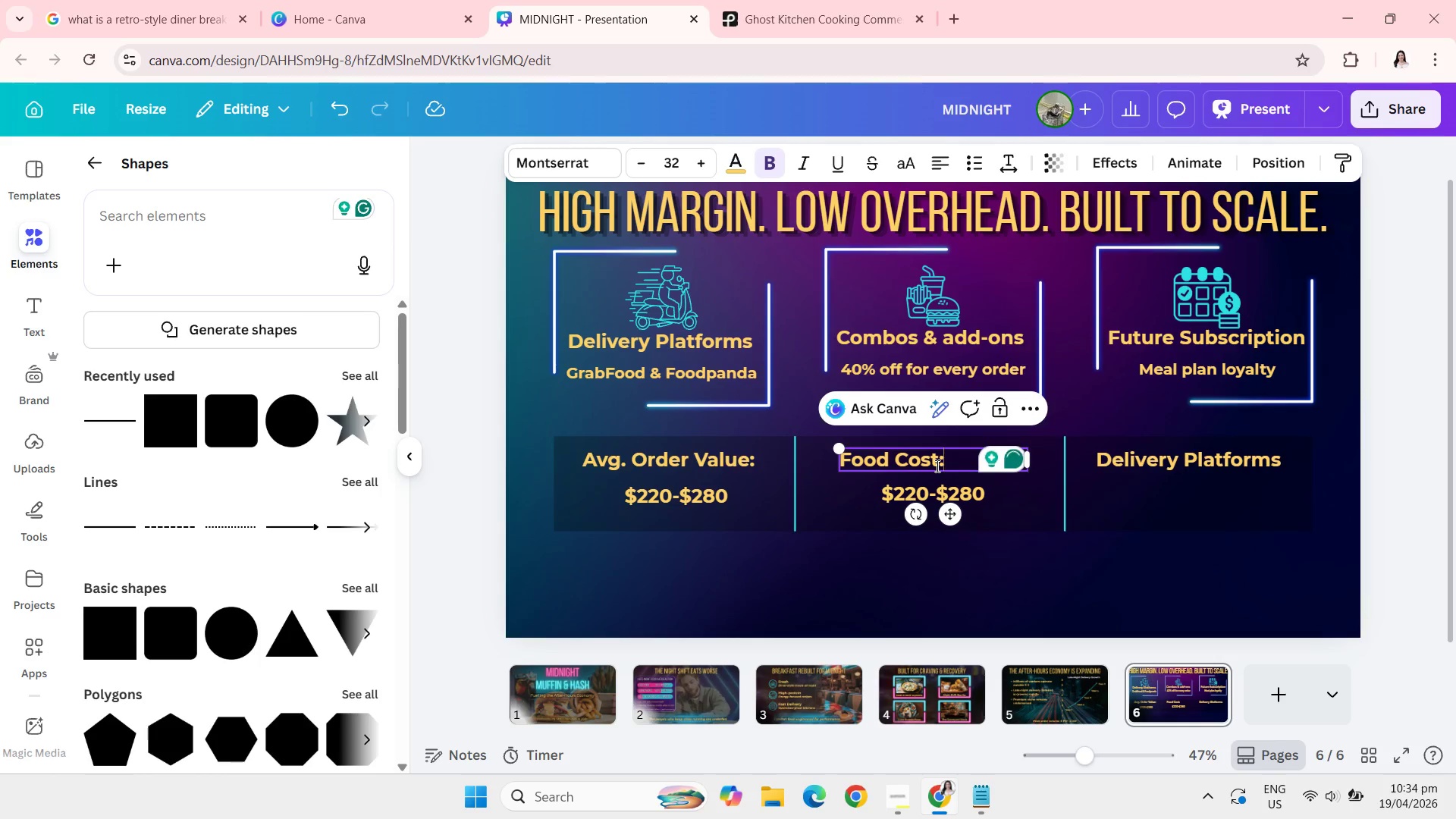 
left_click([928, 166])
 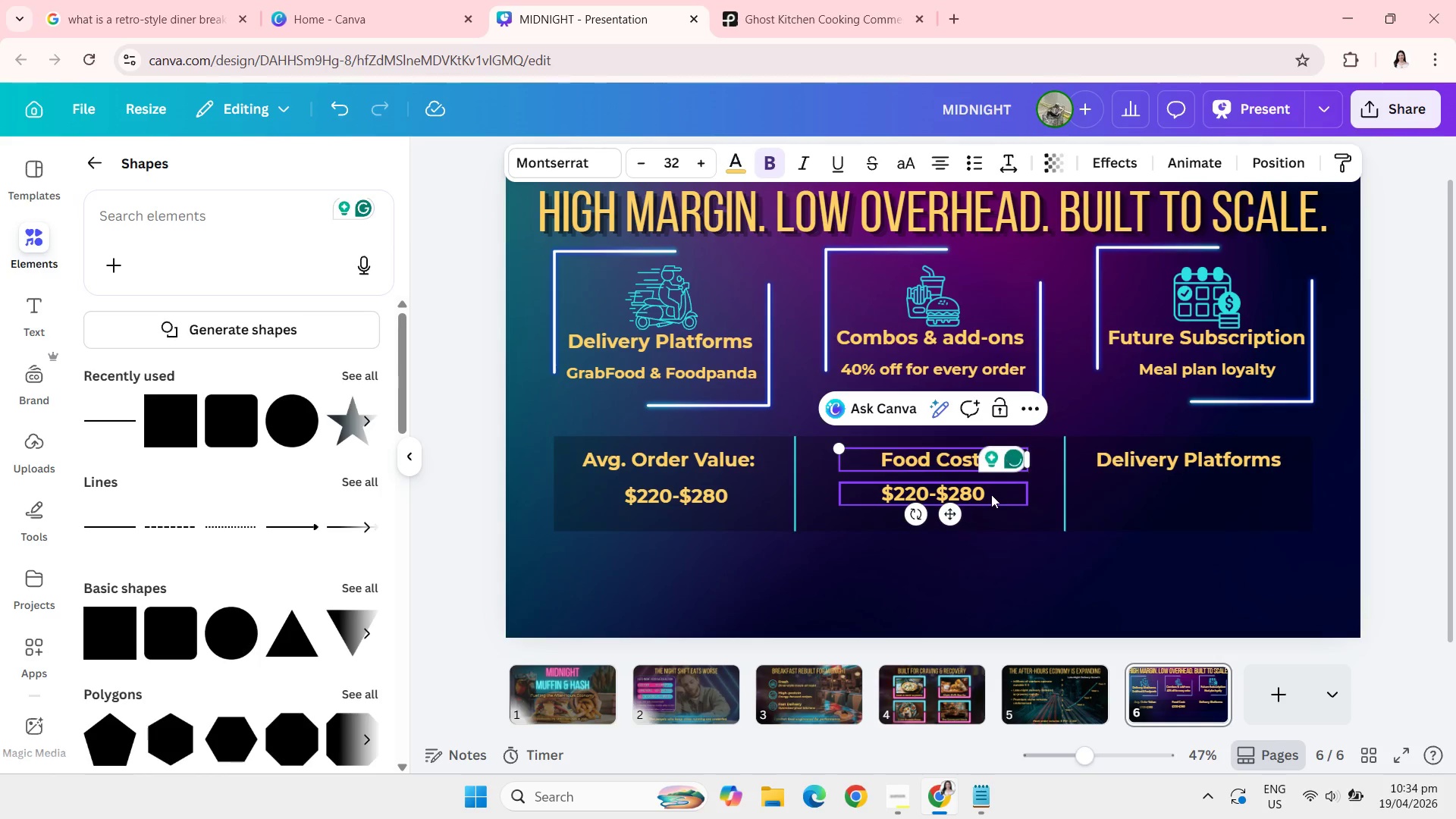 
left_click([991, 494])
 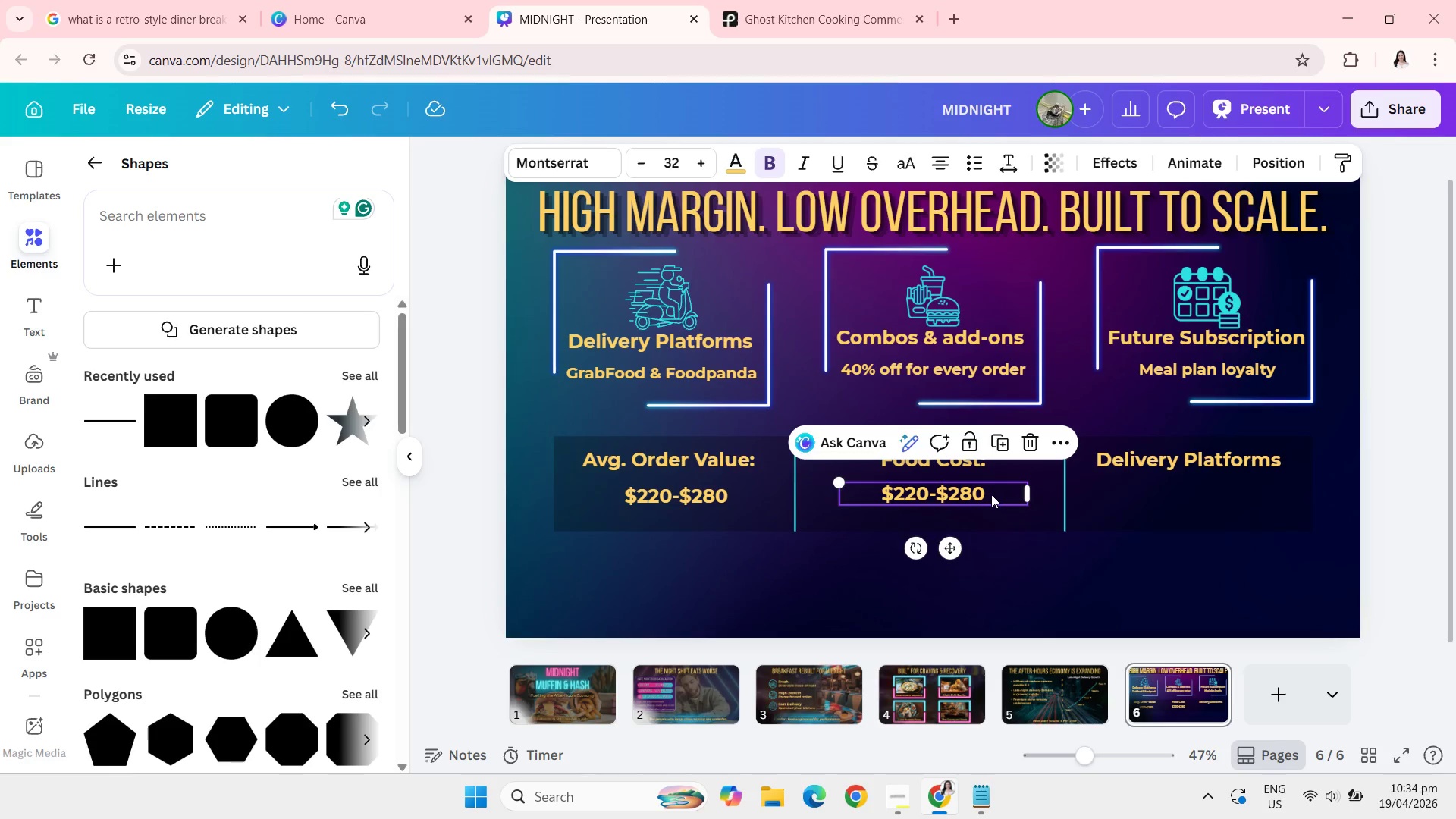 
left_click([987, 494])
 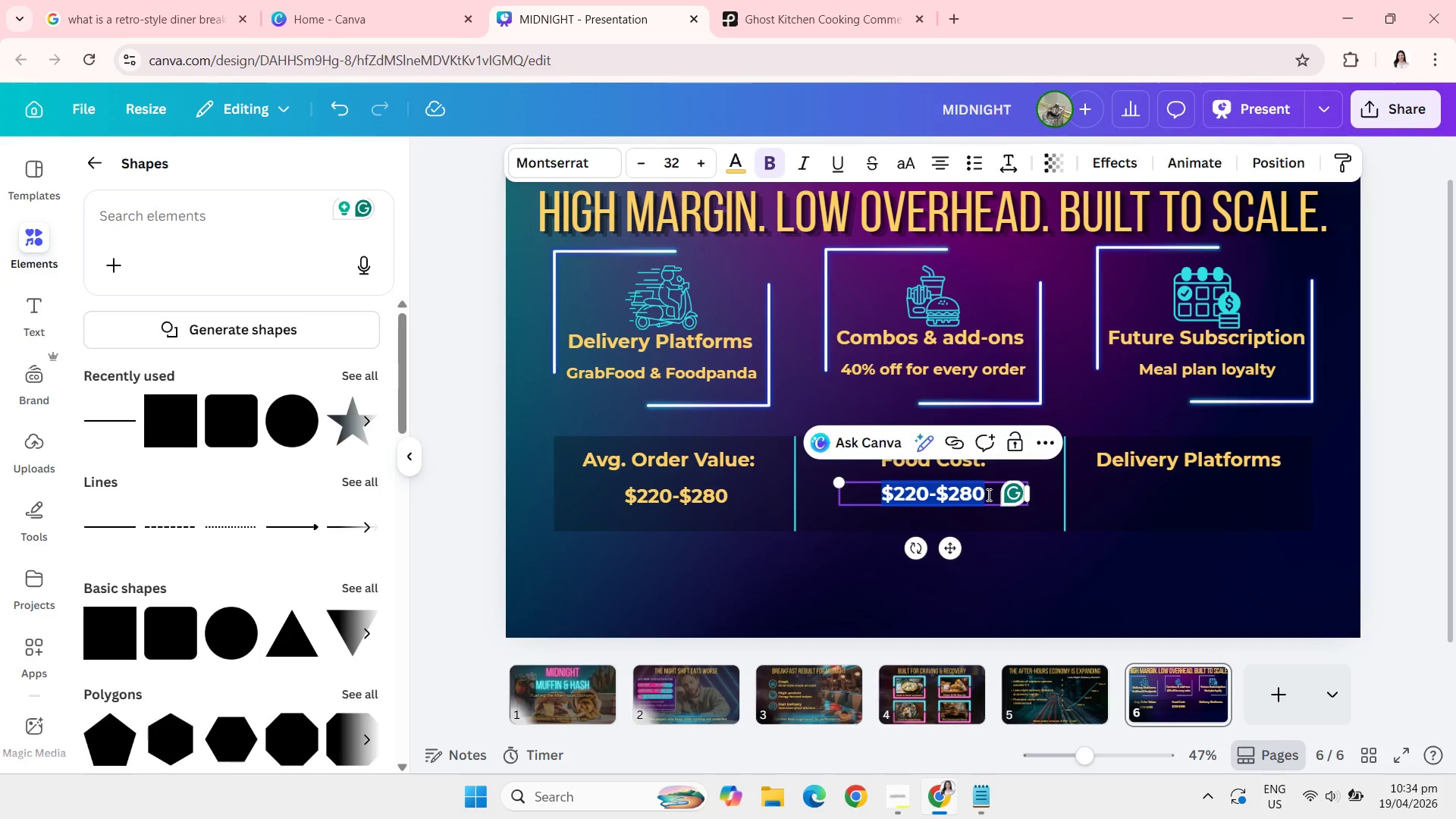 
type(less than 40%)
 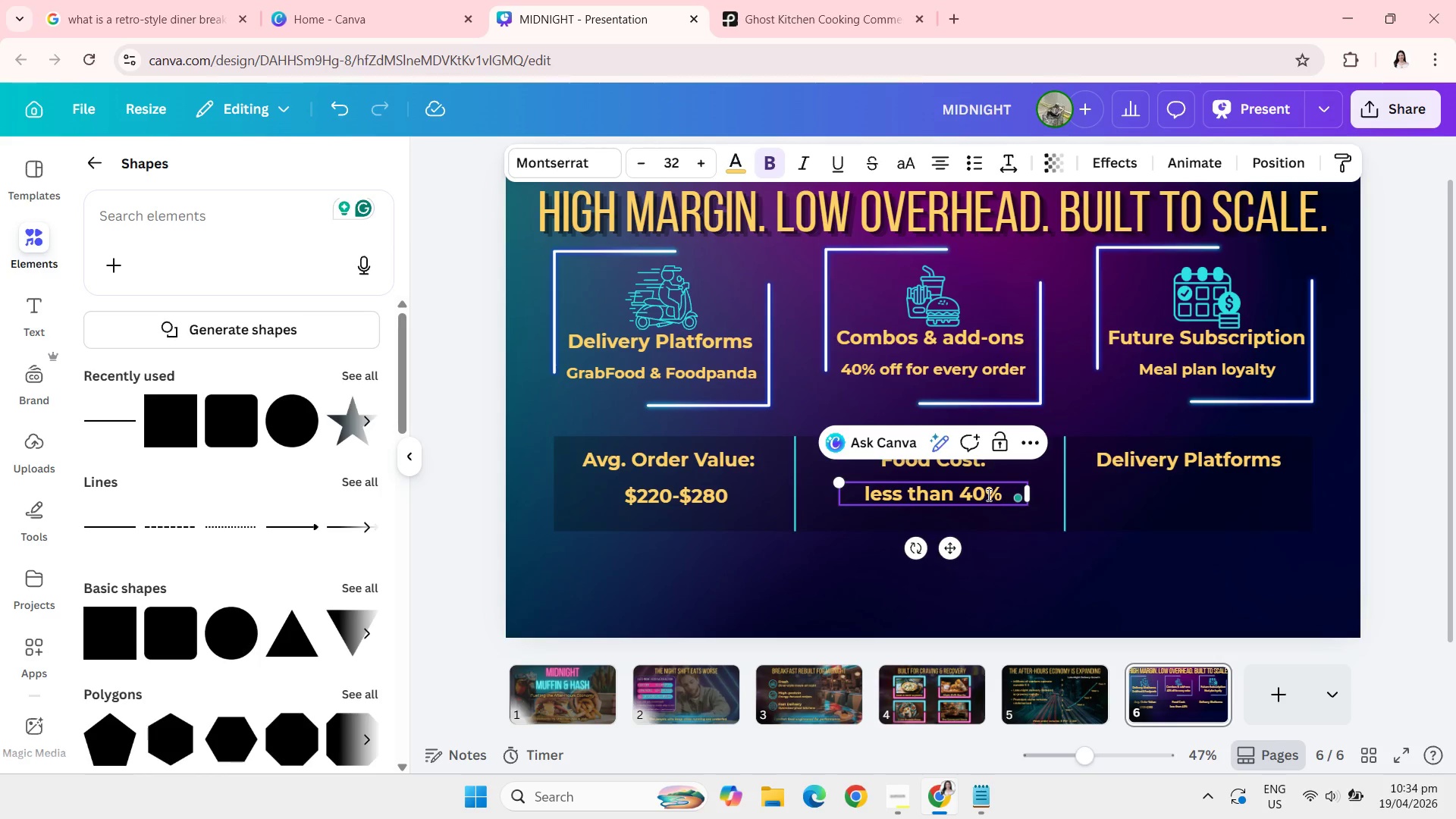 
left_click([1157, 467])
 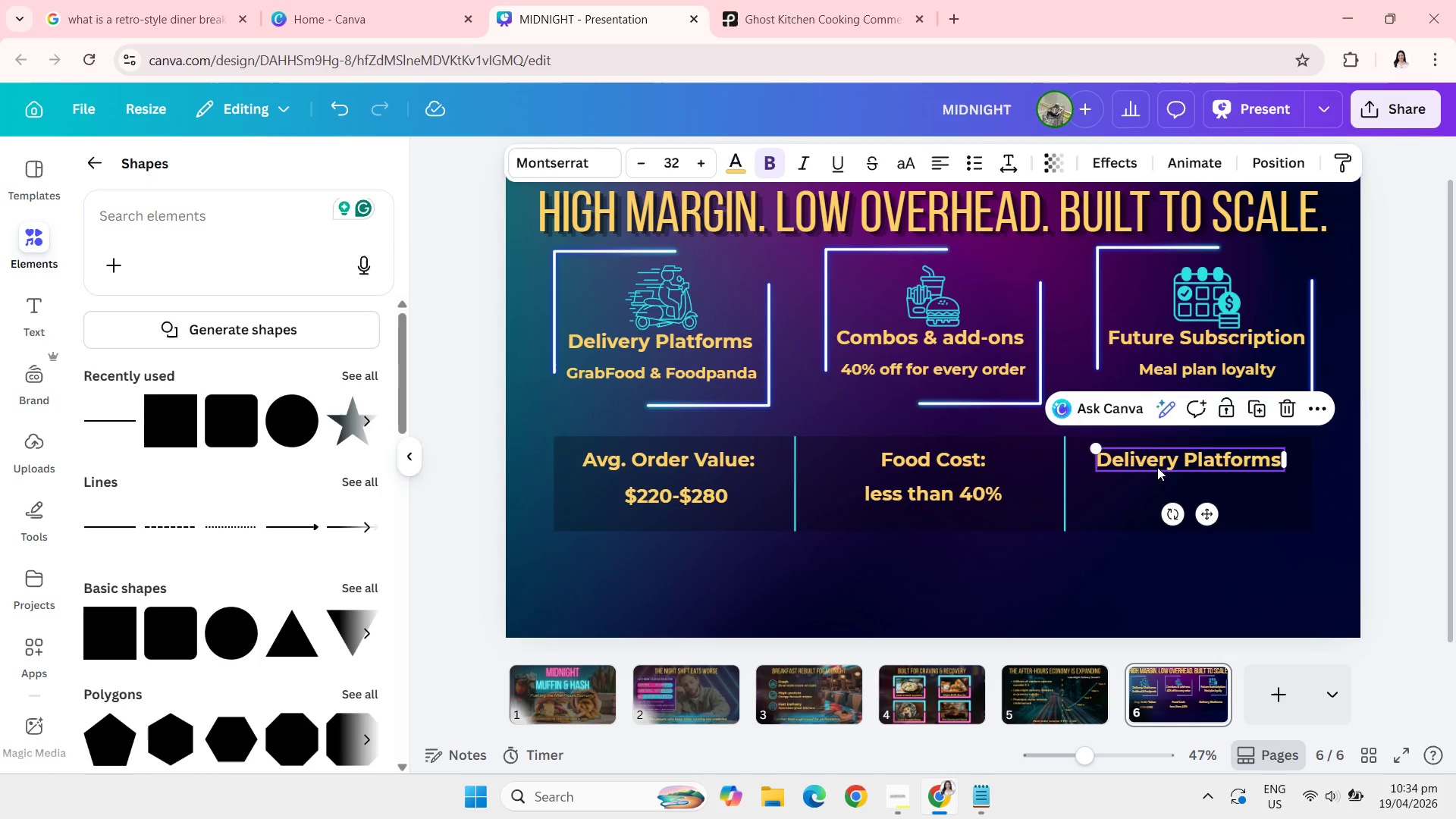 
left_click([1157, 467])
 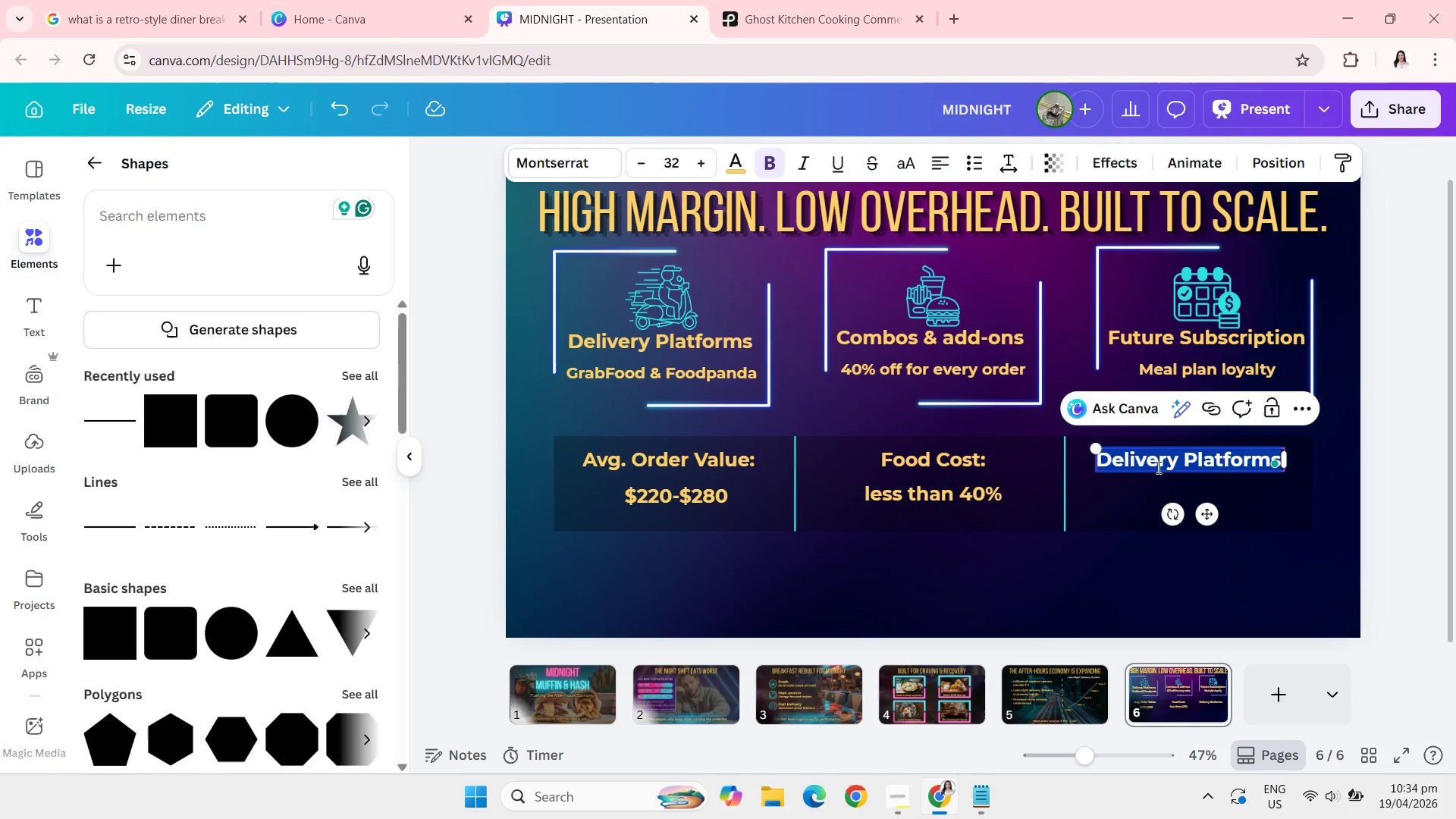 
type(Contirb)
key(Backspace)
key(Backspace)
key(Backspace)
type(ribution m)
key(Backspace)
type(Margin:)
 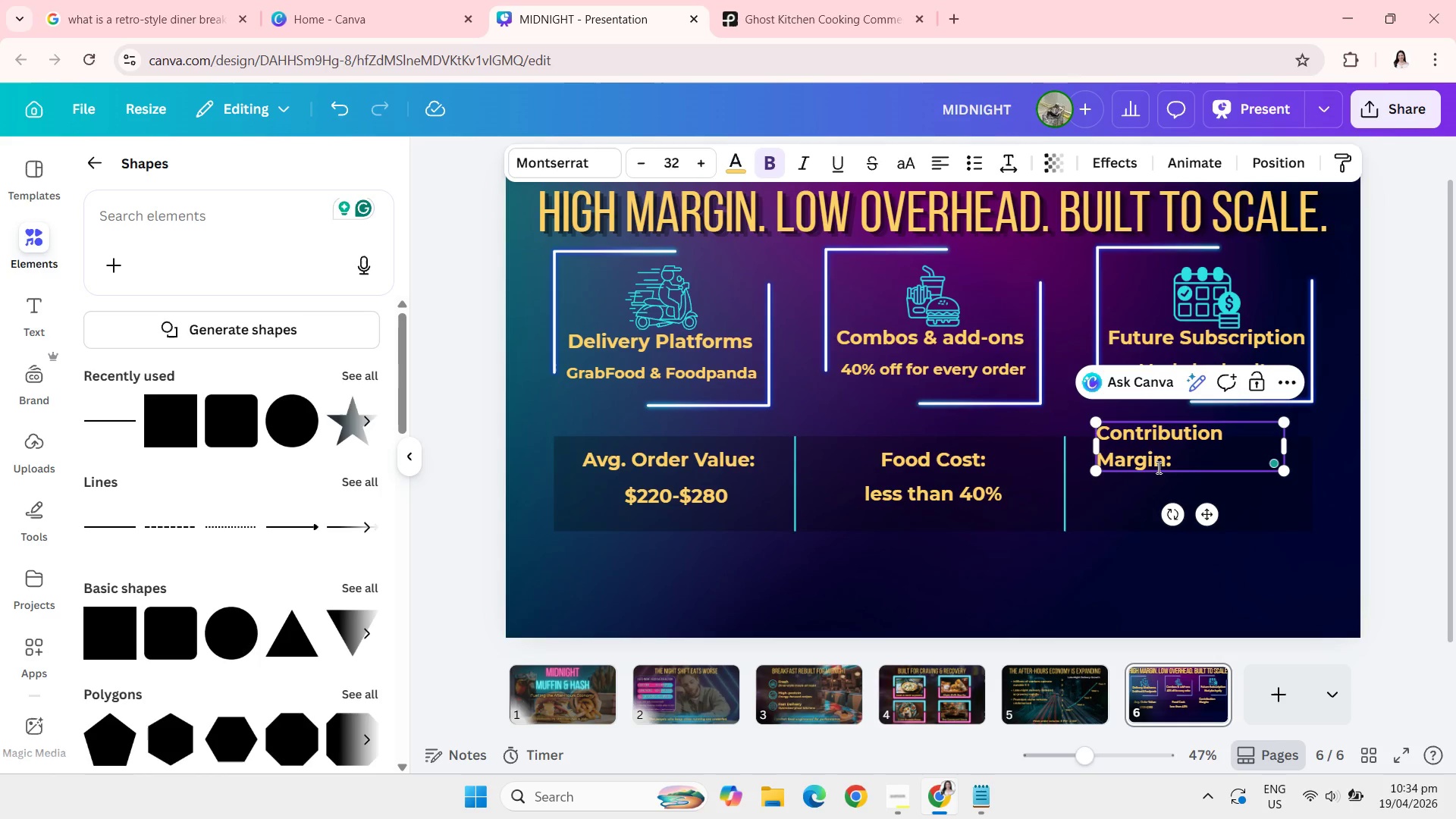 
left_click_drag(start_coordinate=[1093, 449], to_coordinate=[1071, 446])
 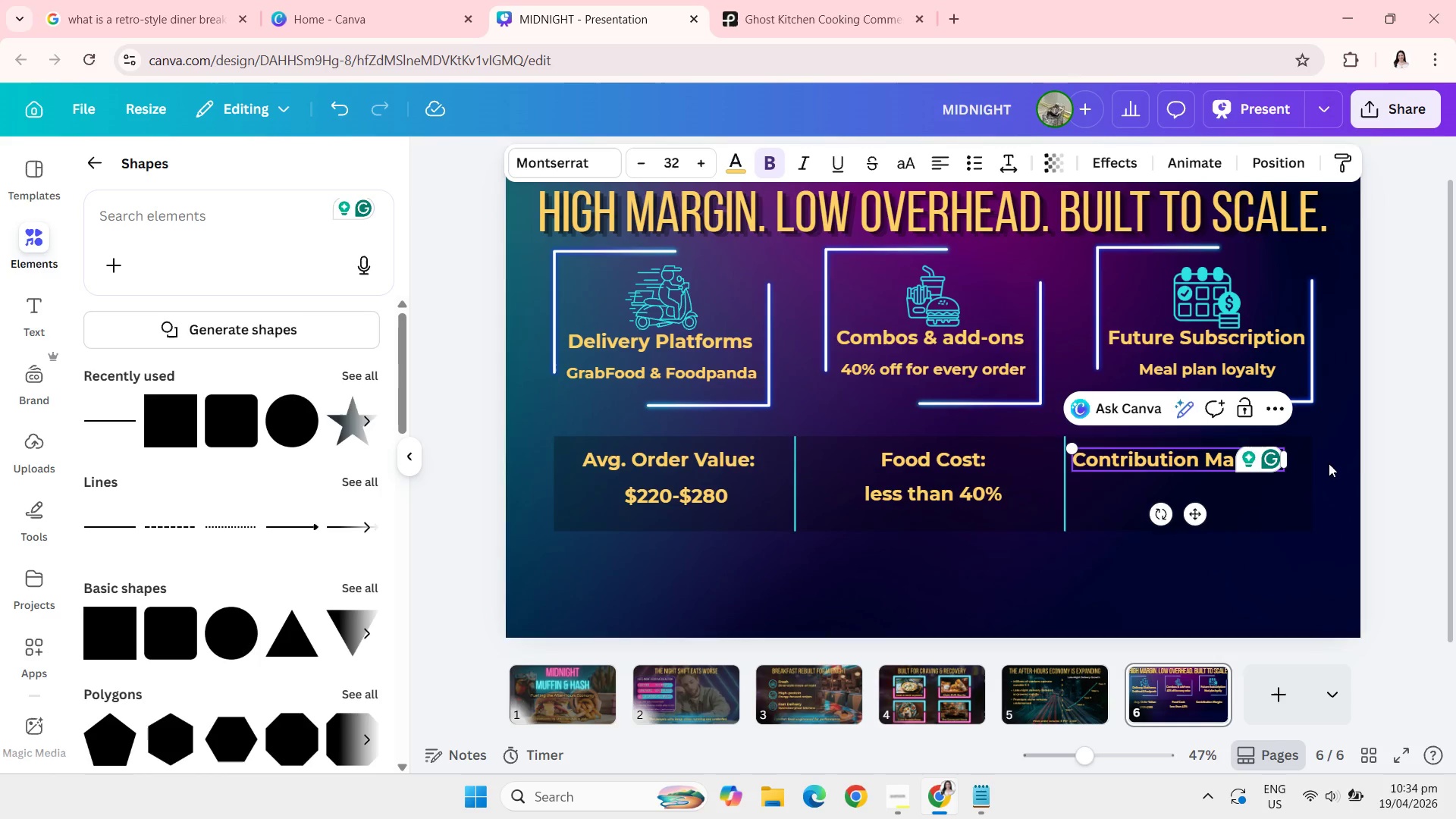 
left_click([1370, 475])
 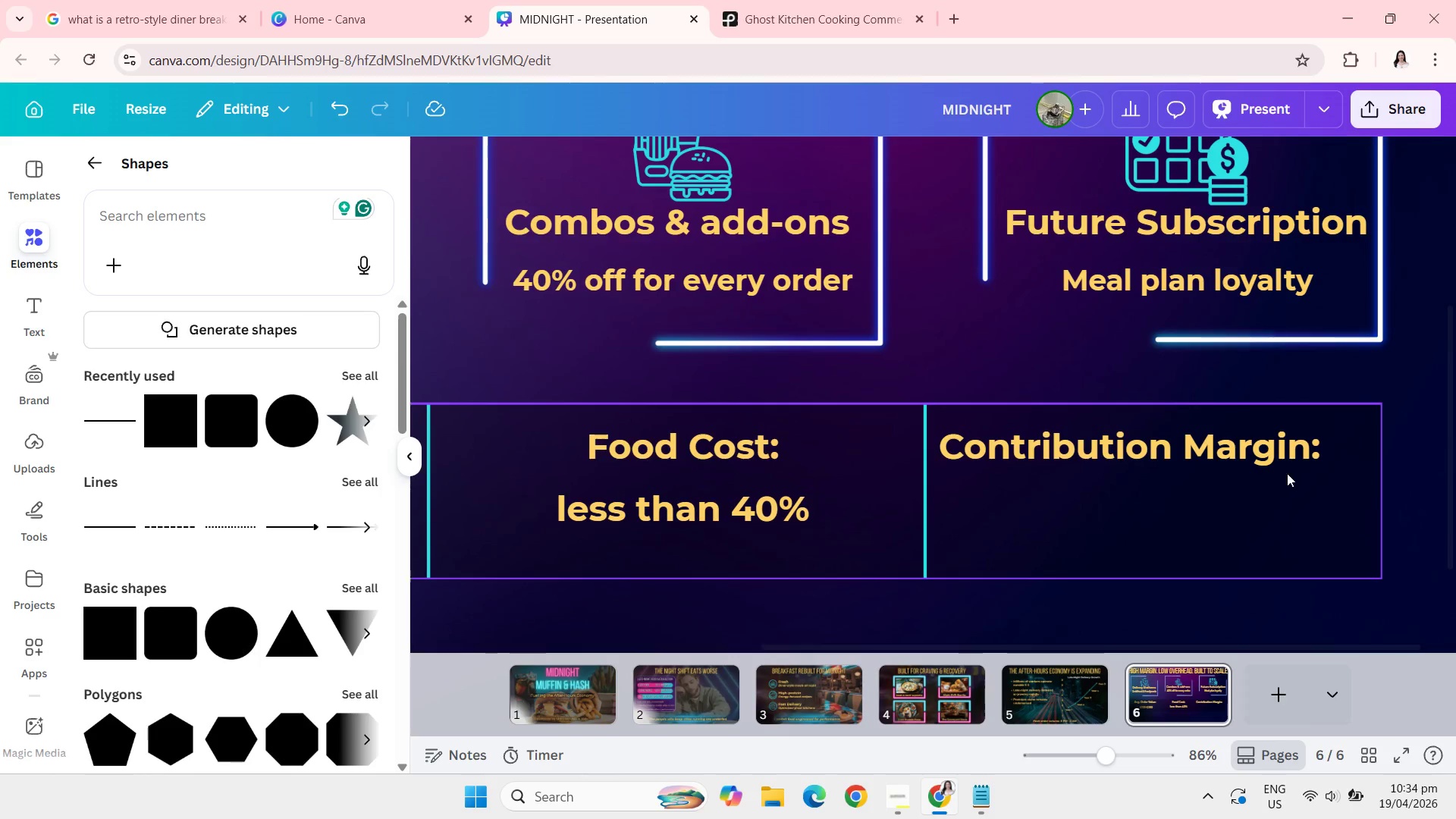 
left_click_drag(start_coordinate=[1210, 463], to_coordinate=[1242, 458])
 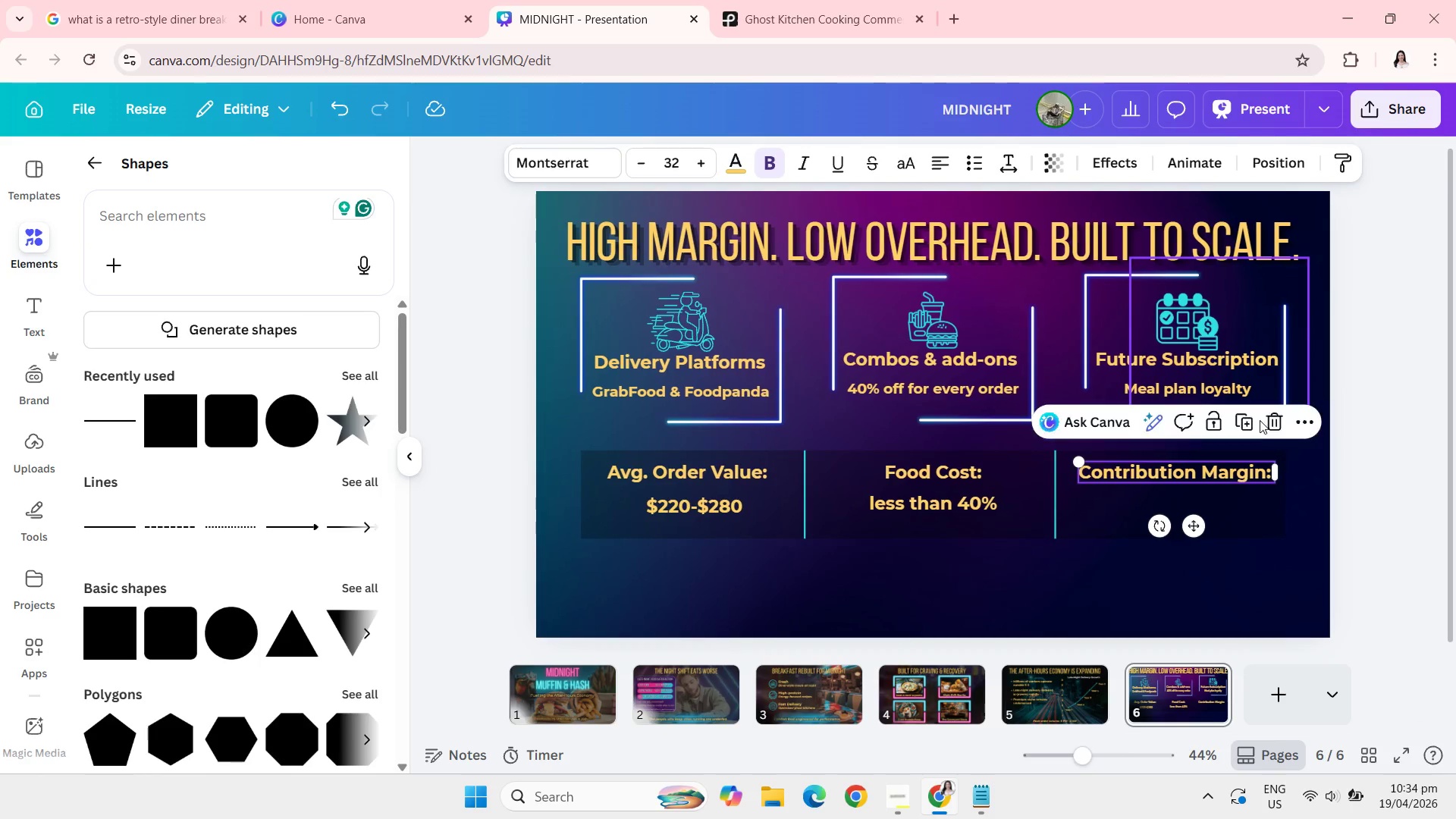 
wait(7.0)
 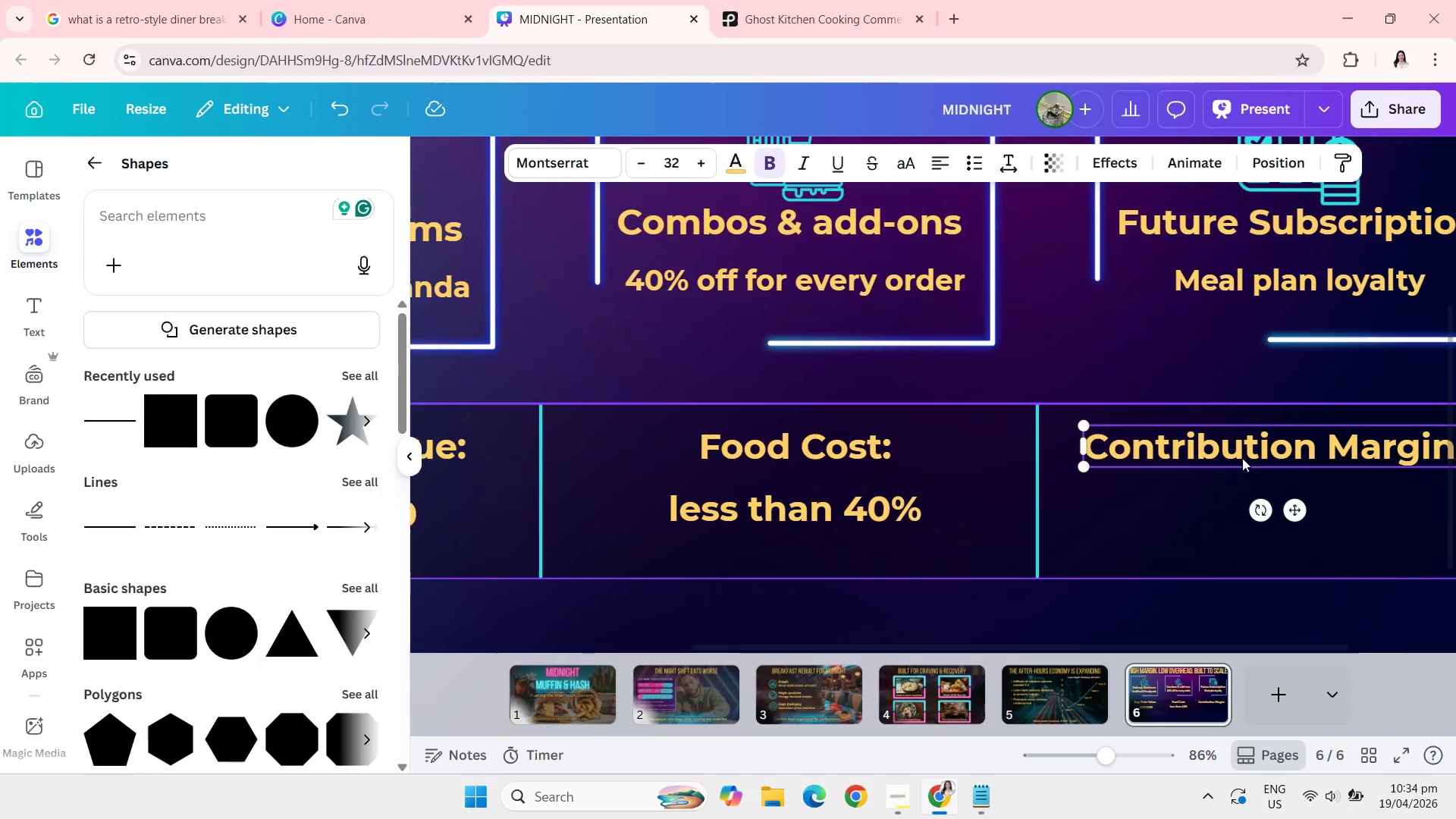 
left_click([986, 503])
 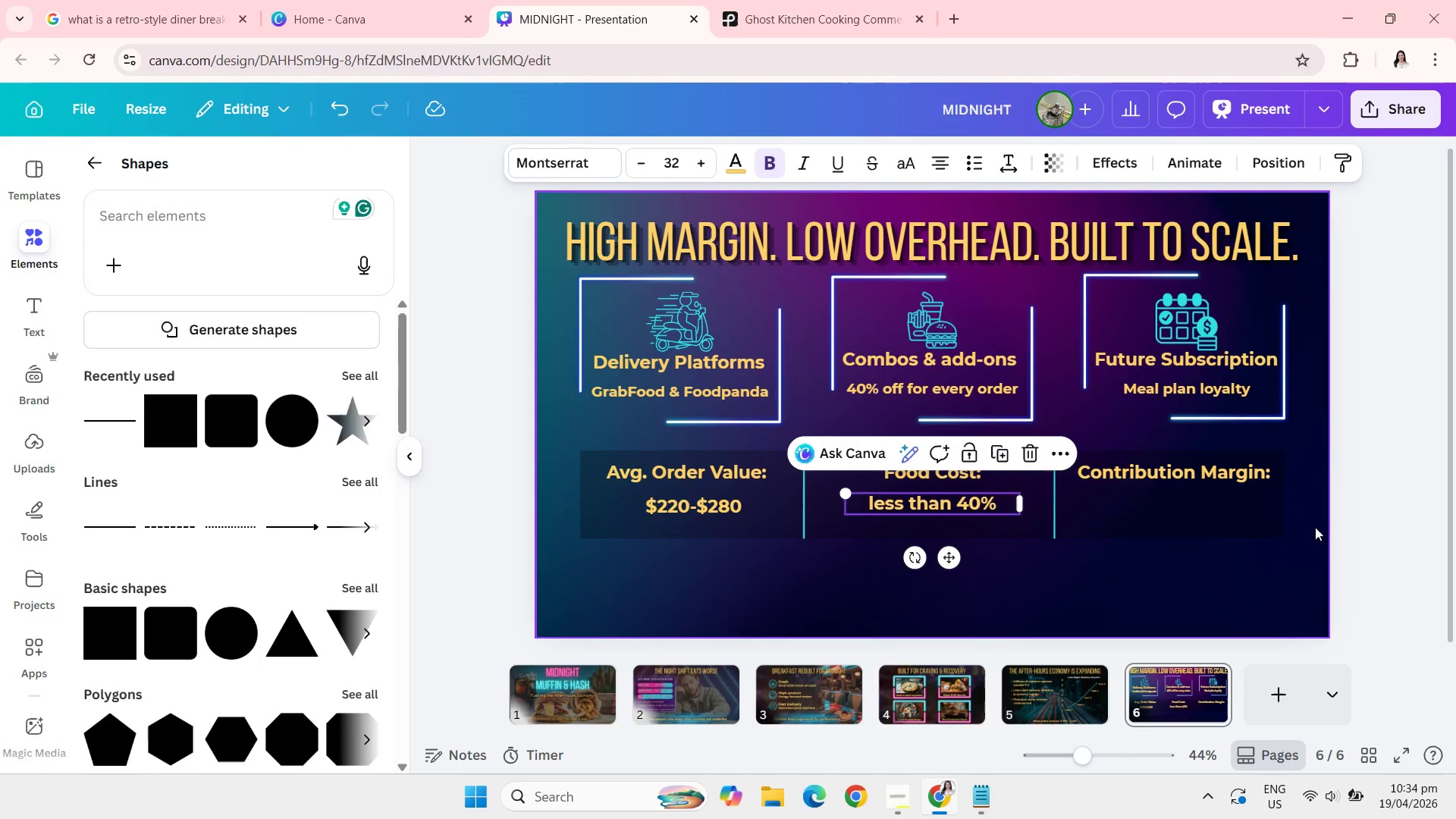 
key(Control+C)
 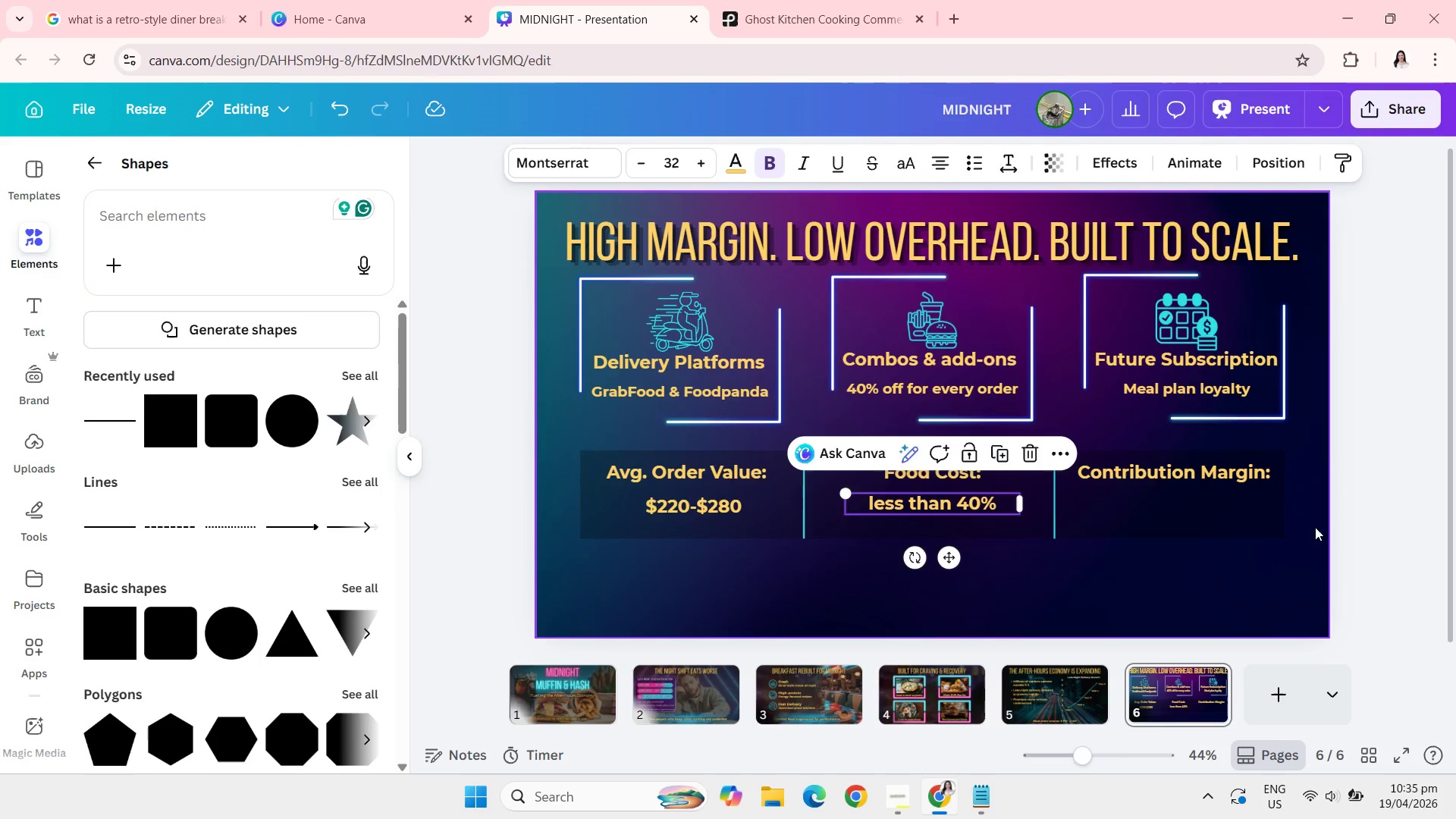 
key(Control+V)
 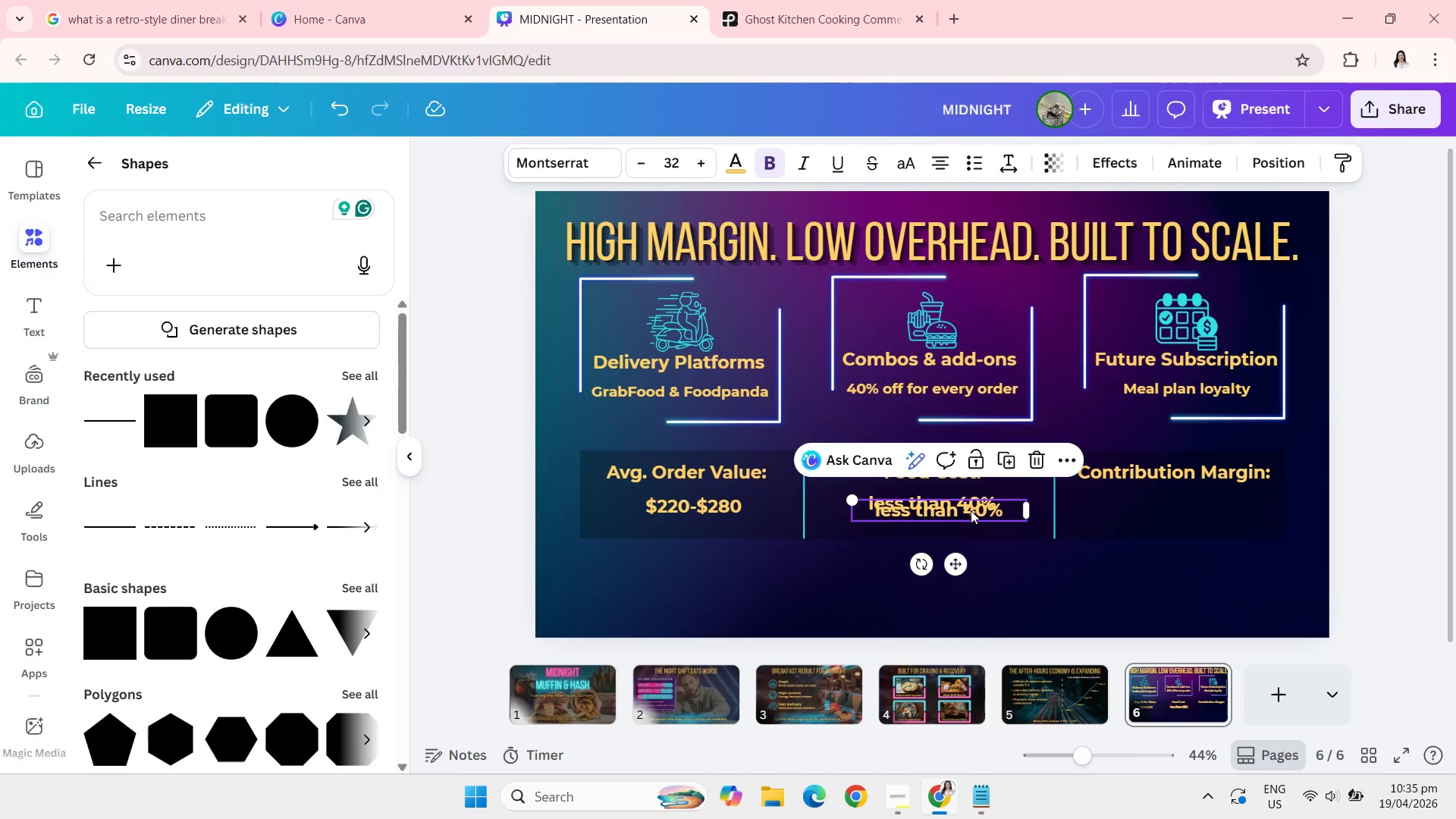 
left_click_drag(start_coordinate=[971, 510], to_coordinate=[1206, 504])
 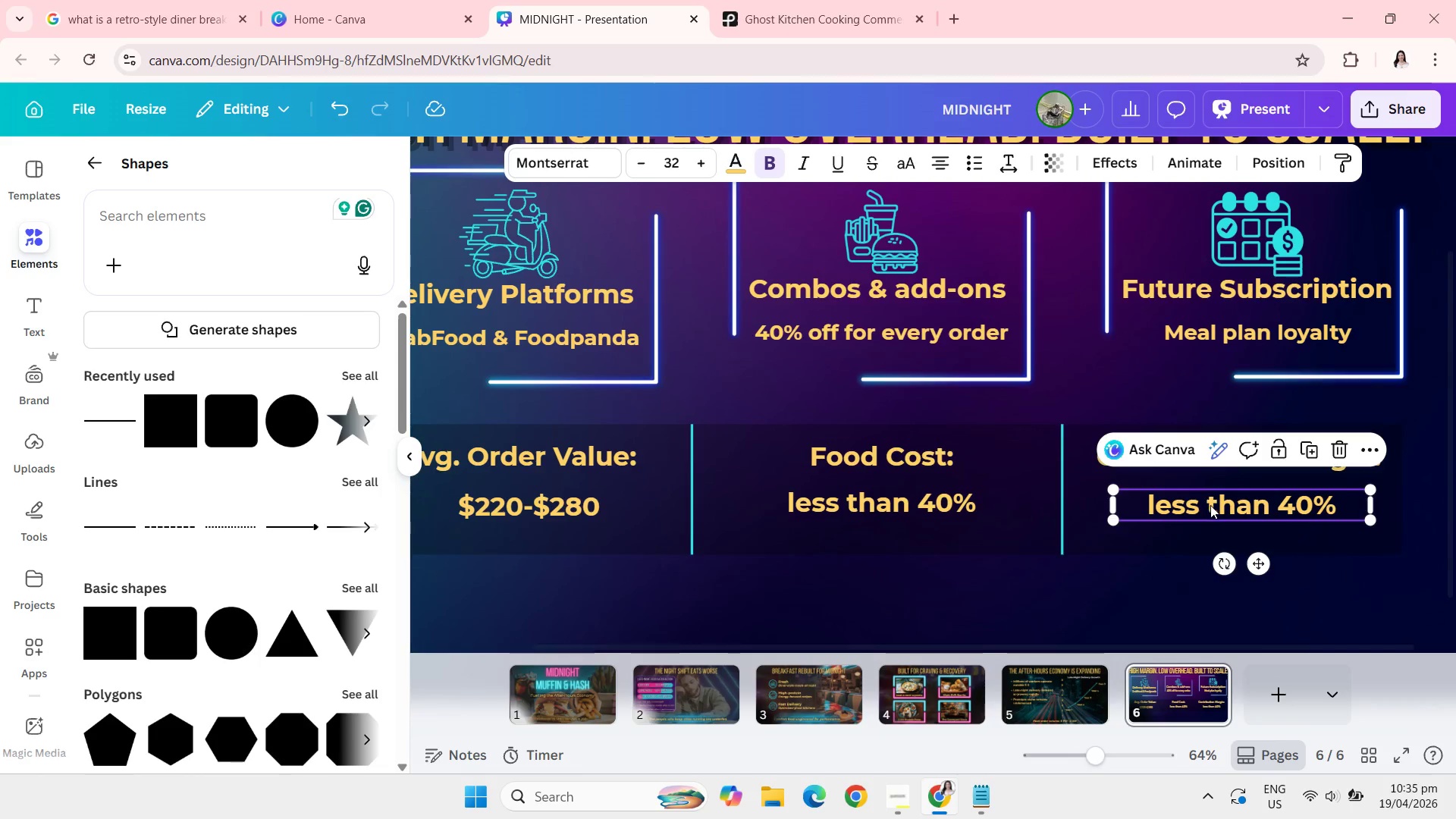 
left_click([1216, 507])
 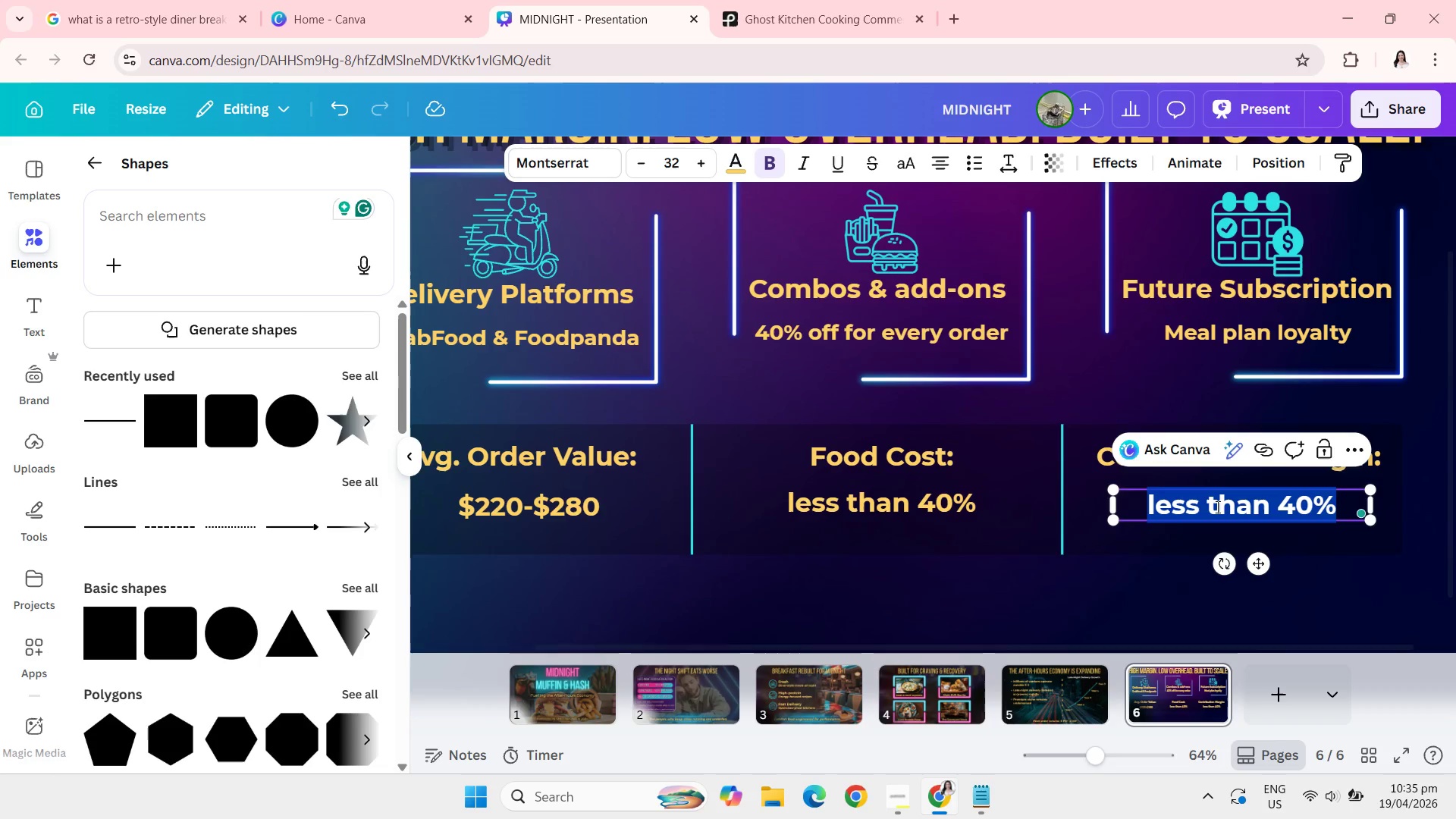 
wait(10.59)
 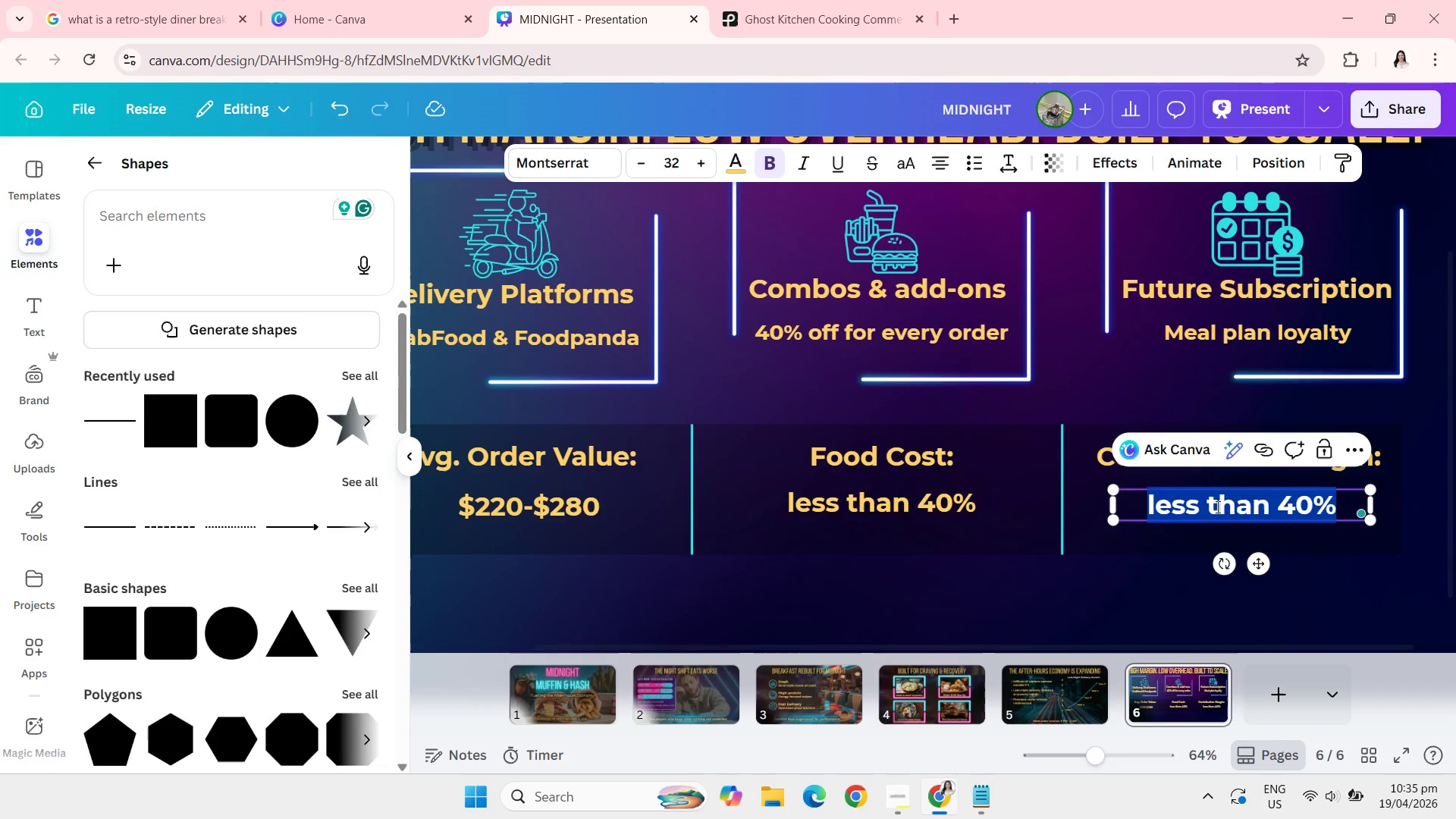 
type(less ^0%)
key(Backspace)
key(Backspace)
key(Backspace)
type(60% pre-fr)
key(Backspace)
type(ixed cost)
 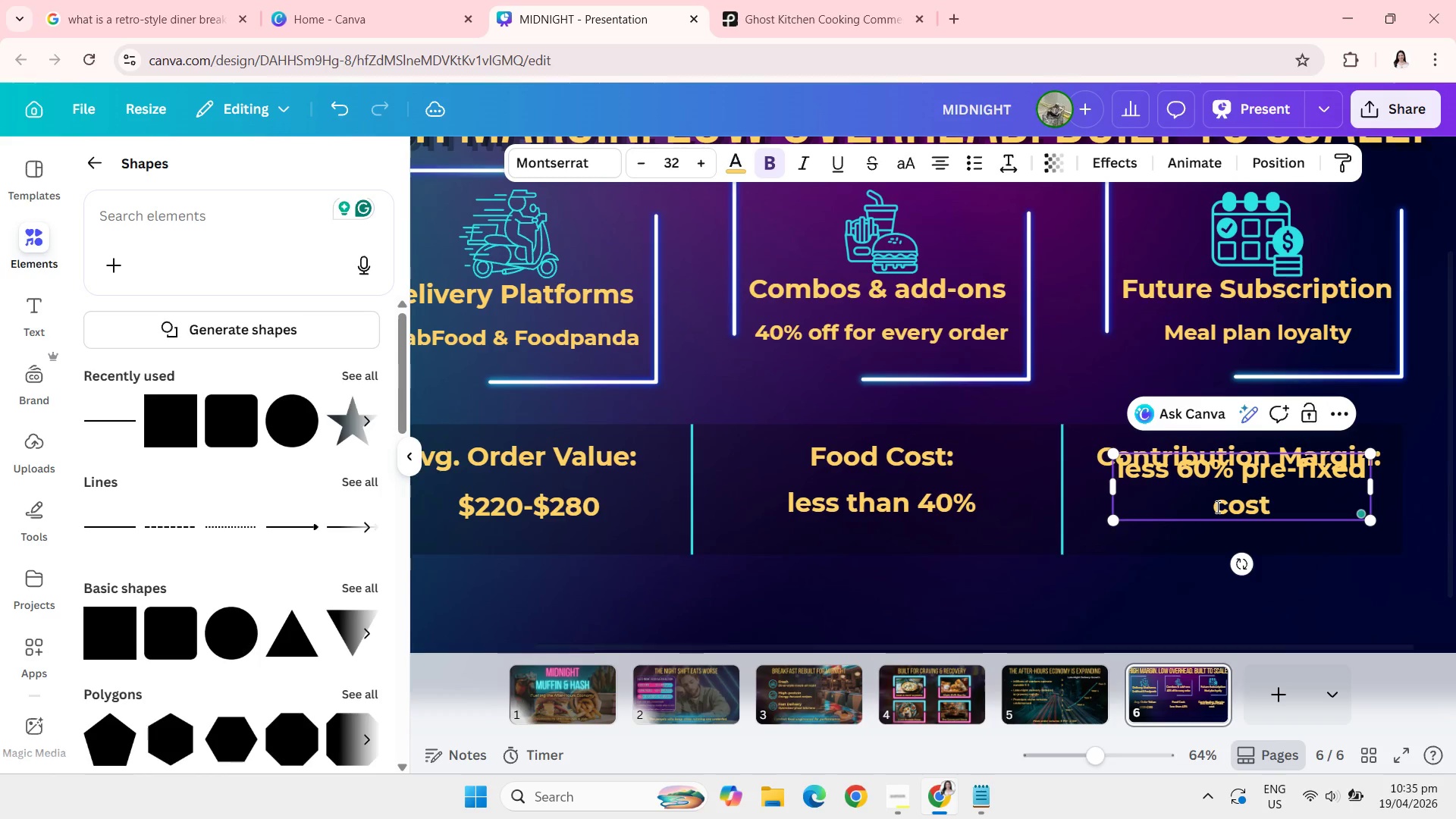 
left_click([1109, 617])
 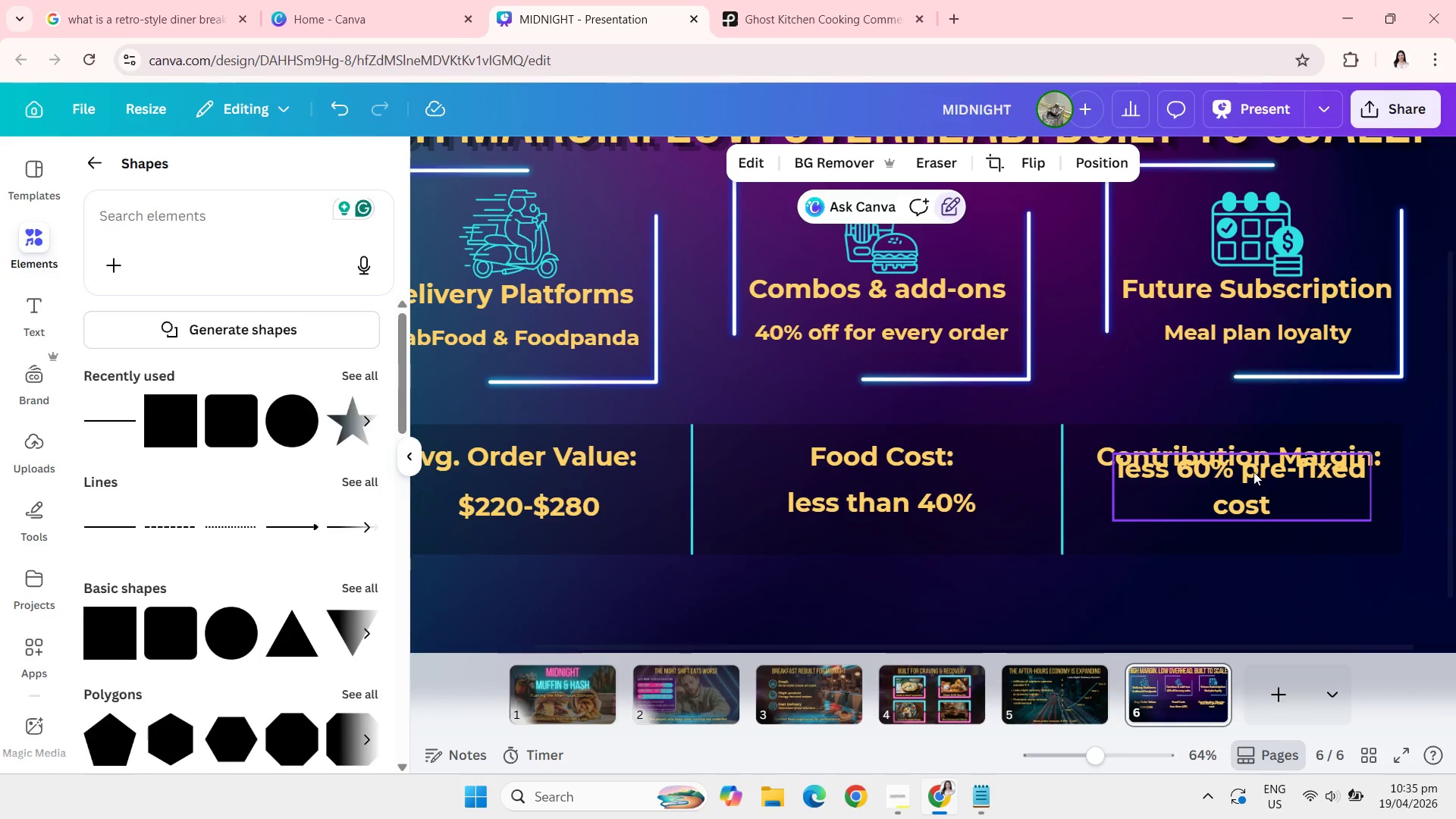 
left_click_drag(start_coordinate=[1254, 472], to_coordinate=[1251, 495])
 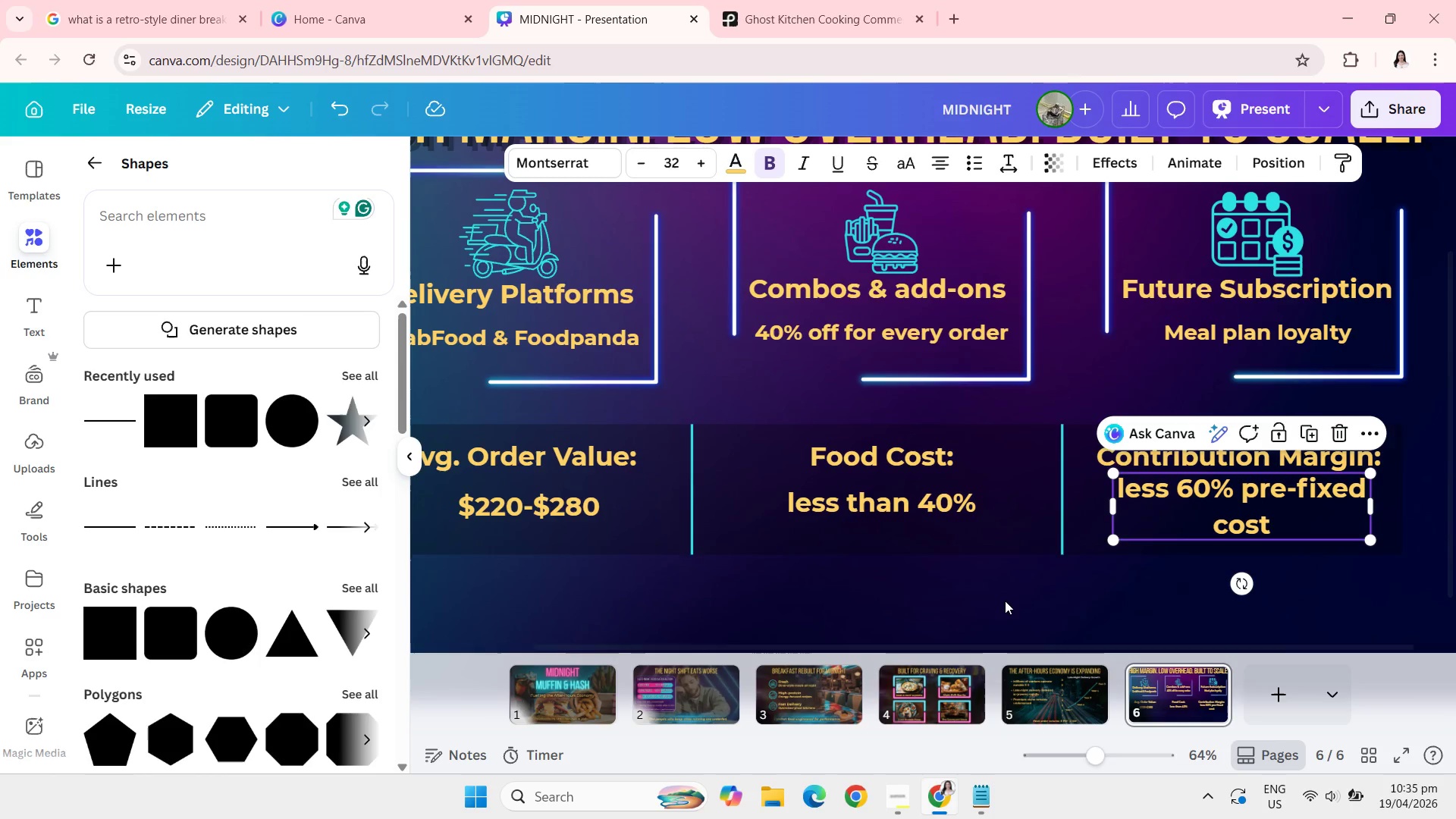 
left_click([1002, 601])
 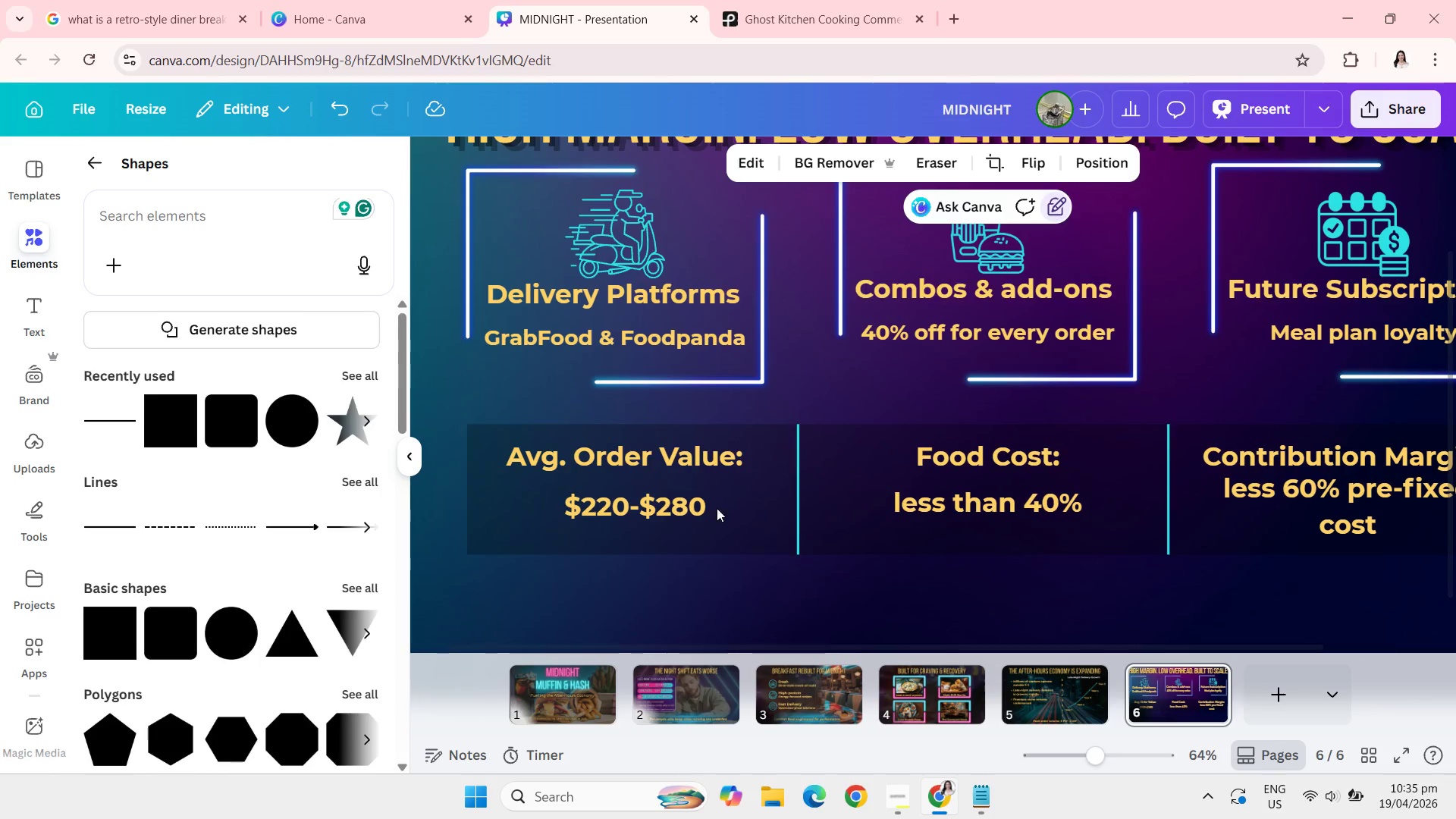 
left_click([682, 469])
 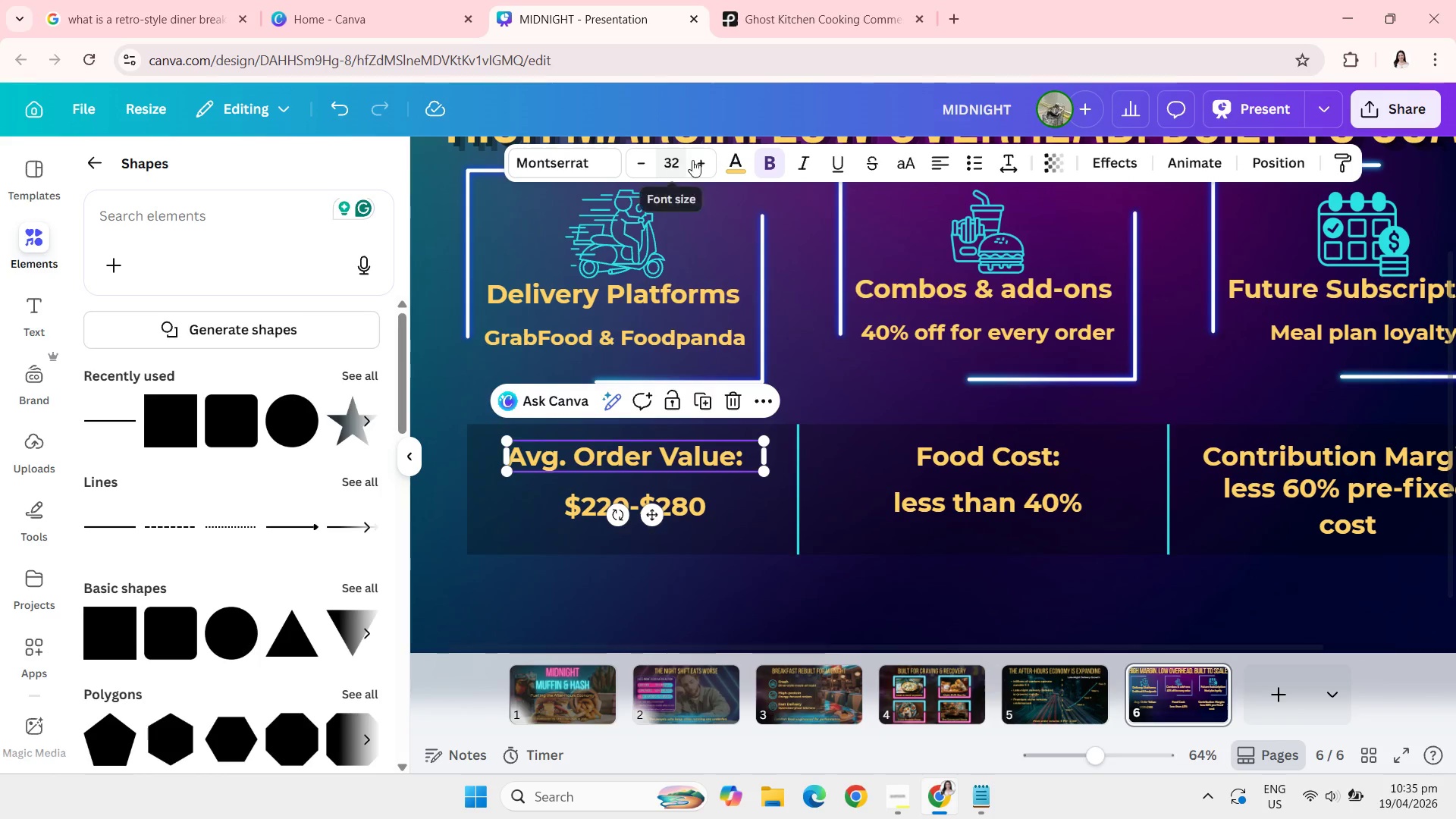 
left_click([696, 161])
 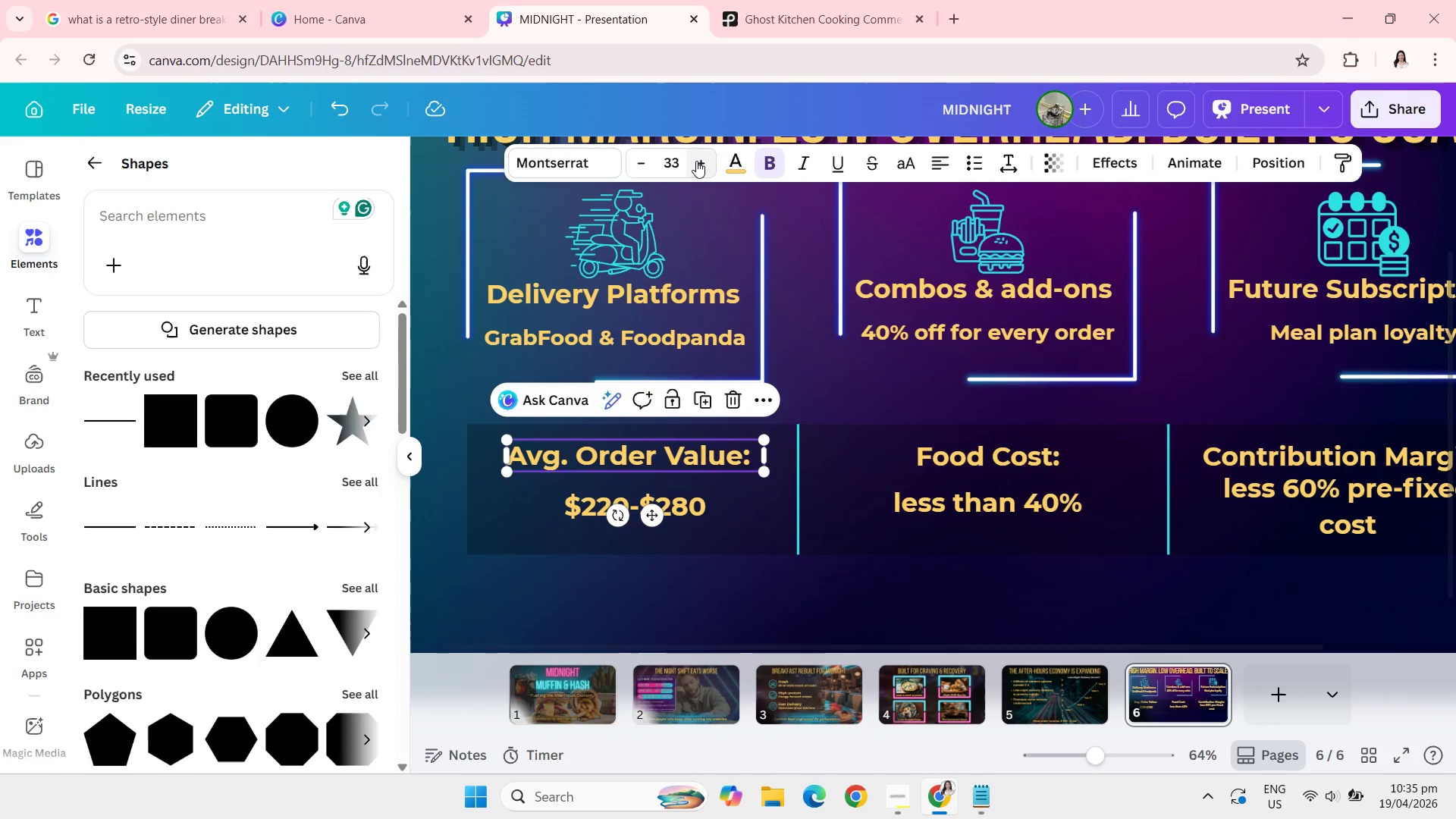 
left_click([696, 161])
 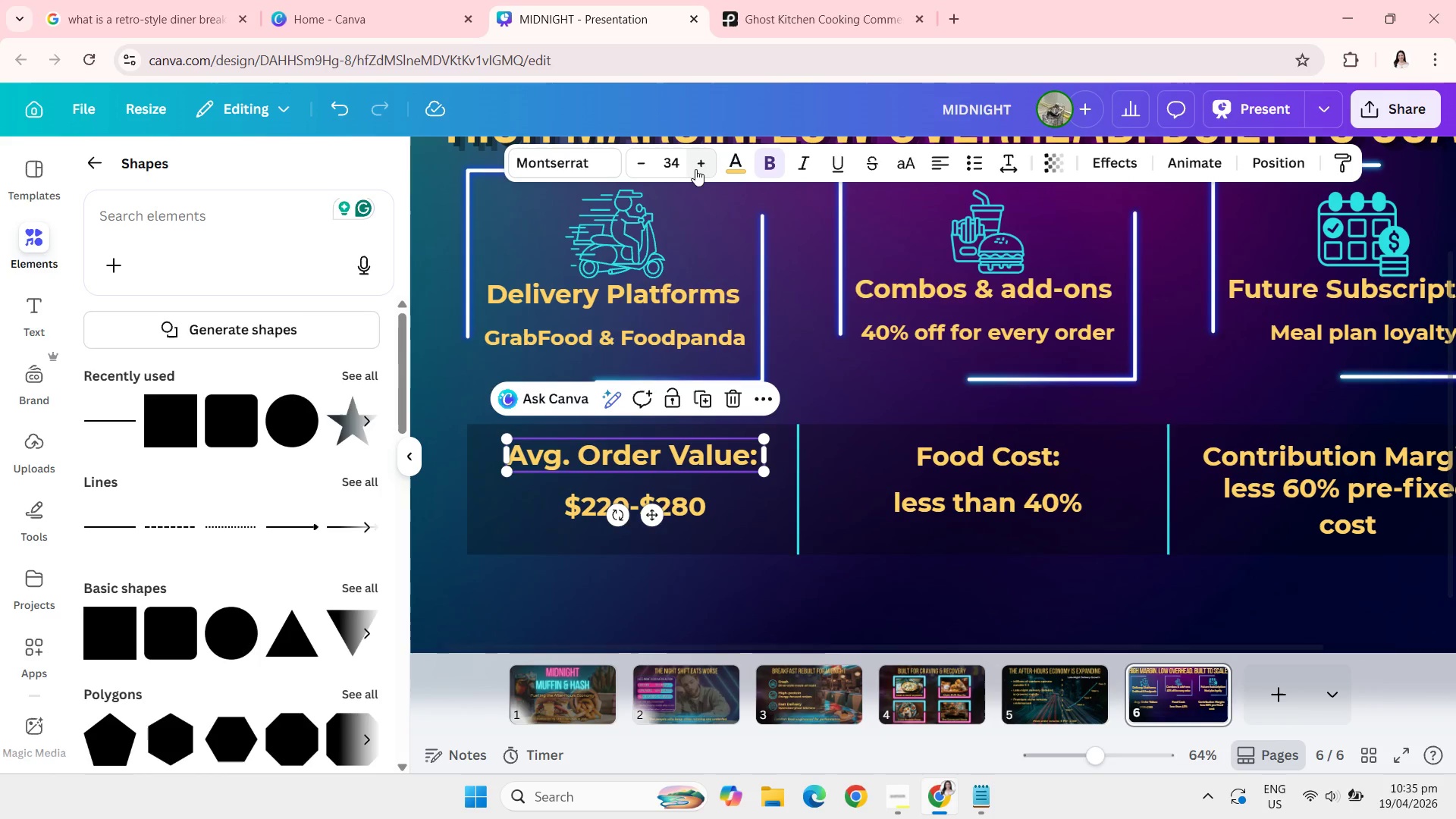 
mouse_move([727, 160])
 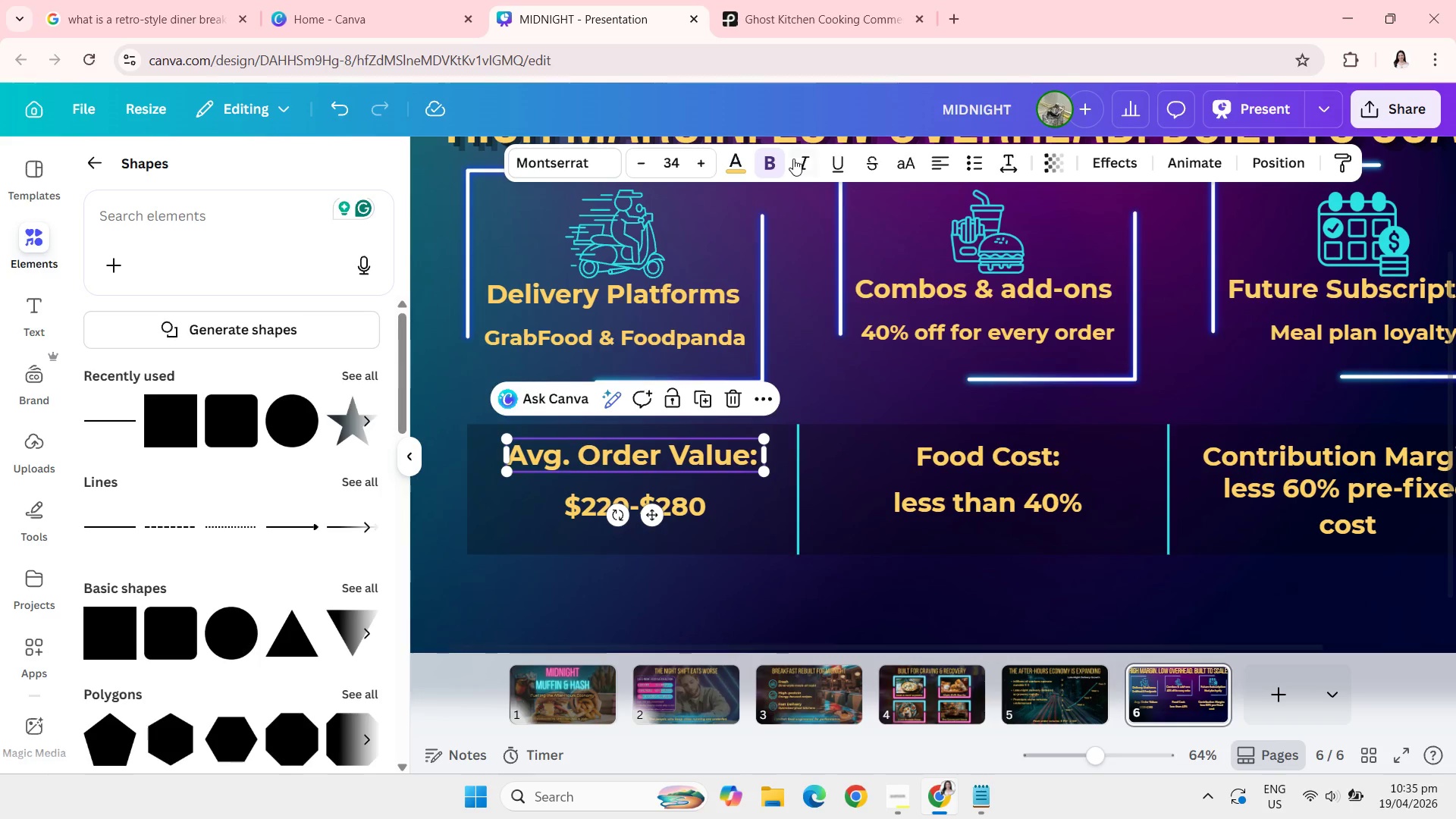 
mouse_move([795, 177])
 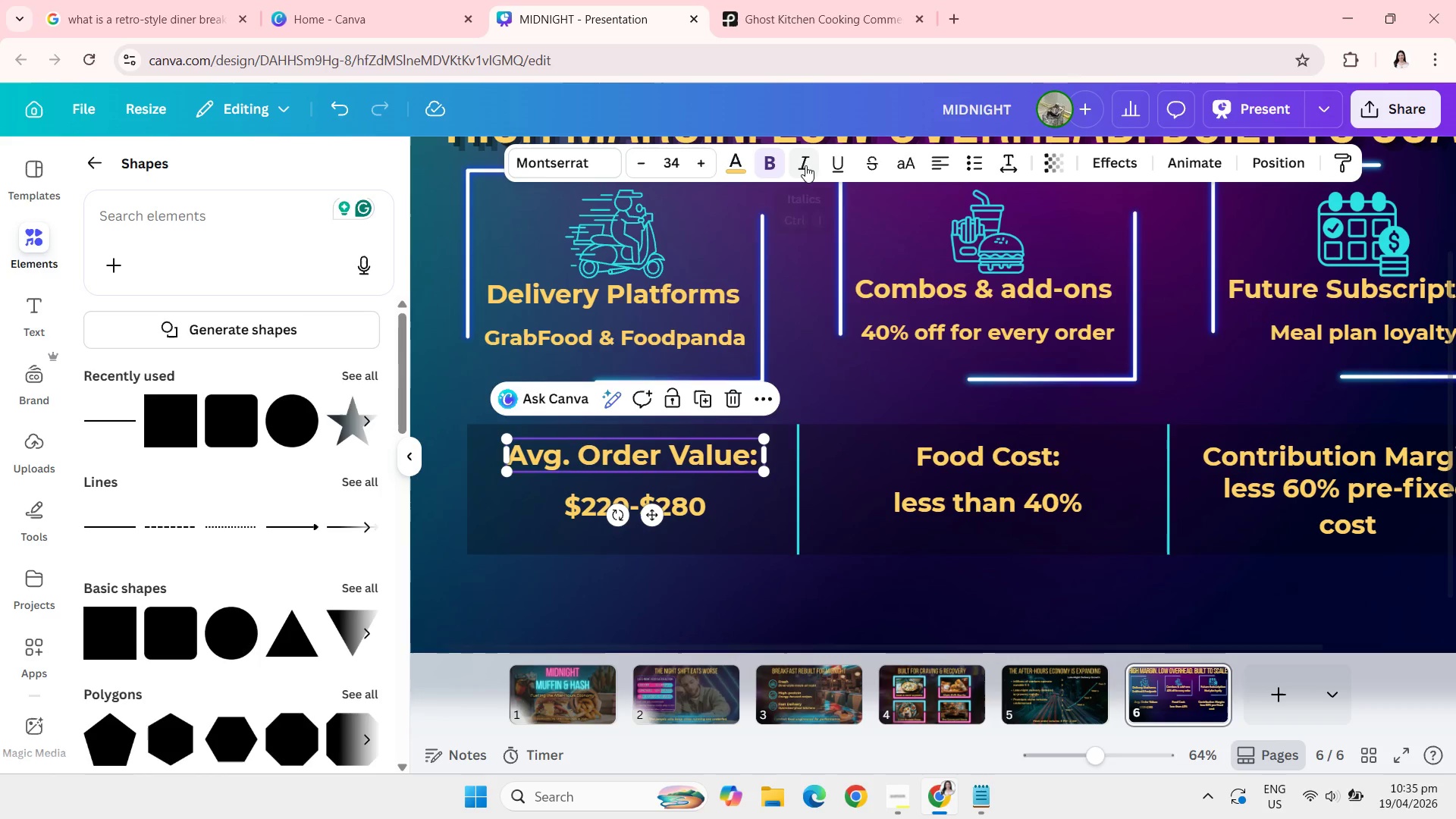 
left_click([804, 165])
 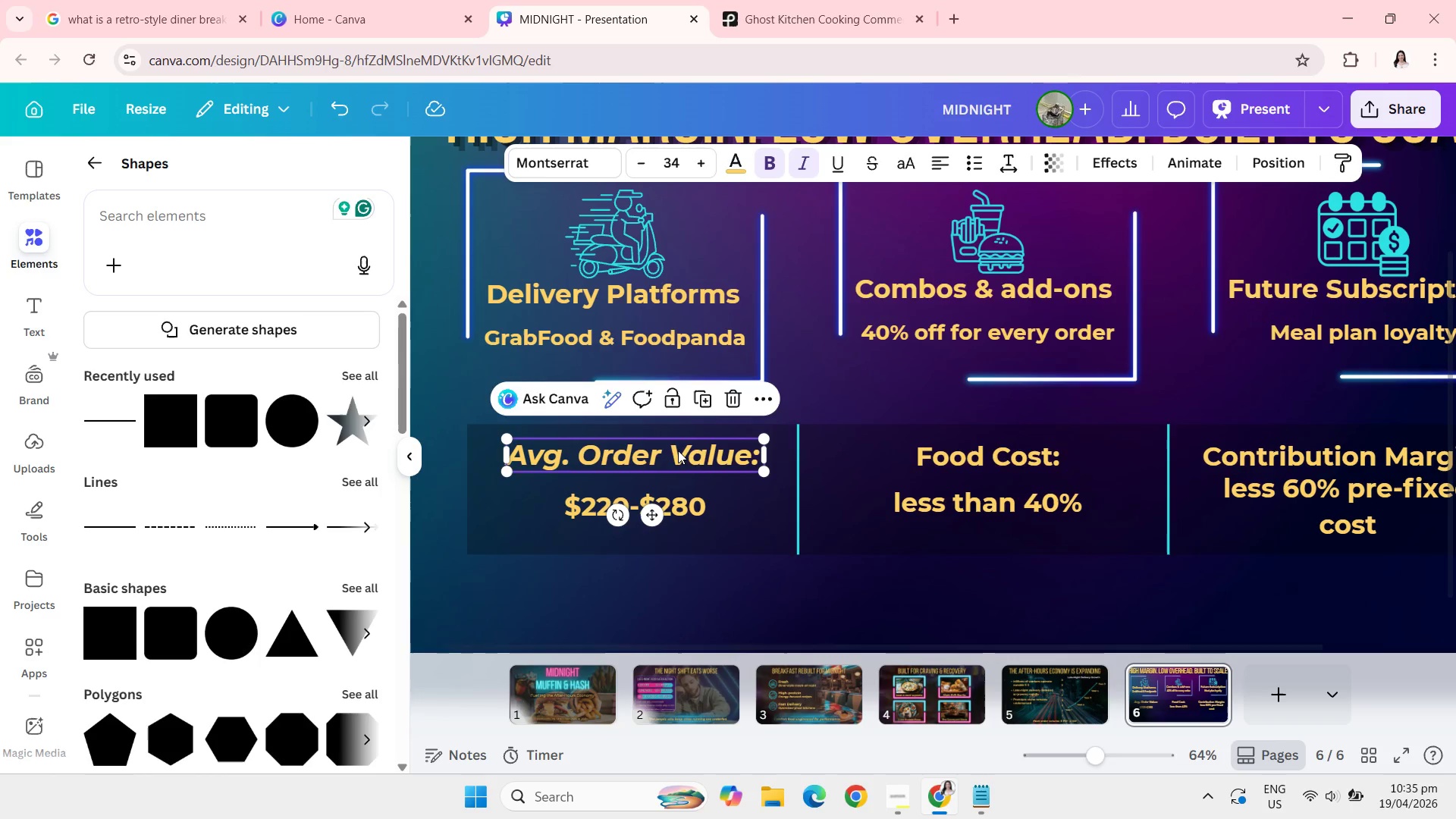 
left_click_drag(start_coordinate=[673, 454], to_coordinate=[665, 458])
 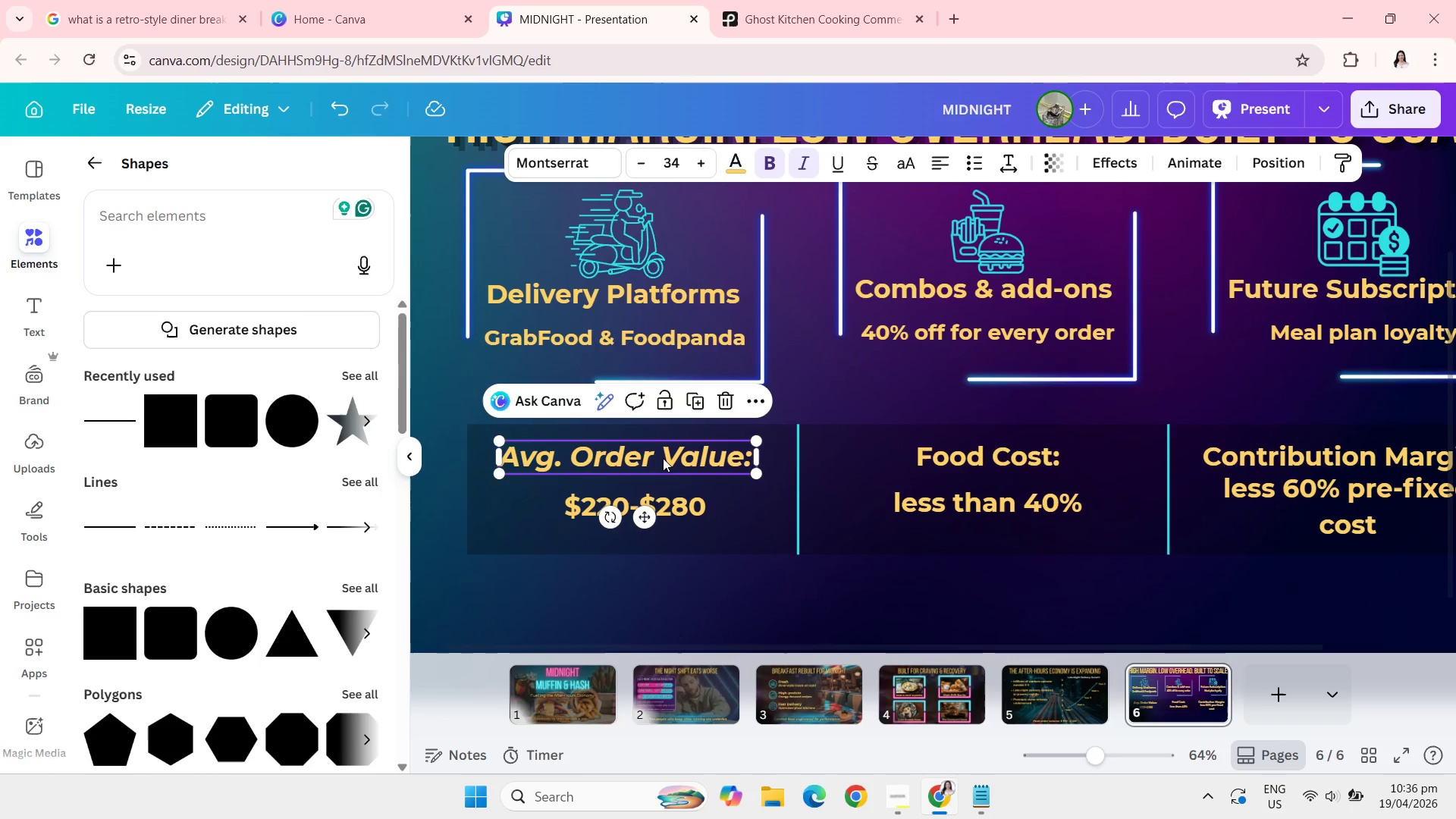 
left_click_drag(start_coordinate=[663, 458], to_coordinate=[669, 459])
 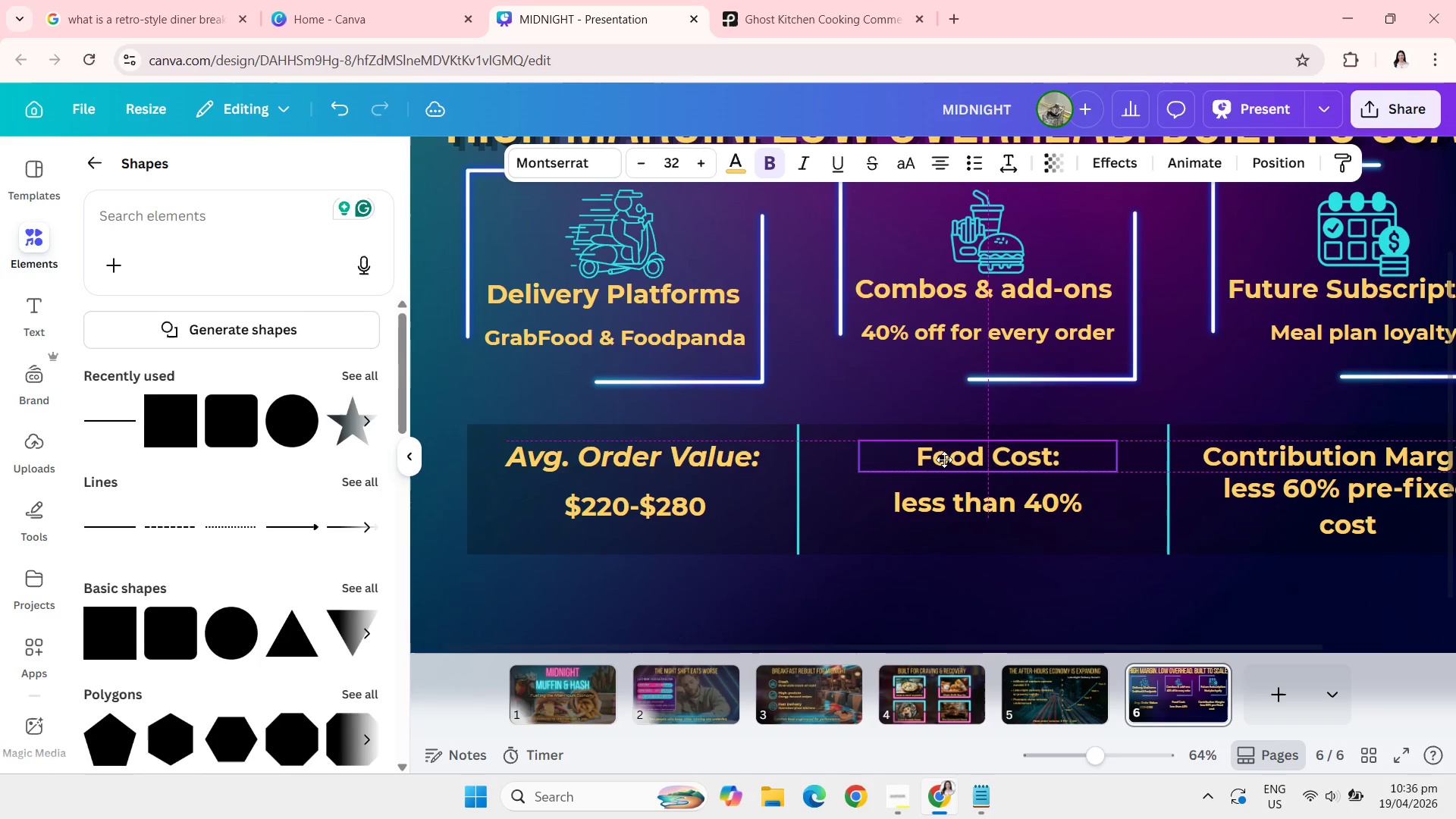 
wait(11.19)
 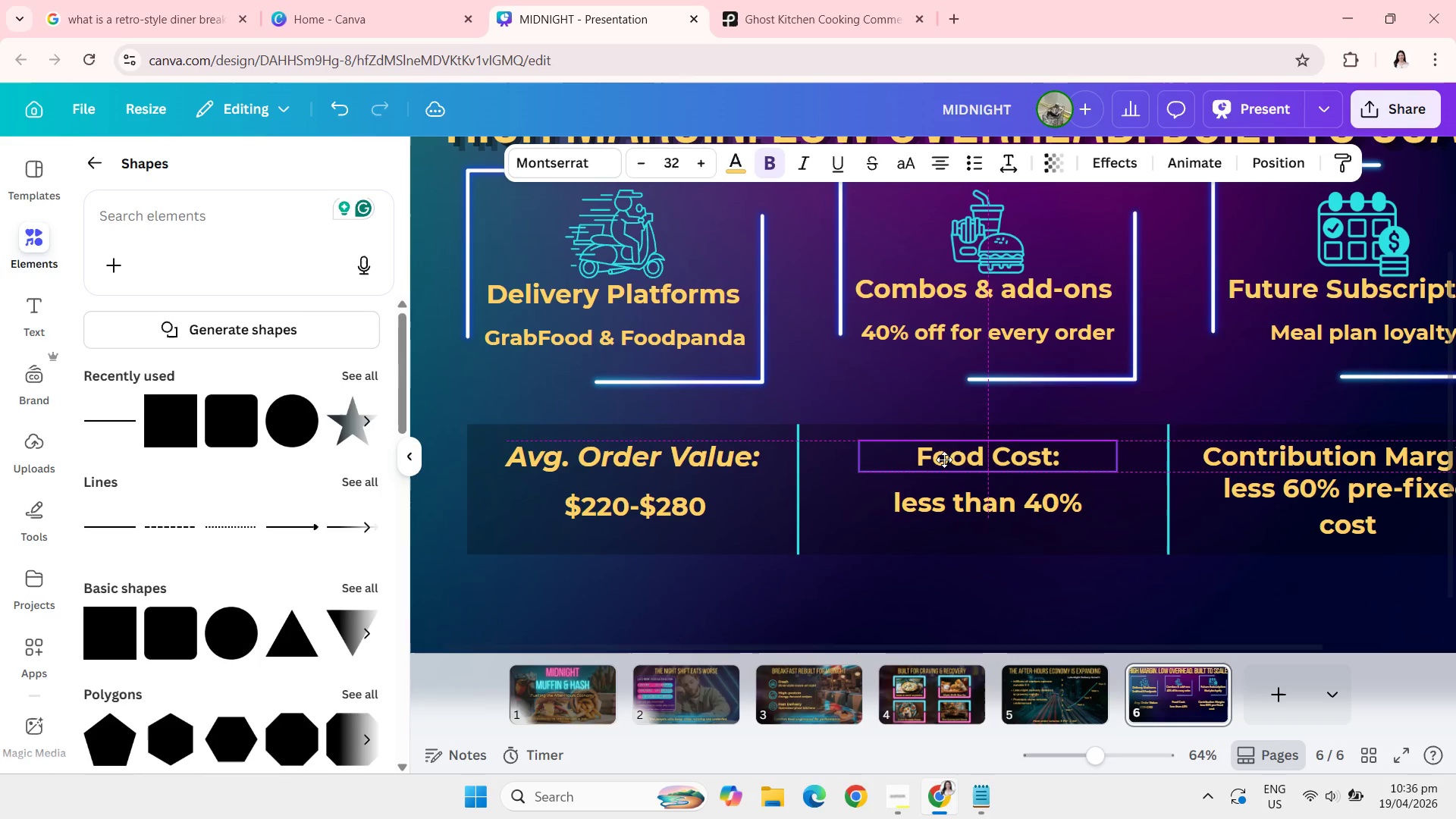 
double_click([698, 167])
 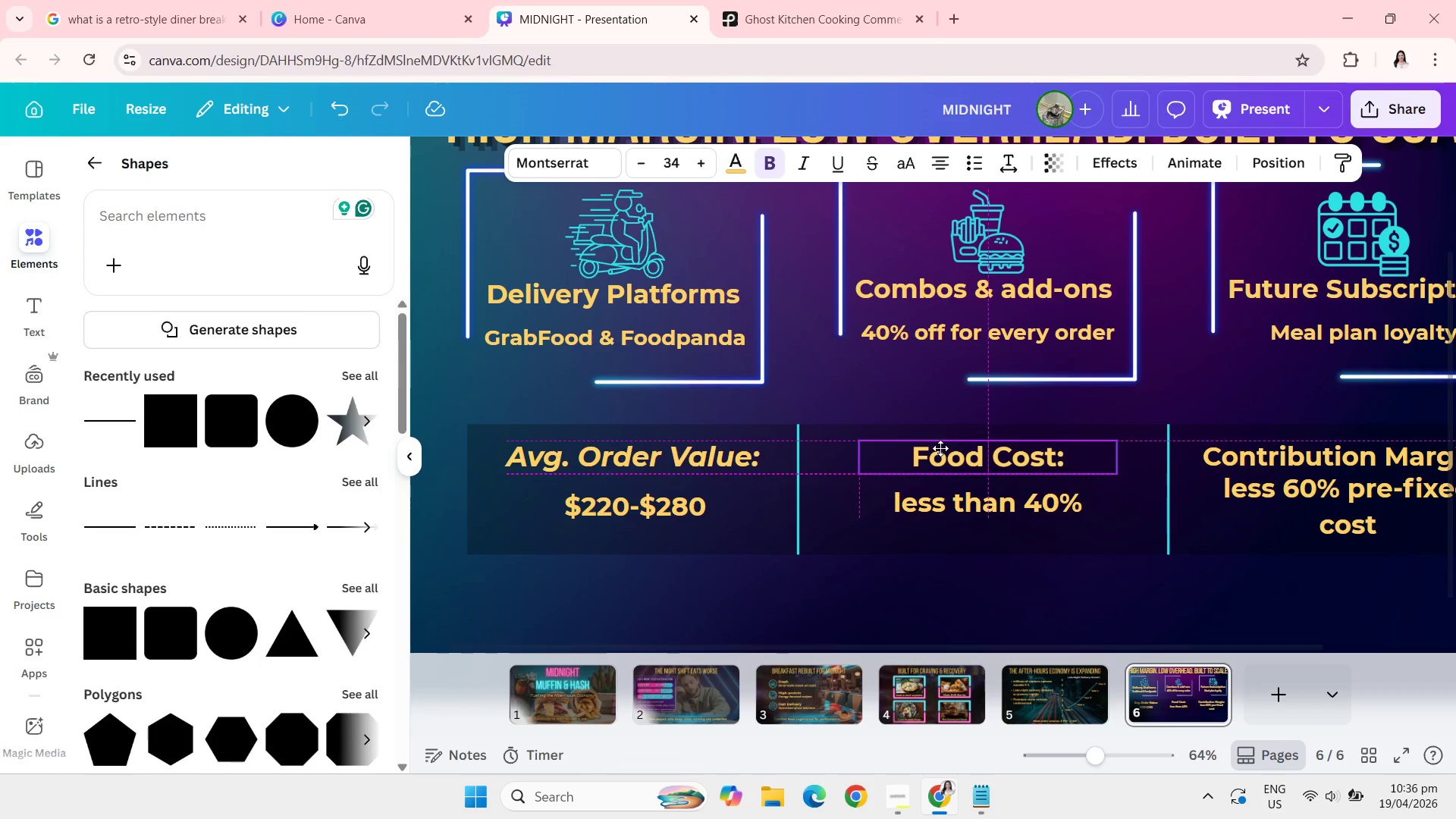 
wait(7.28)
 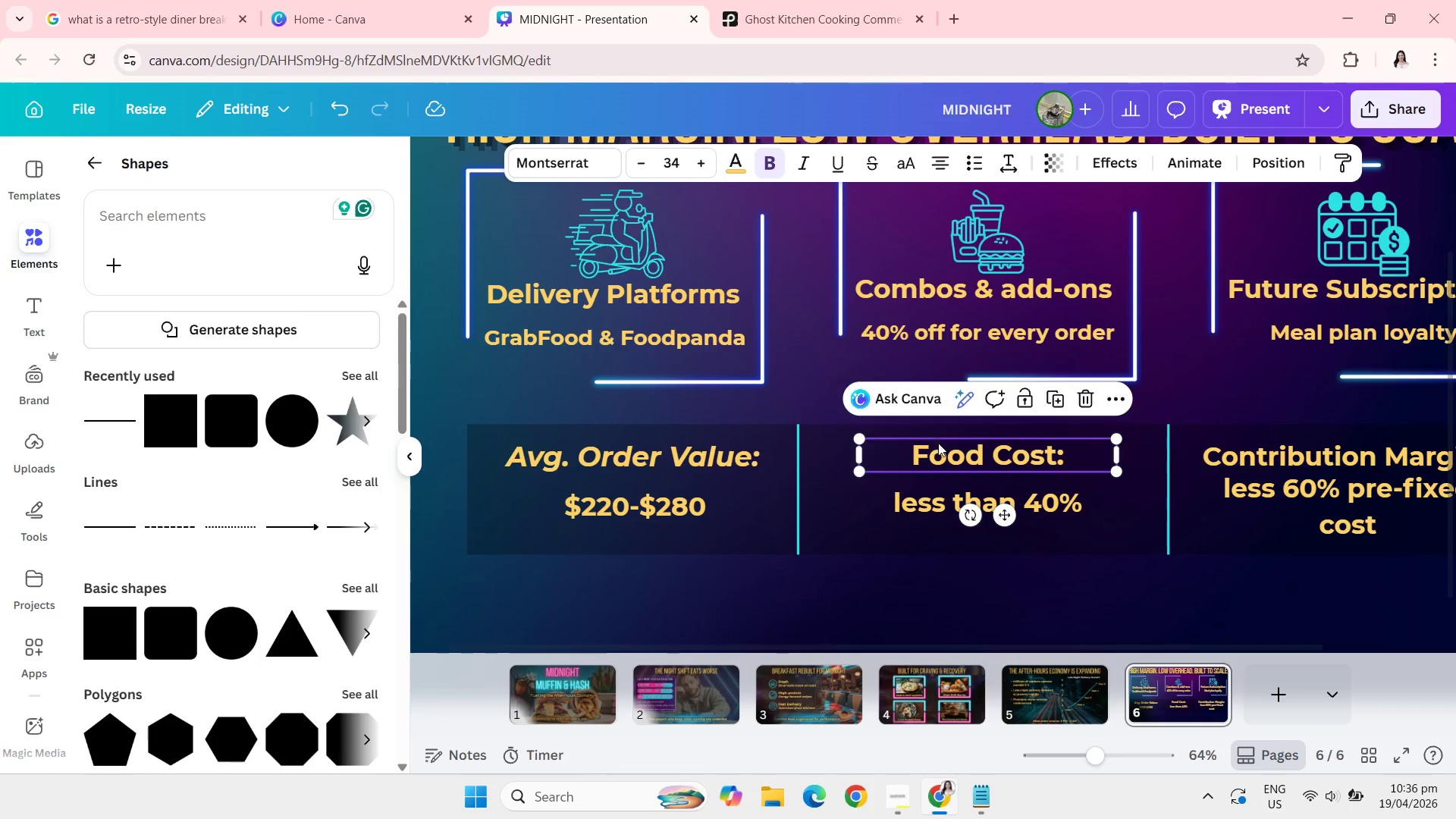 
left_click([1276, 463])
 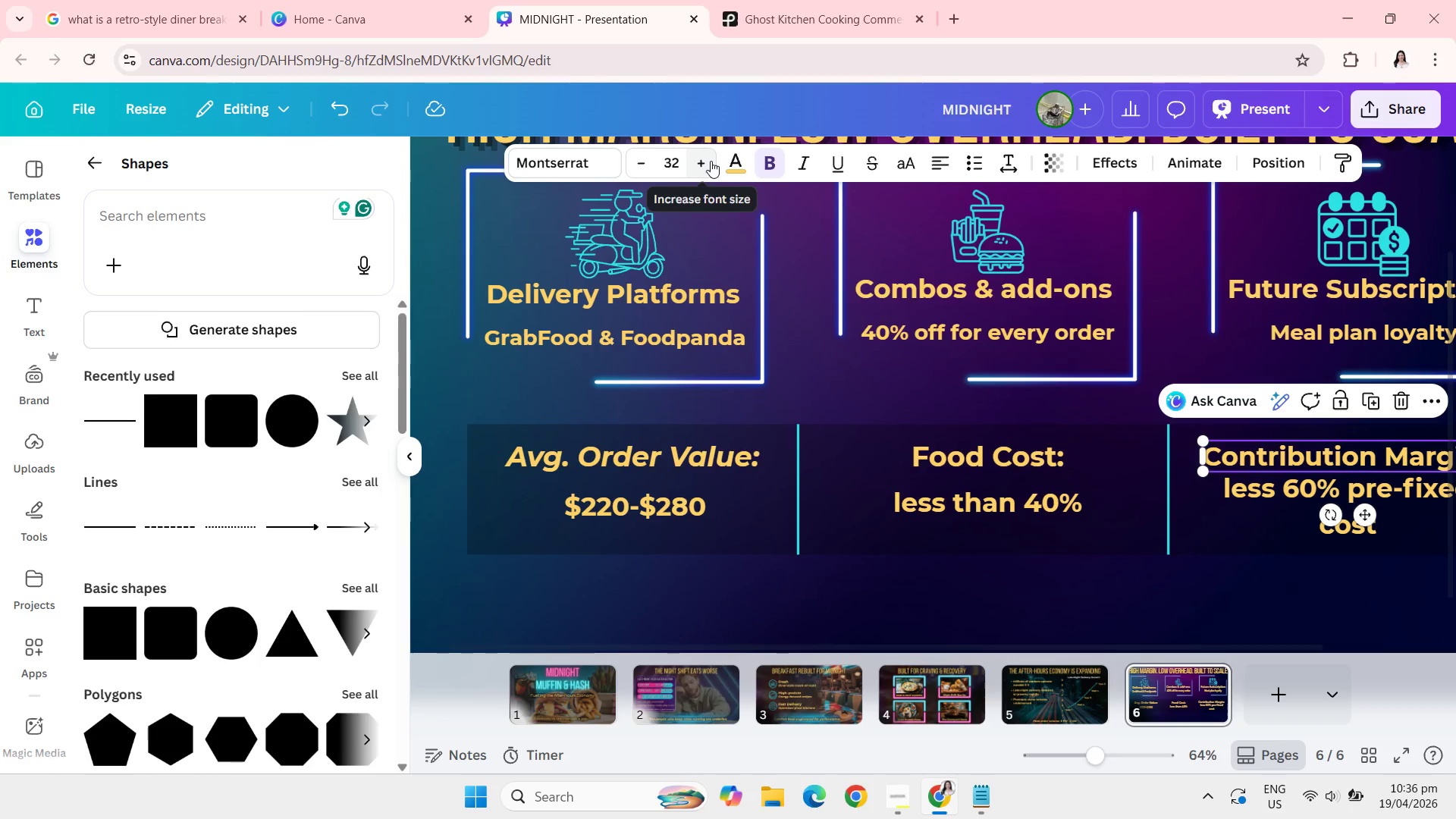 
double_click([711, 161])
 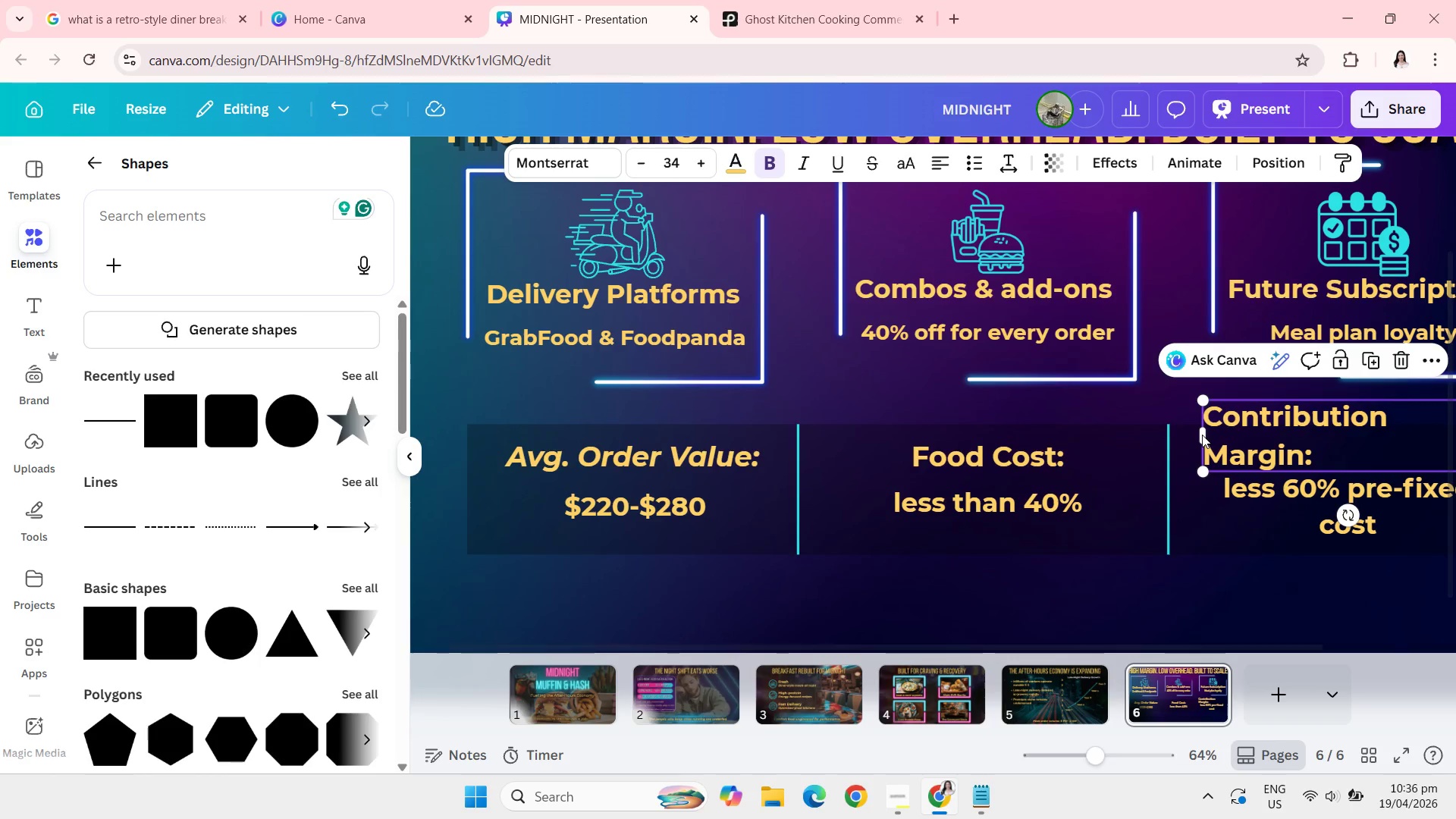 
left_click_drag(start_coordinate=[1199, 435], to_coordinate=[1177, 435])
 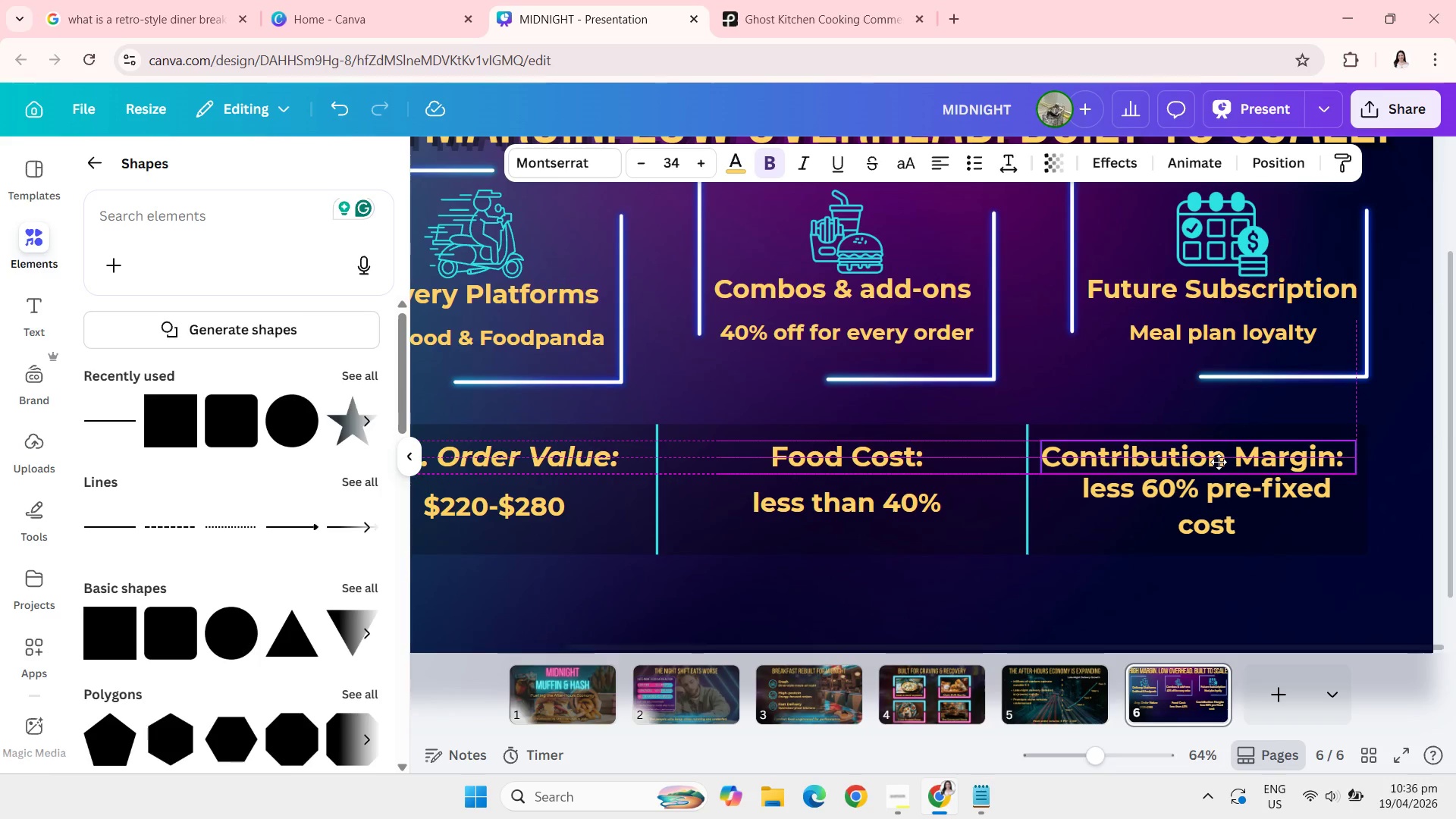 
wait(21.64)
 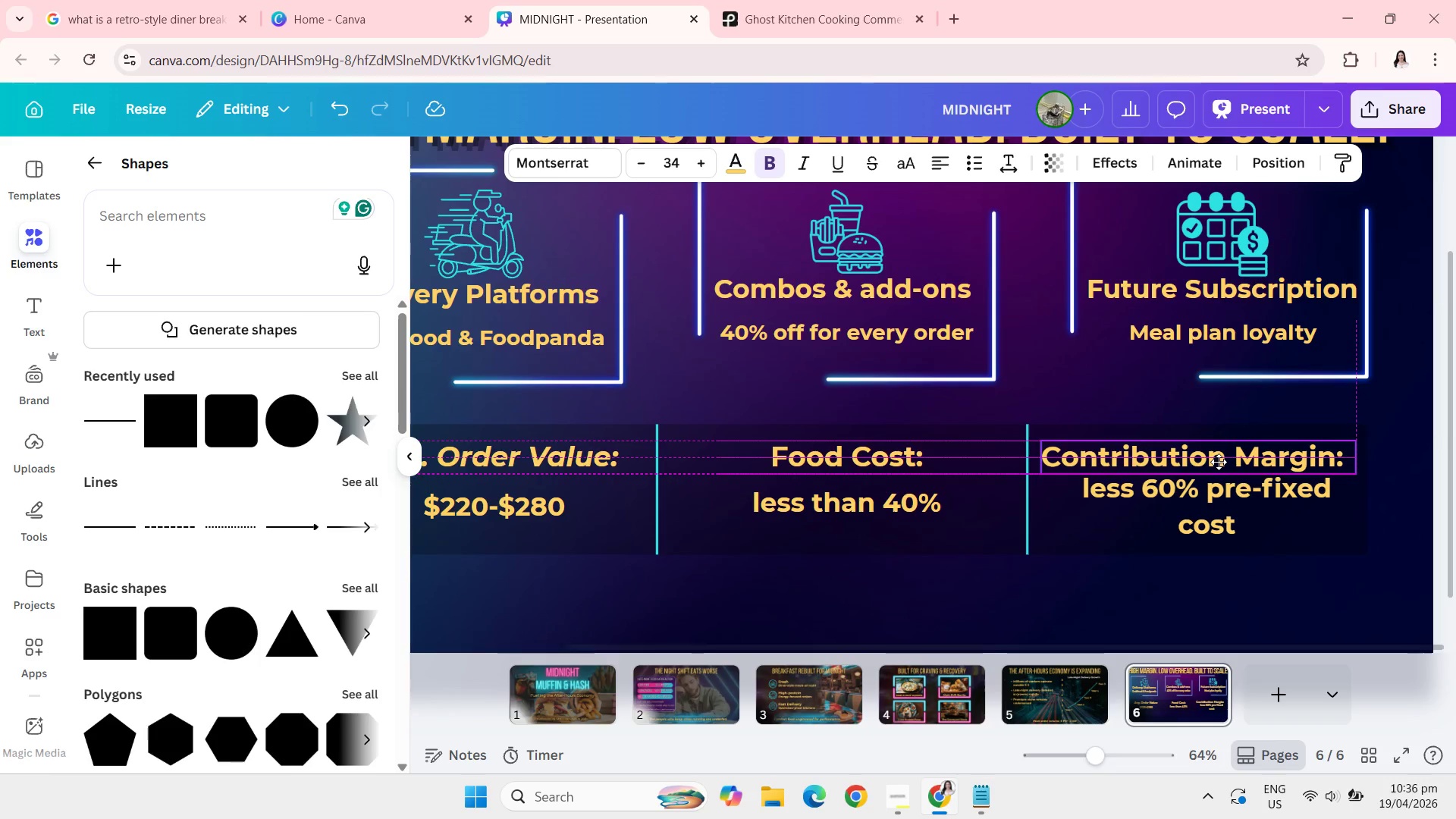 
left_click([1280, 595])
 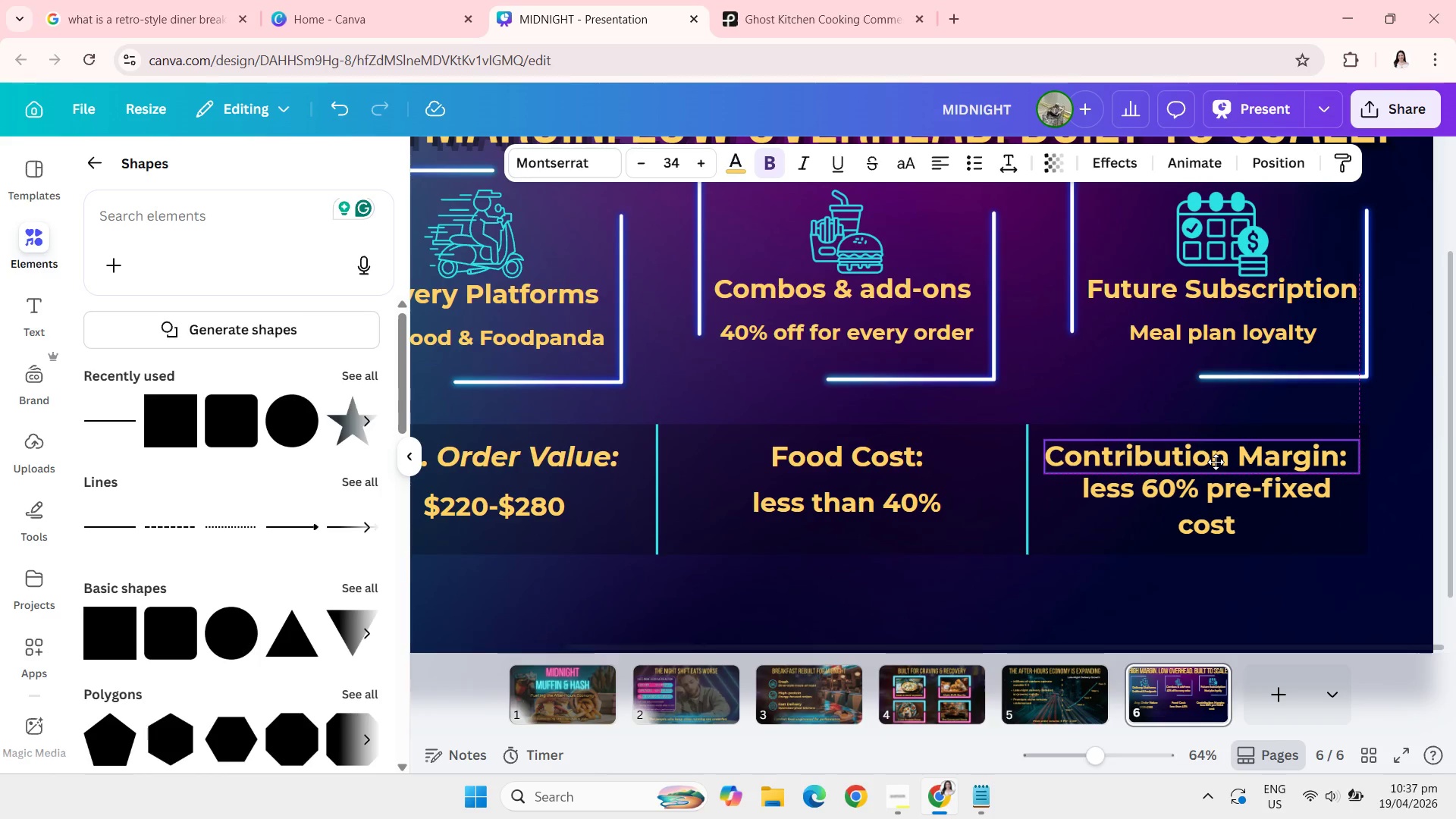 
wait(6.53)
 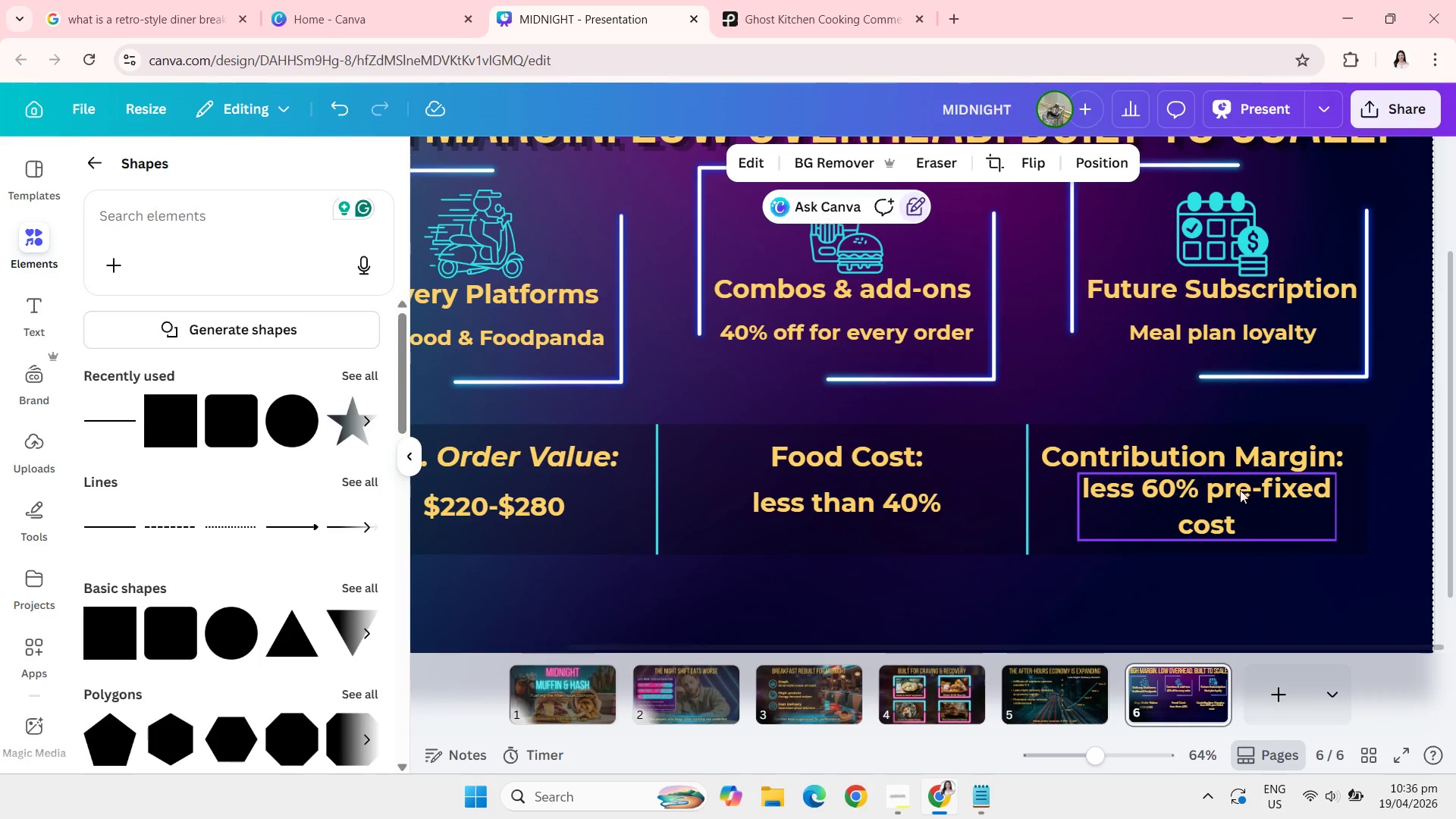 
left_click([1267, 602])
 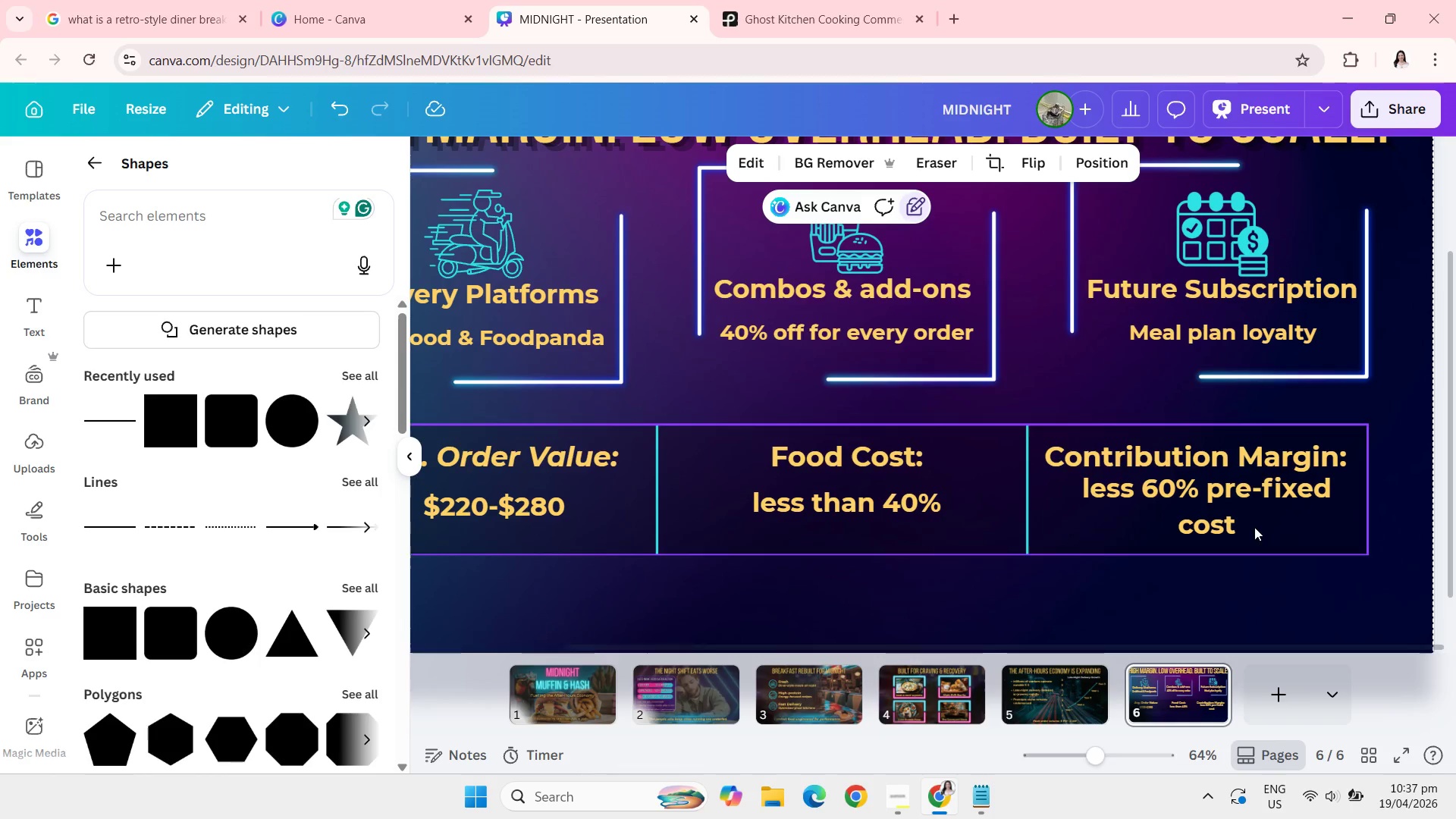 
left_click_drag(start_coordinate=[1210, 516], to_coordinate=[1202, 524])
 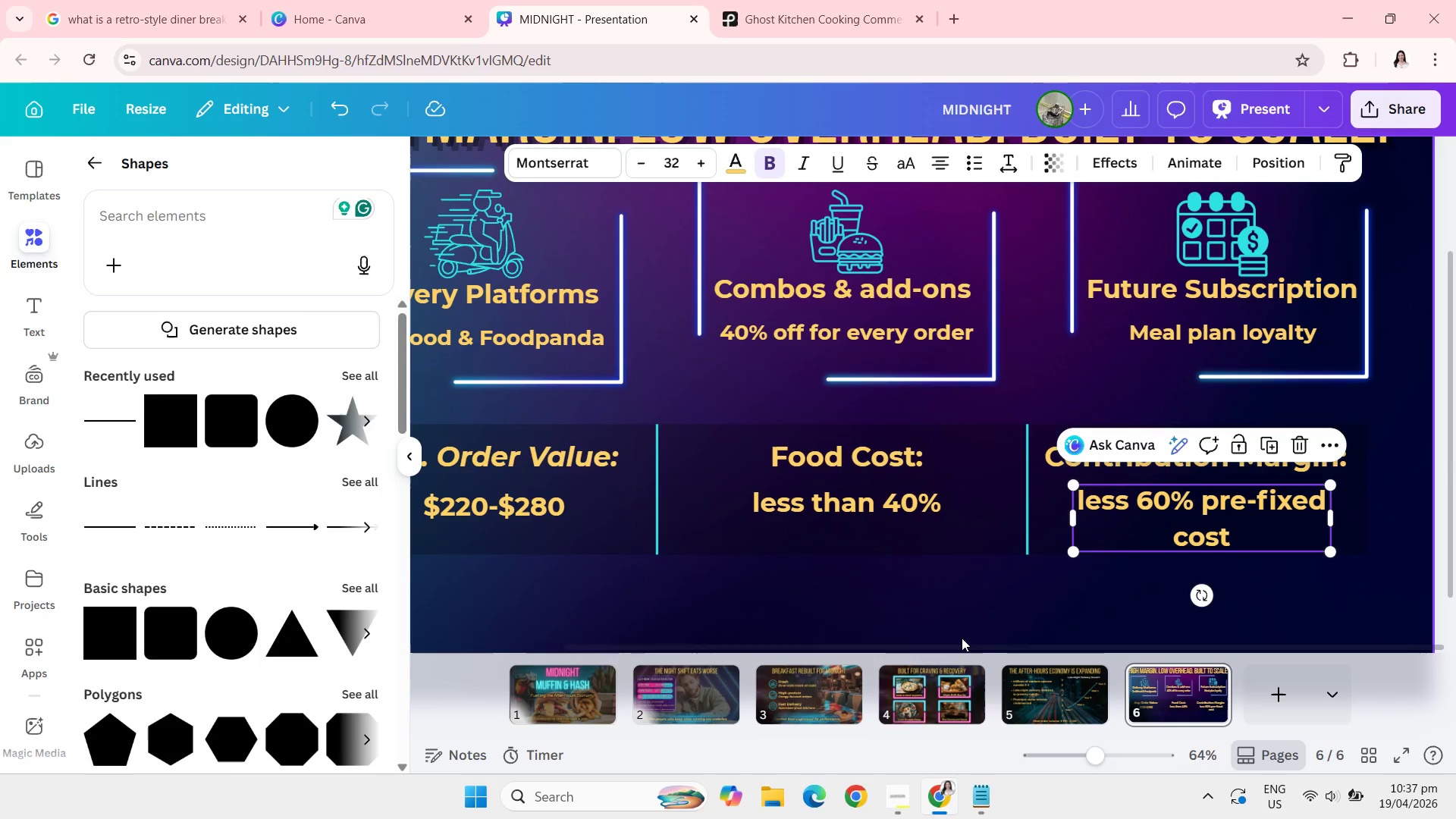 
left_click([962, 638])
 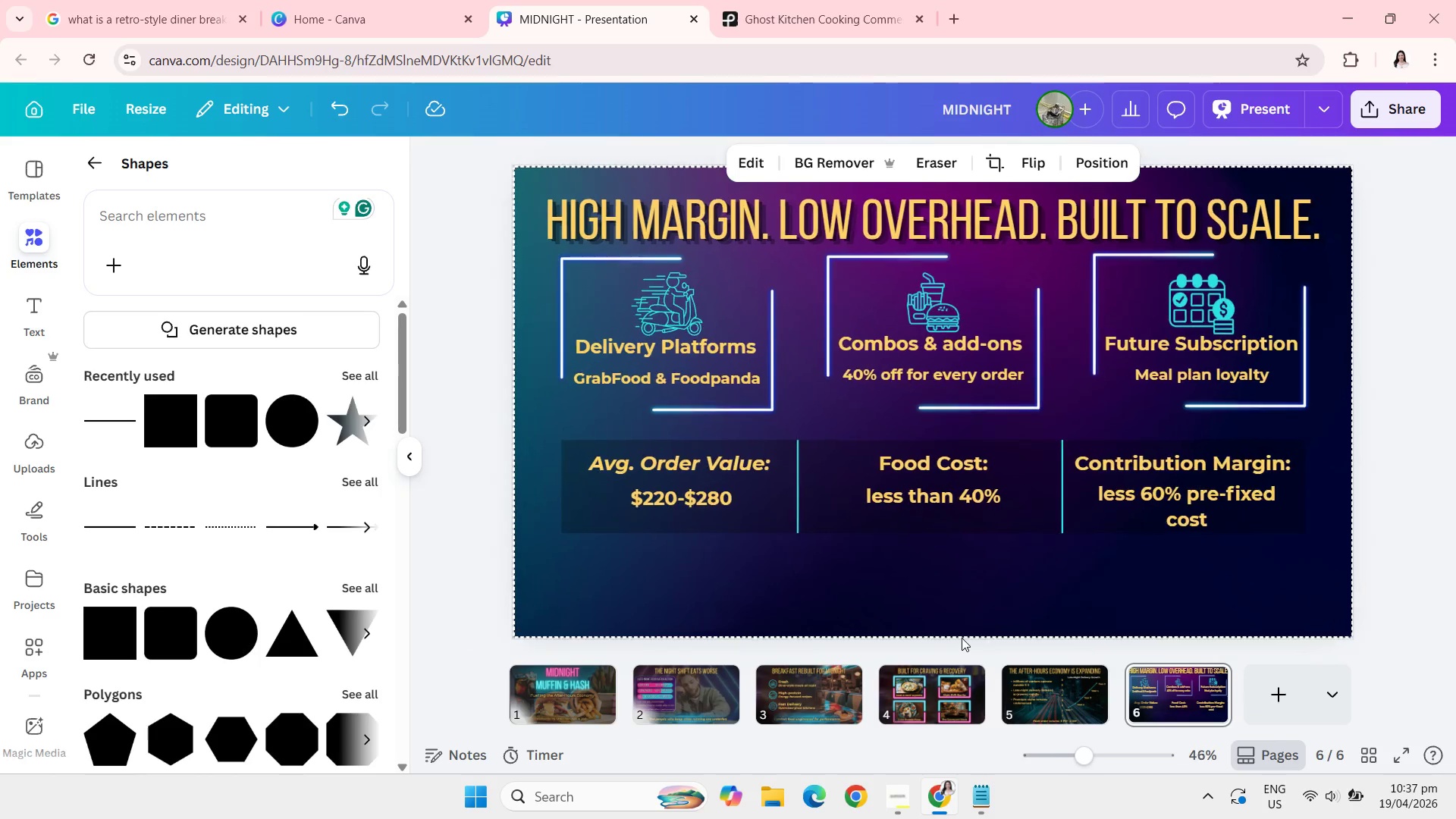 
left_click([940, 440])
 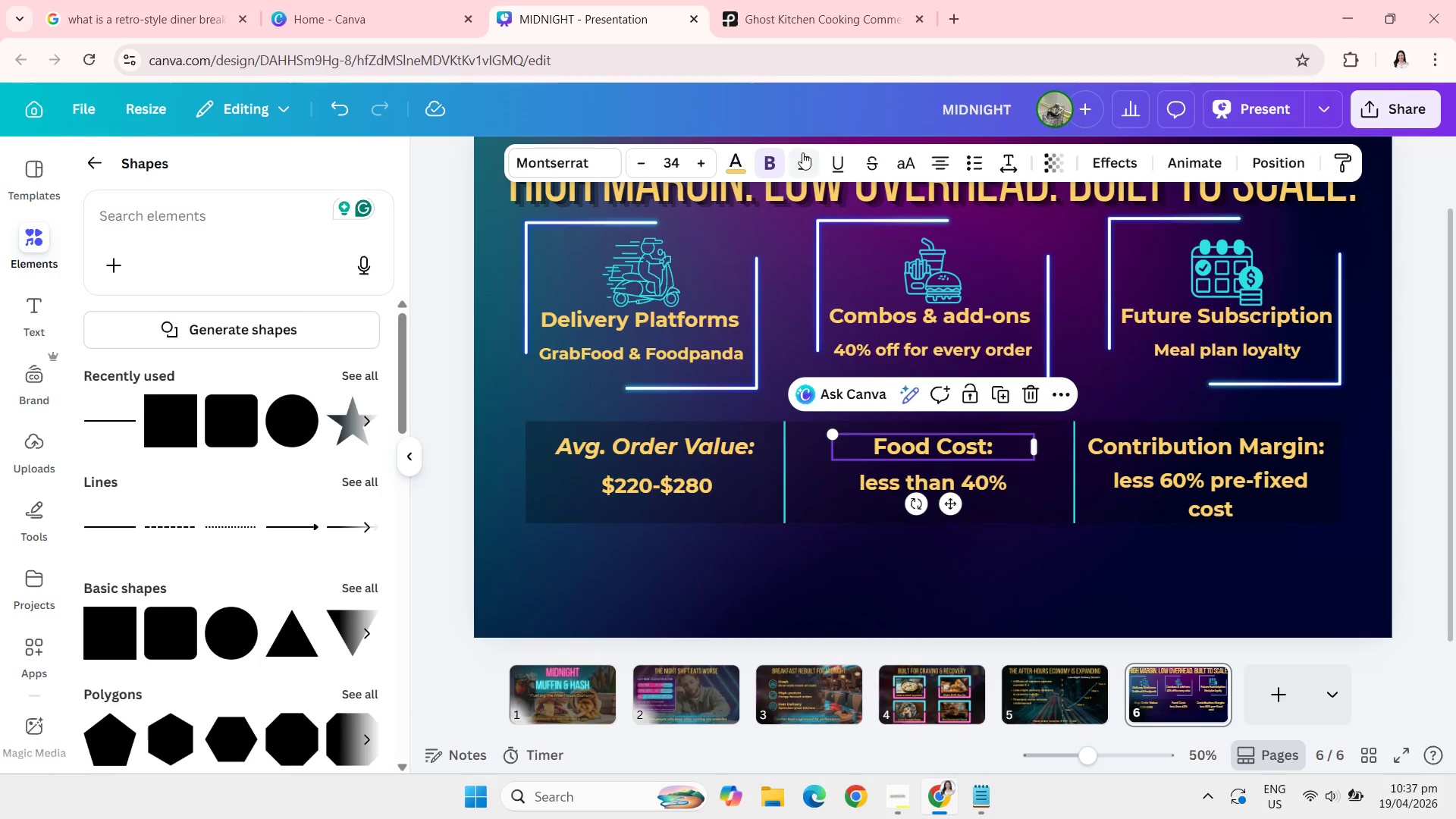 
left_click([804, 154])
 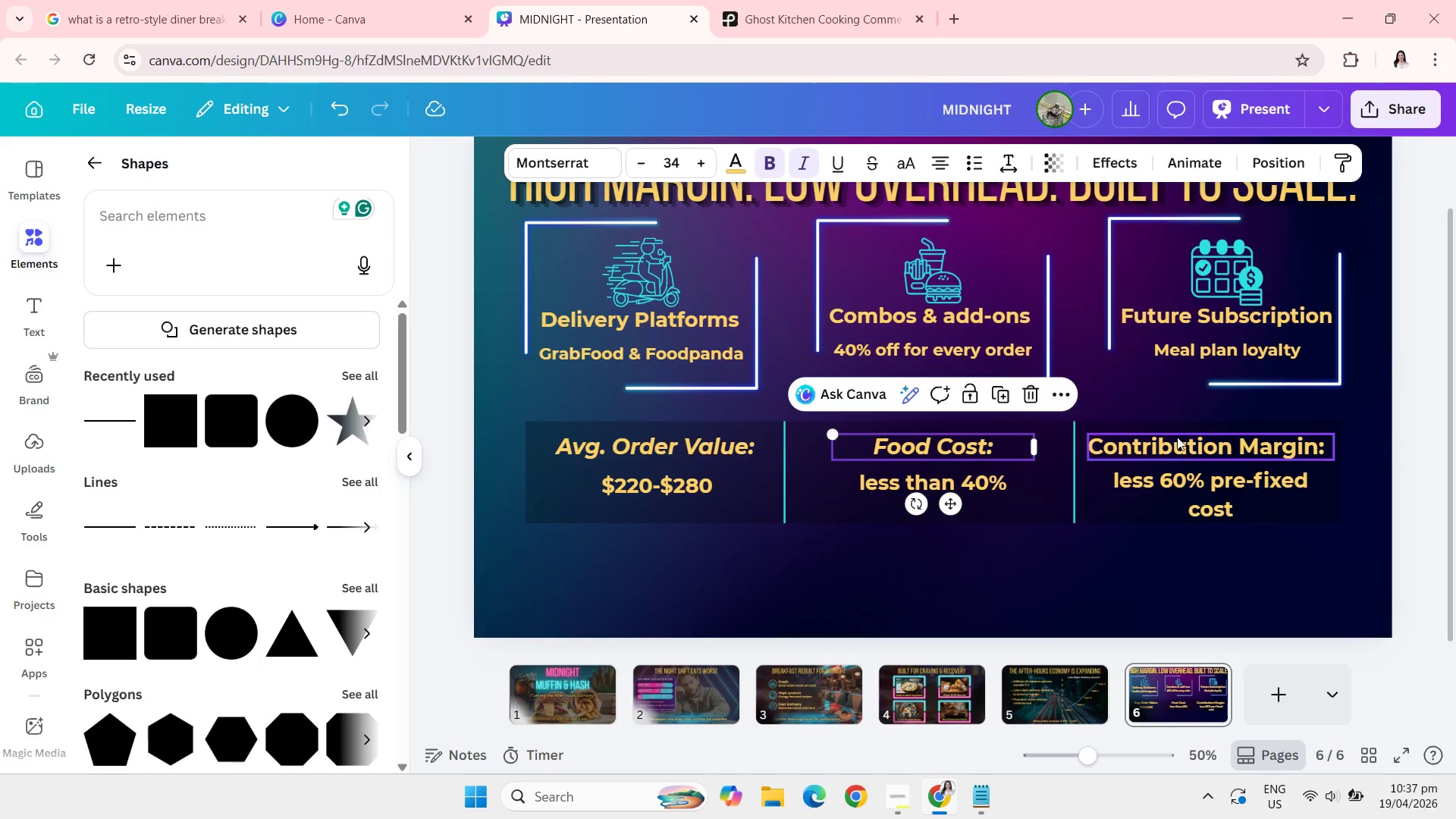 
left_click([1179, 441])
 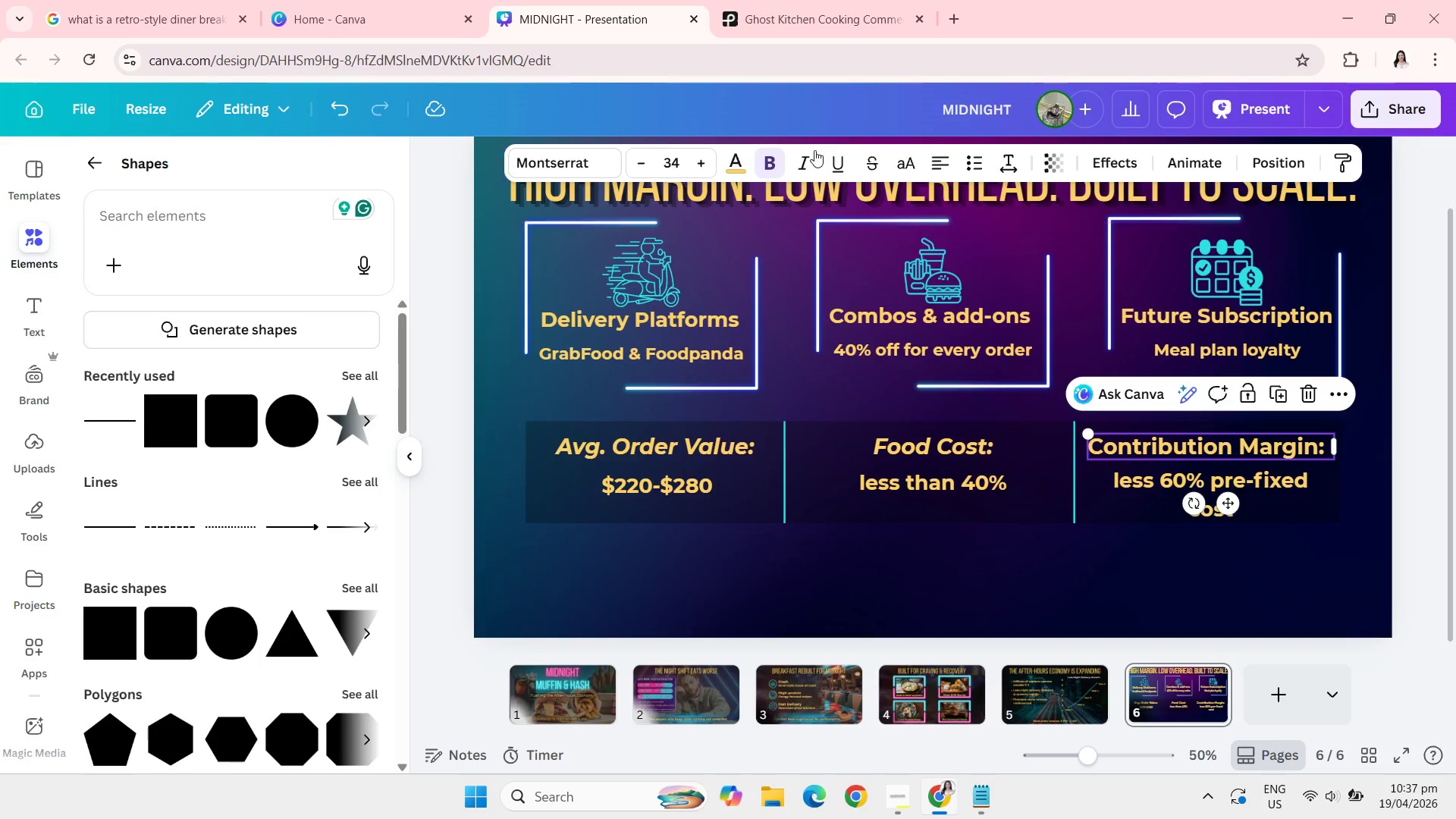 
left_click([814, 151])
 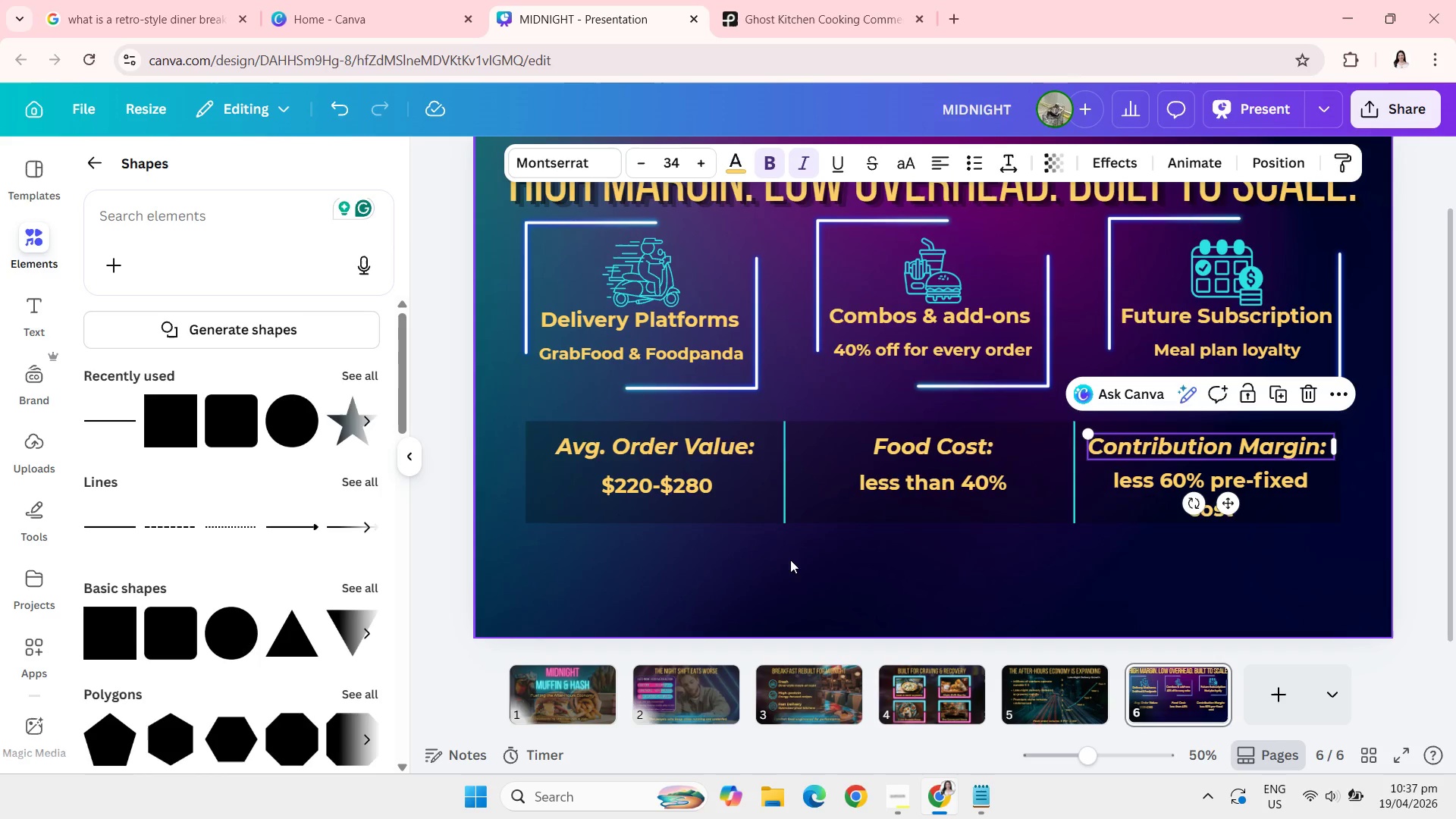 
left_click([799, 598])
 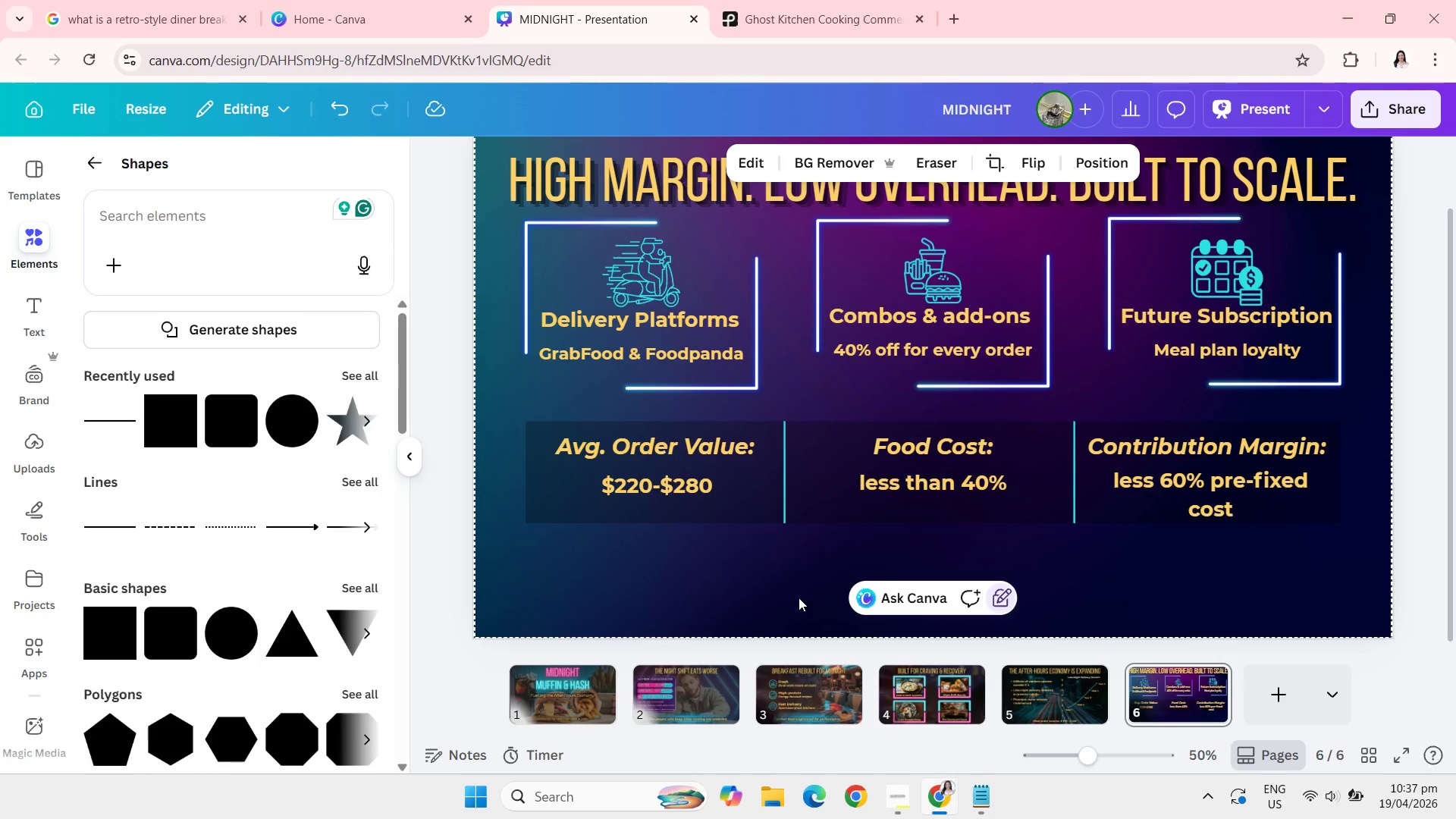 
left_click([799, 598])
 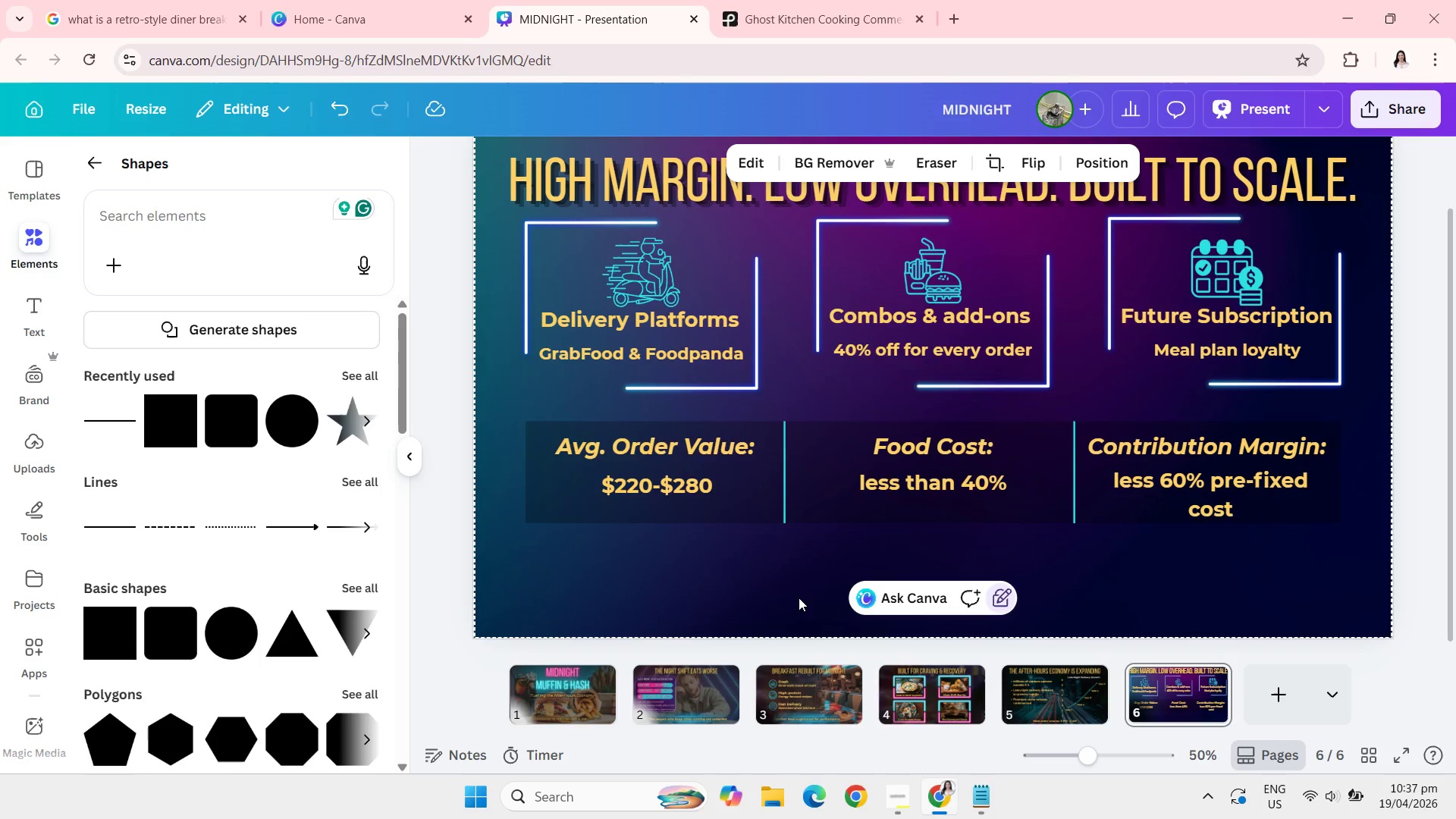 
left_click([680, 485])
 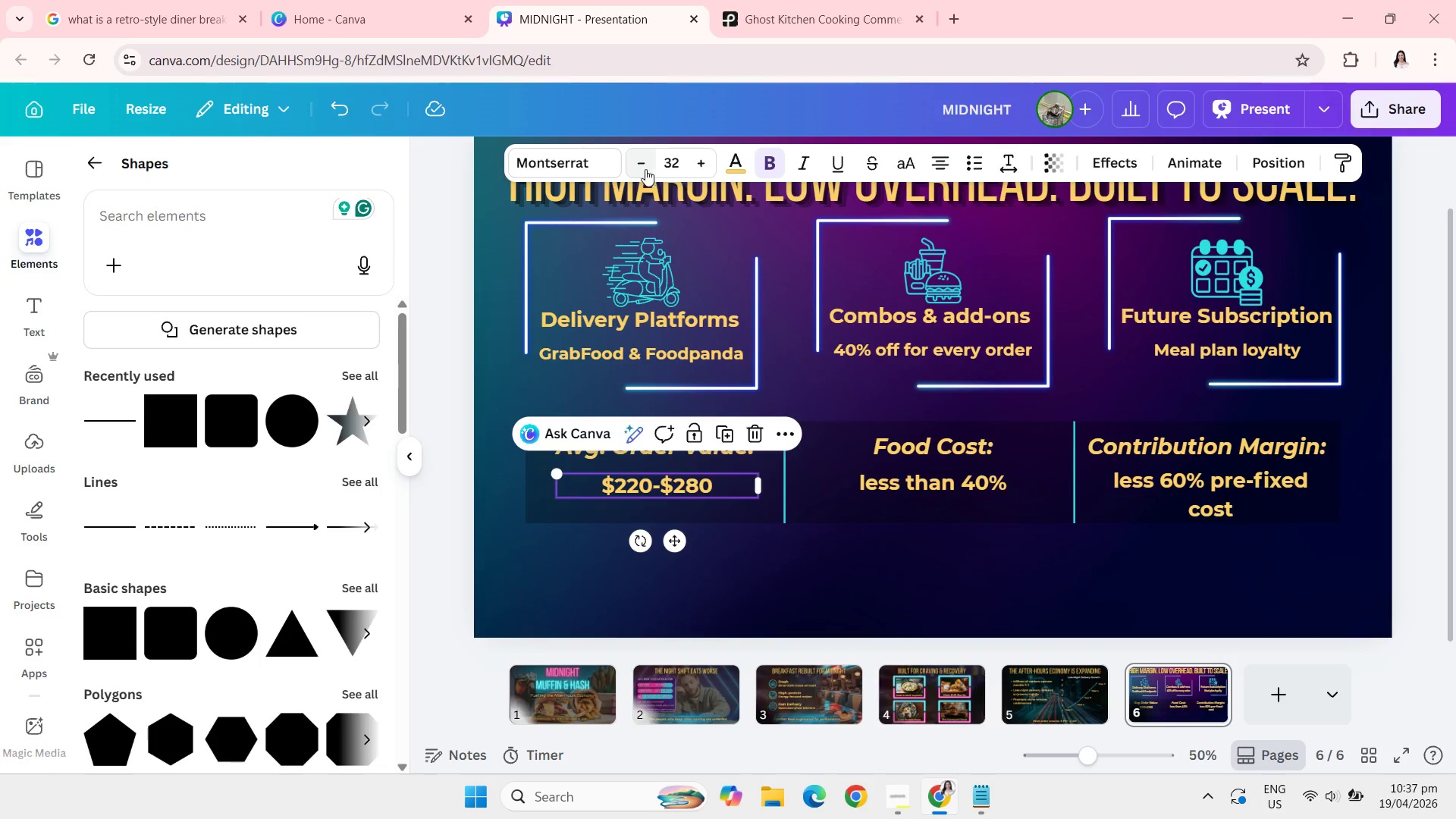 
left_click([641, 167])
 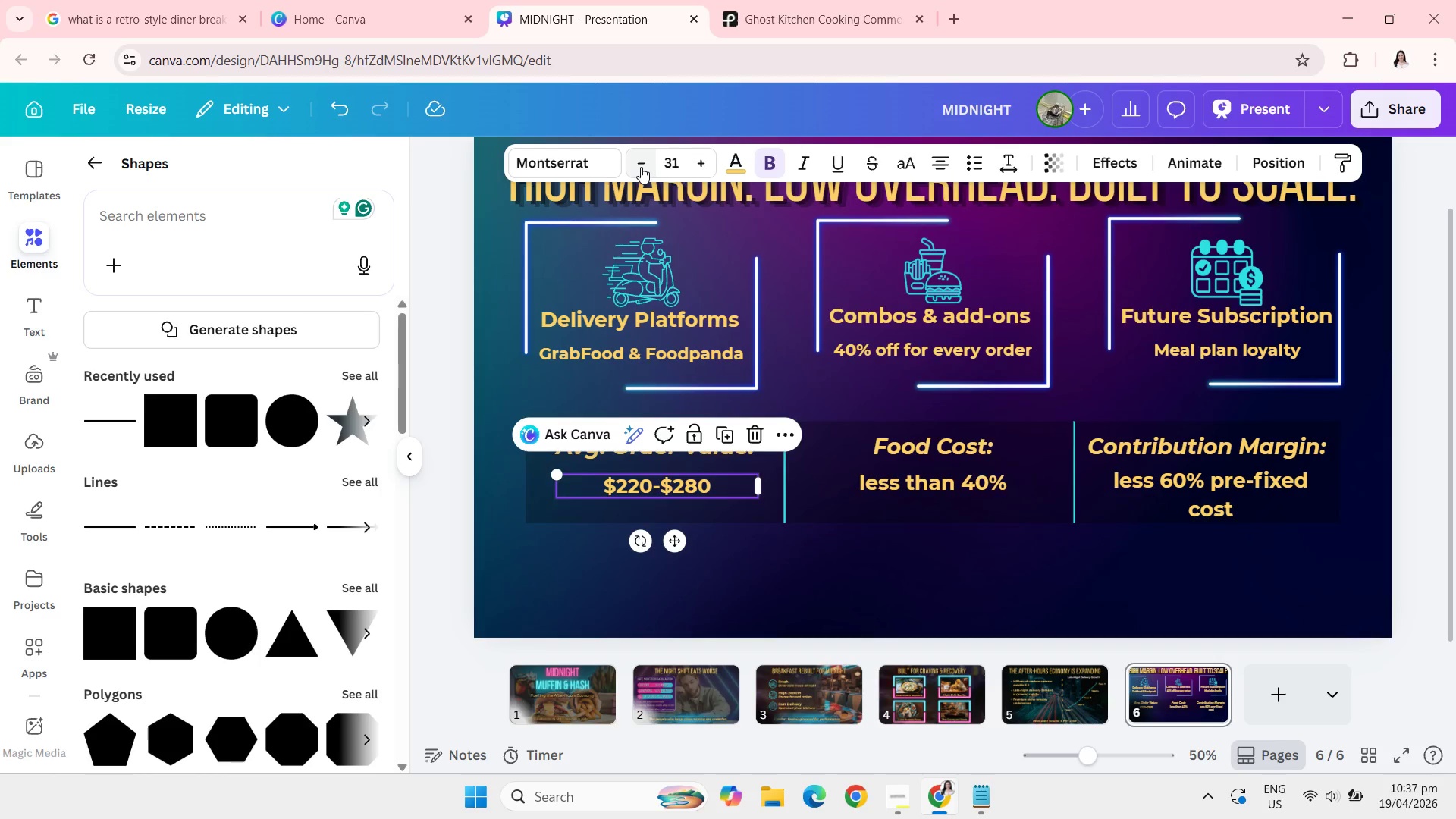 
left_click([641, 167])
 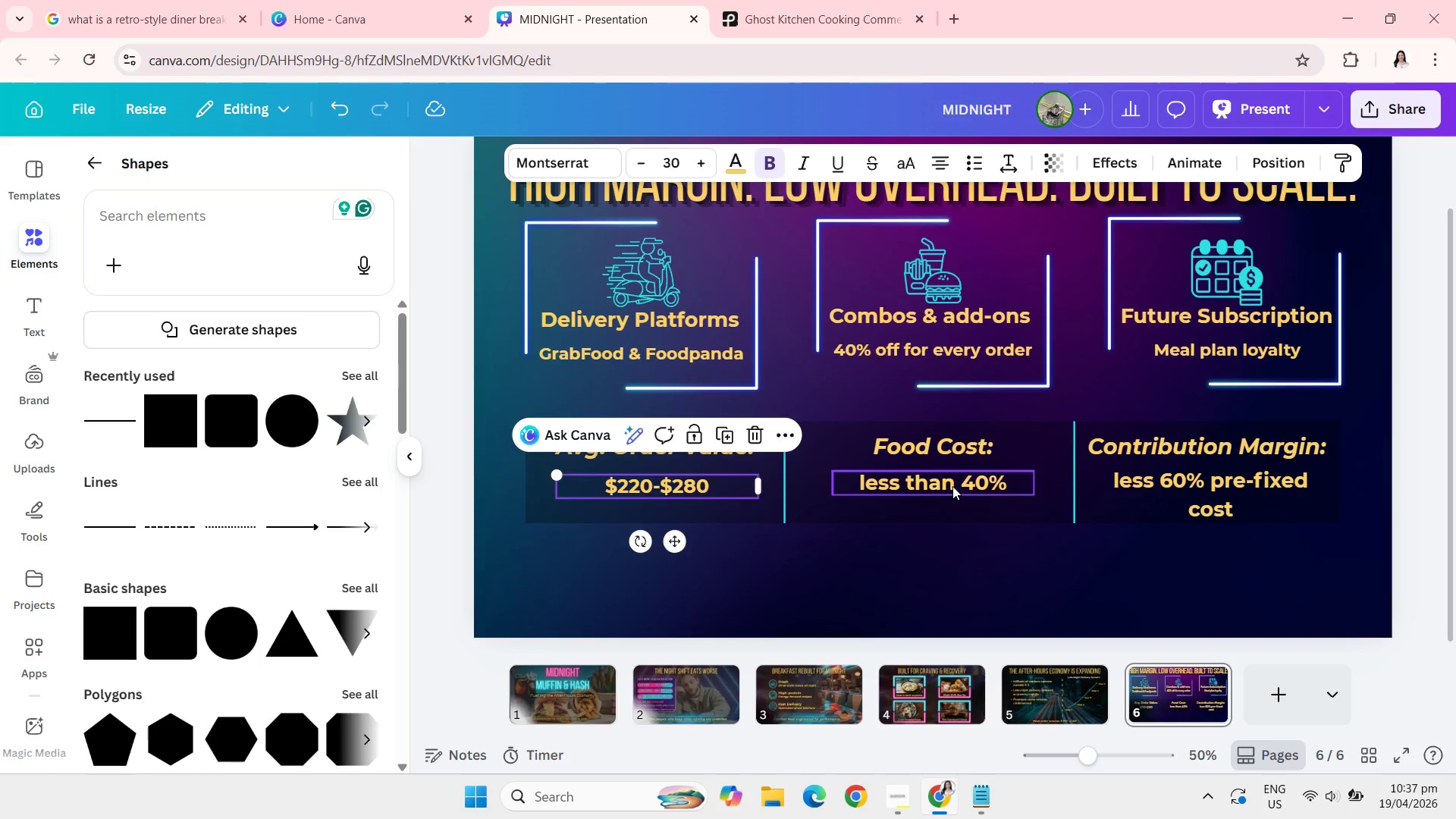 
left_click([951, 485])
 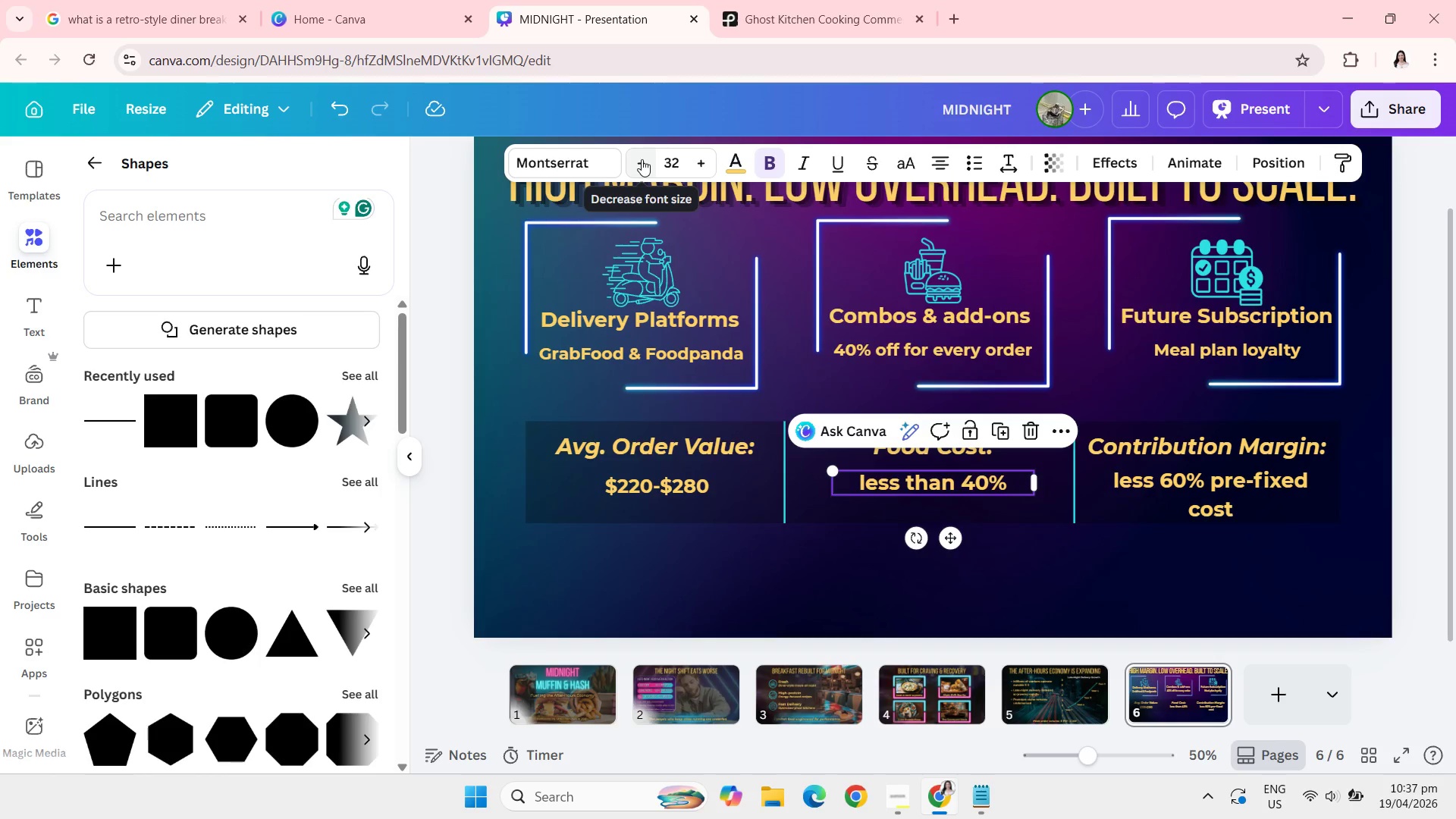 
double_click([642, 159])
 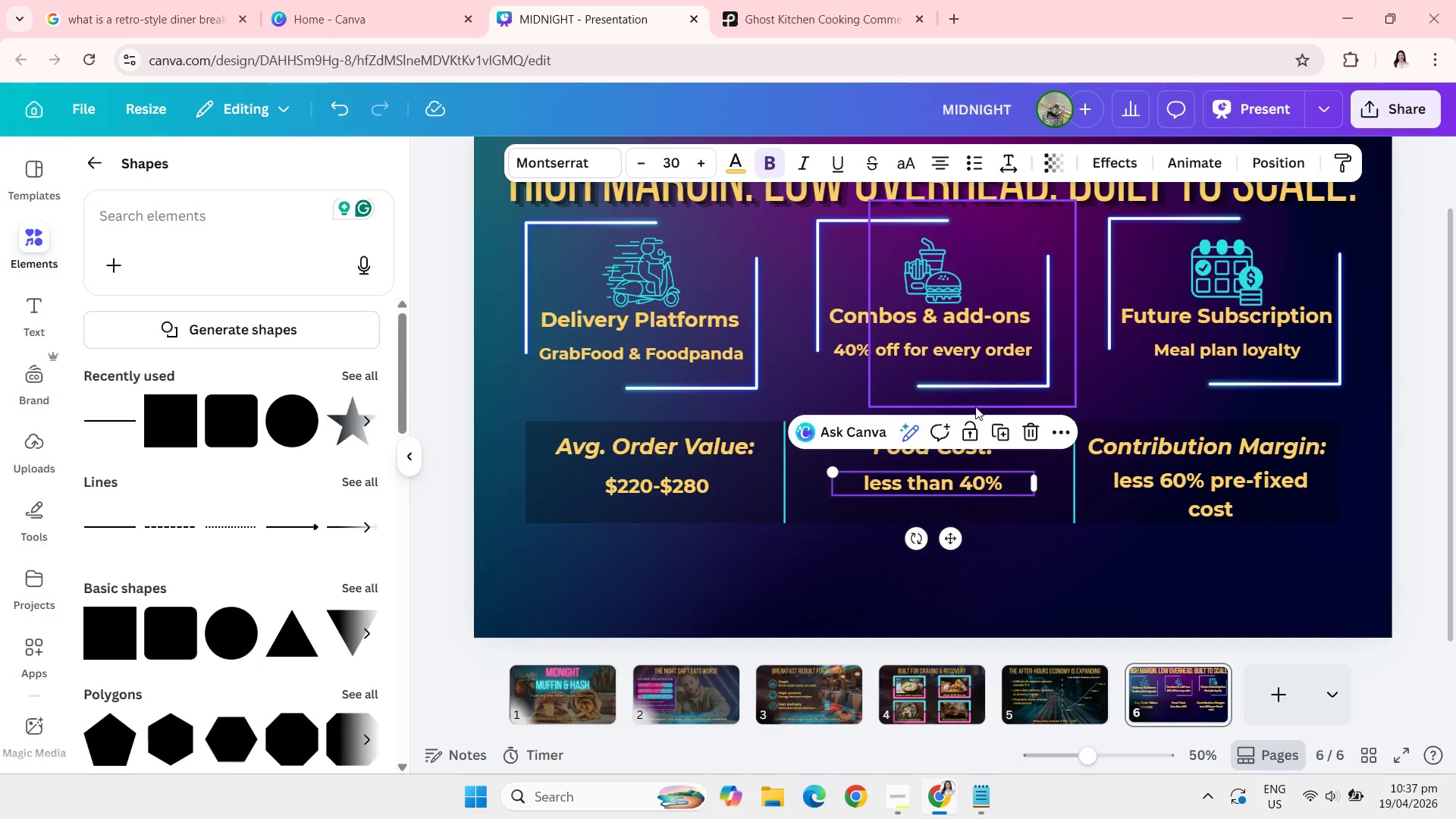 
left_click([1138, 504])
 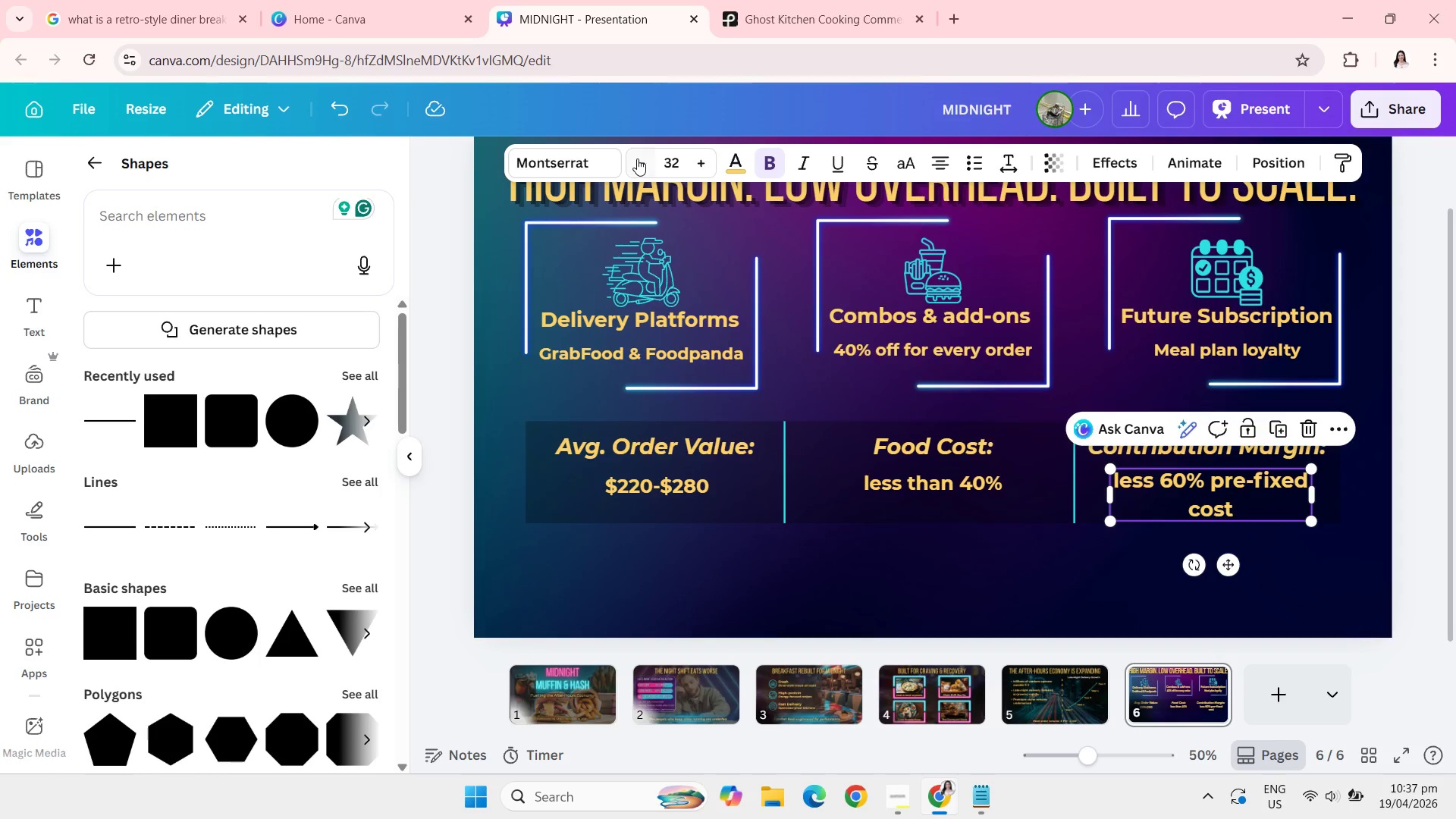 
double_click([637, 158])
 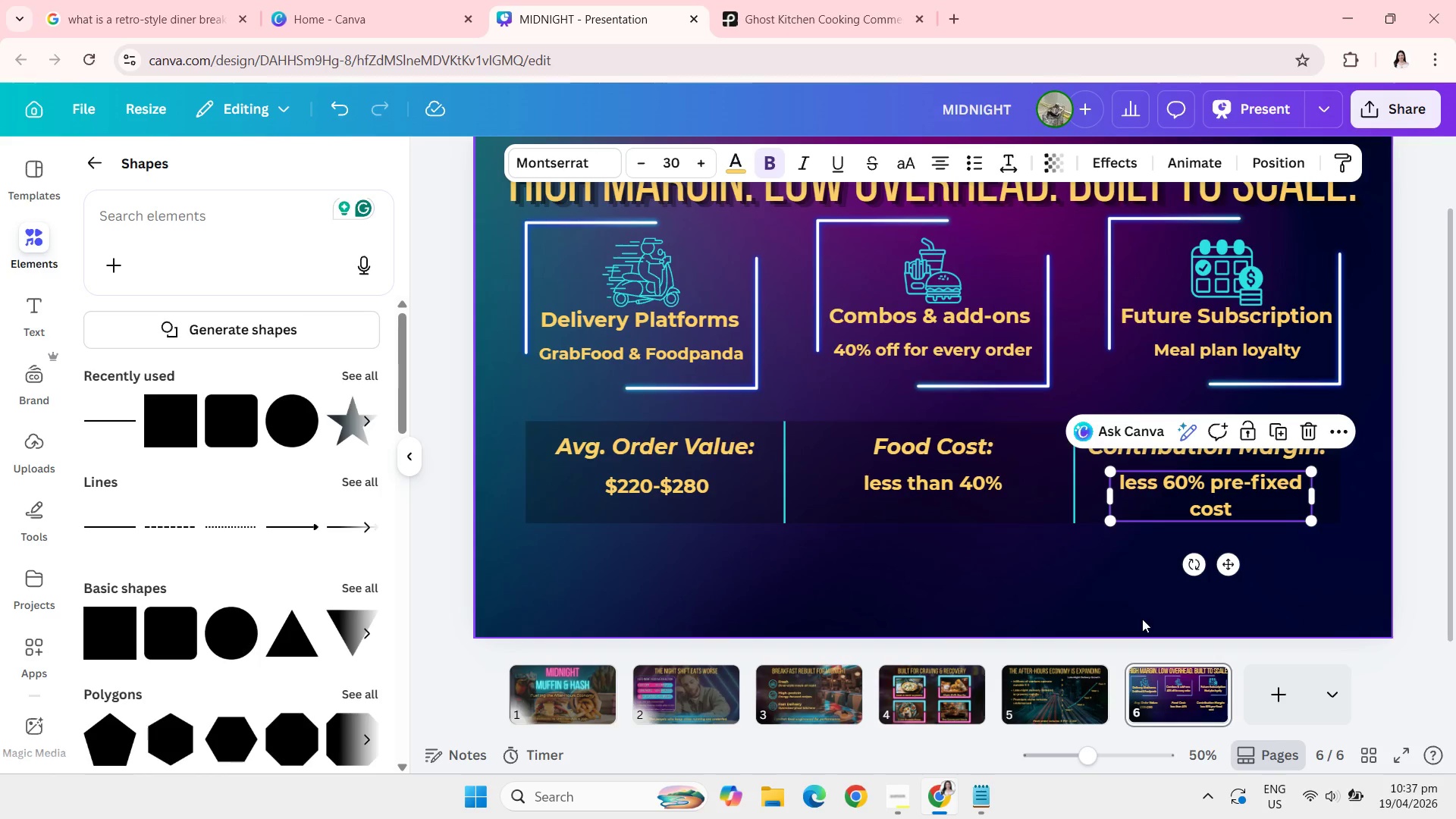 
left_click([1036, 585])
 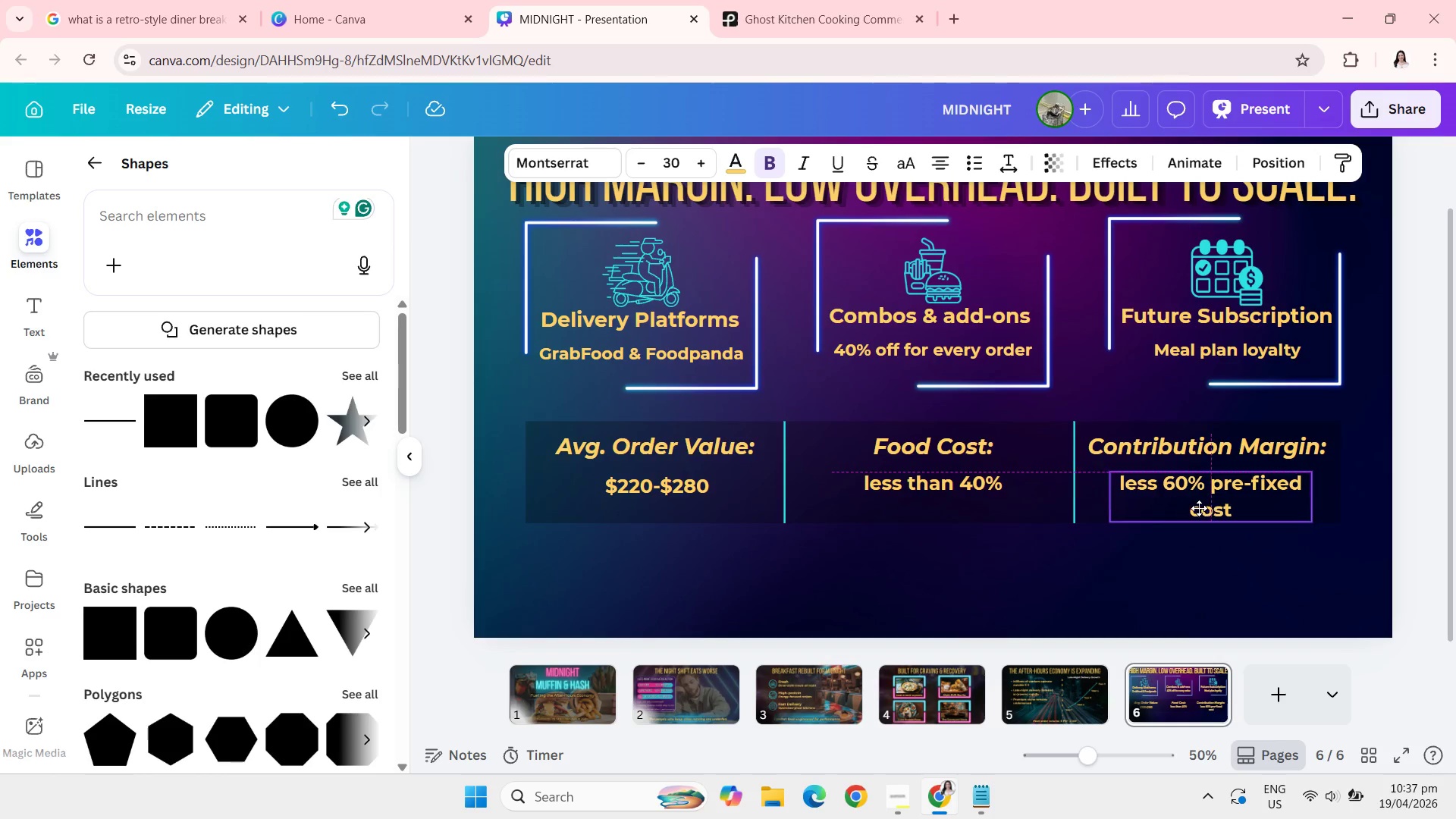 
wait(5.51)
 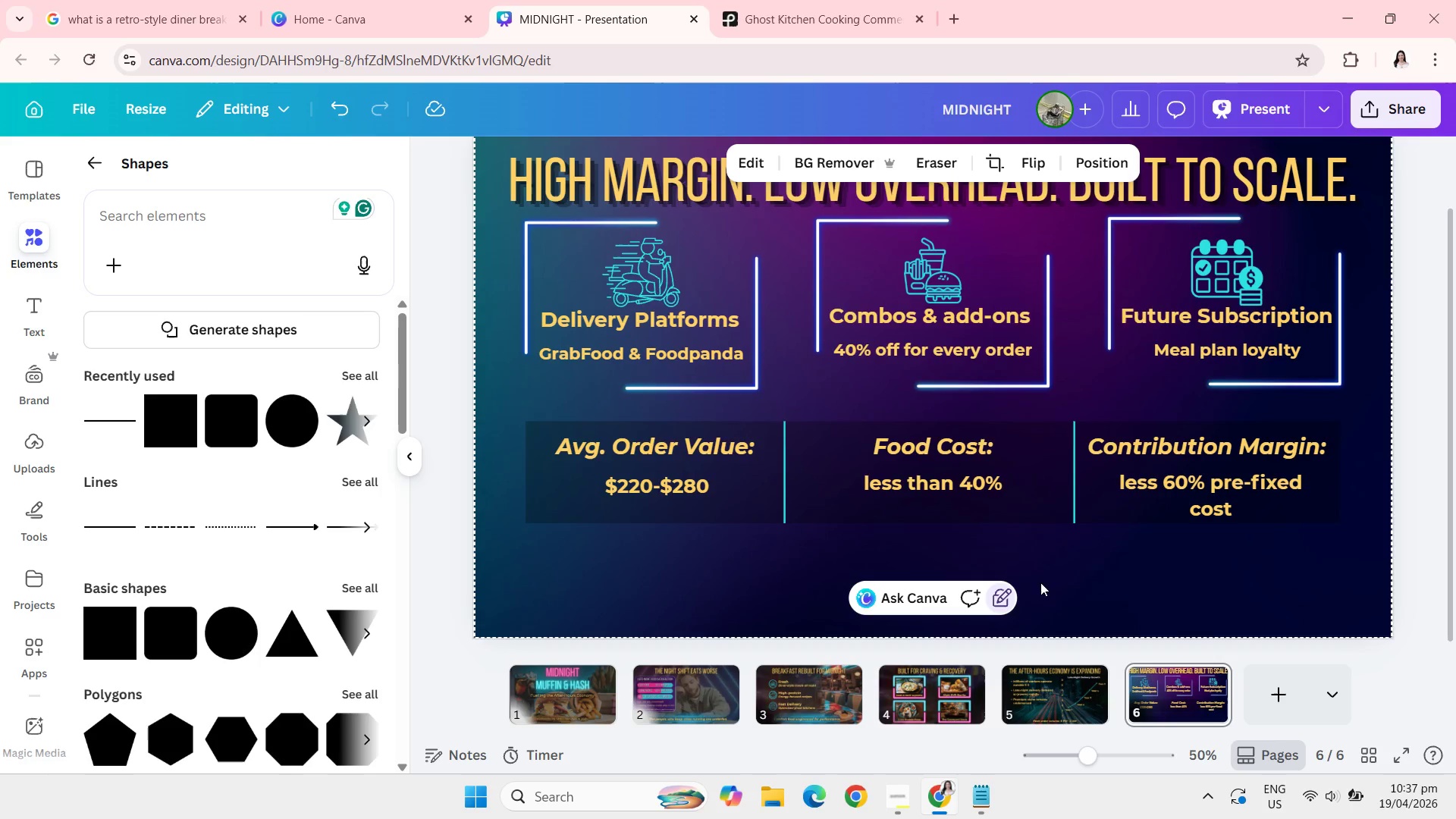 
left_click([1061, 569])
 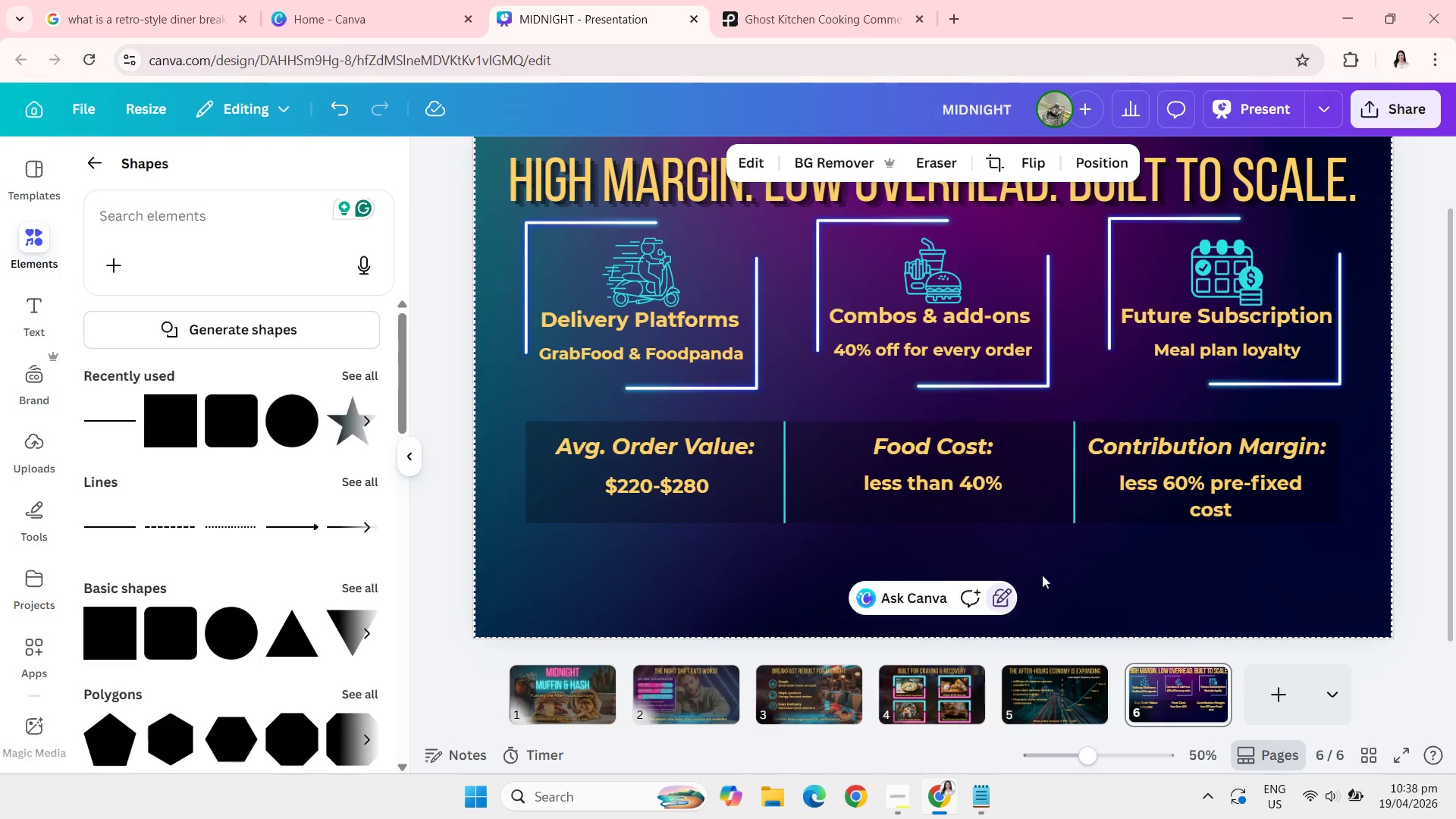 
wait(45.67)
 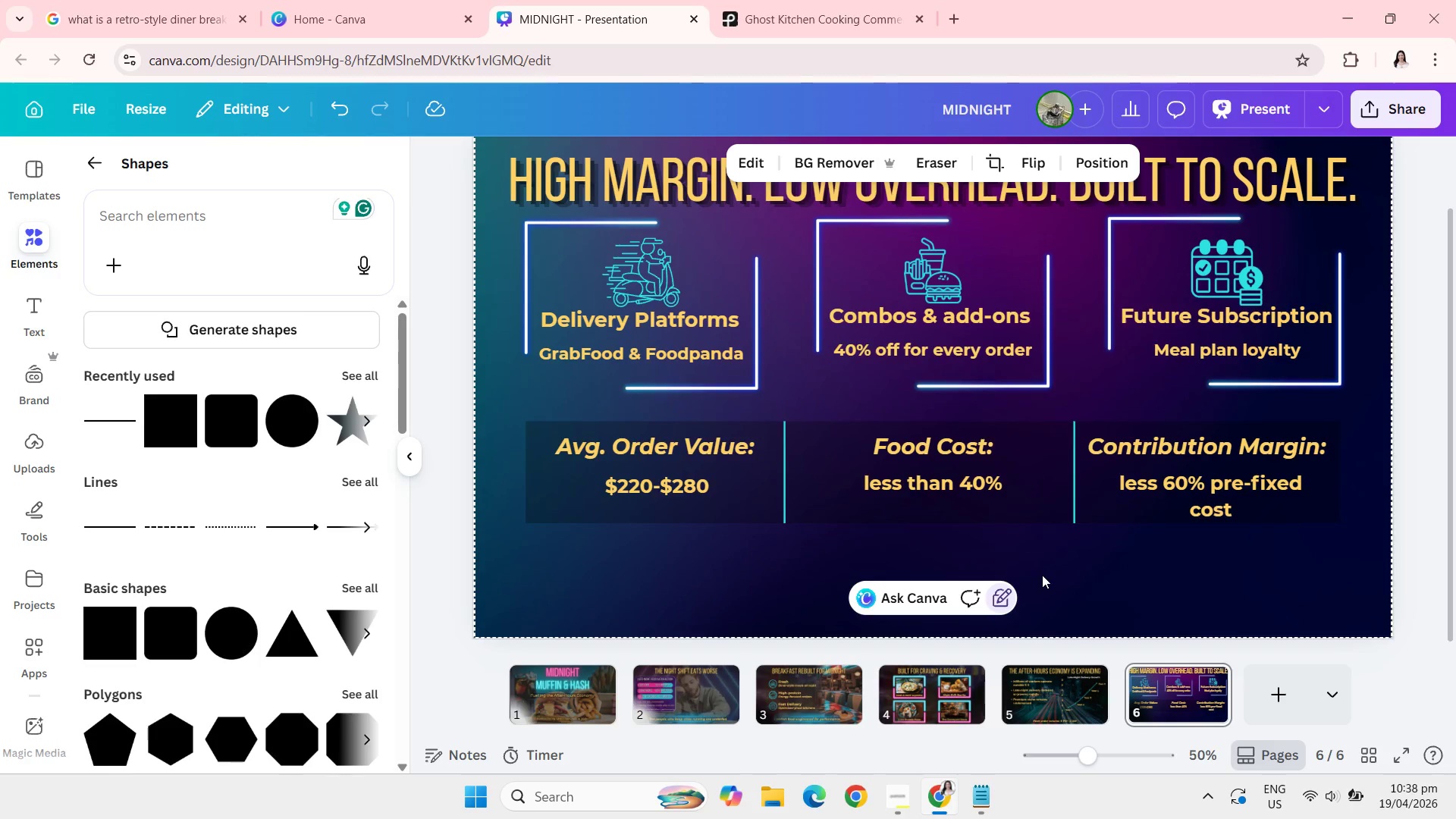 
left_click_drag(start_coordinate=[1197, 563], to_coordinate=[647, 320])
 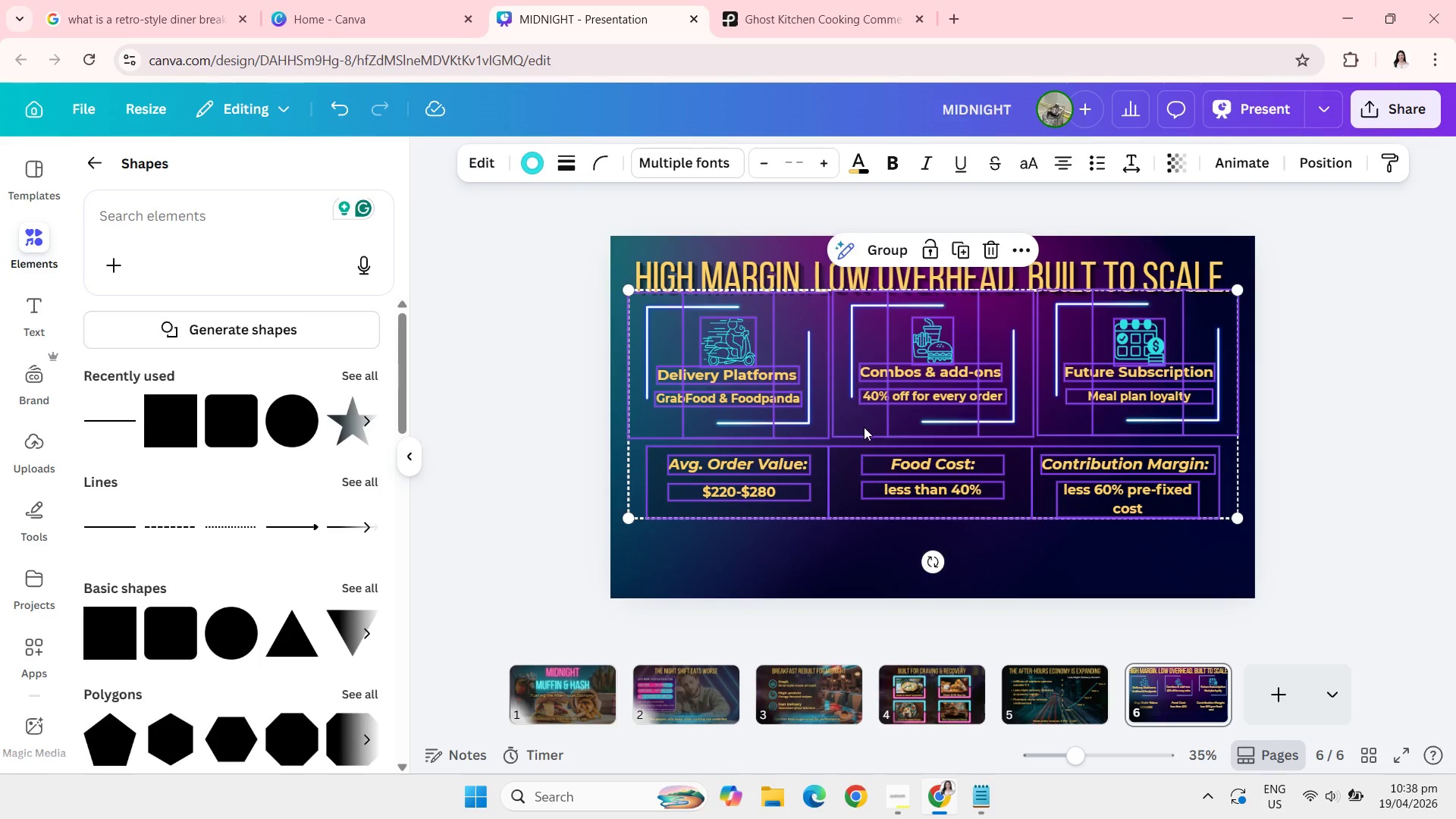 
left_click_drag(start_coordinate=[864, 427], to_coordinate=[864, 453])
 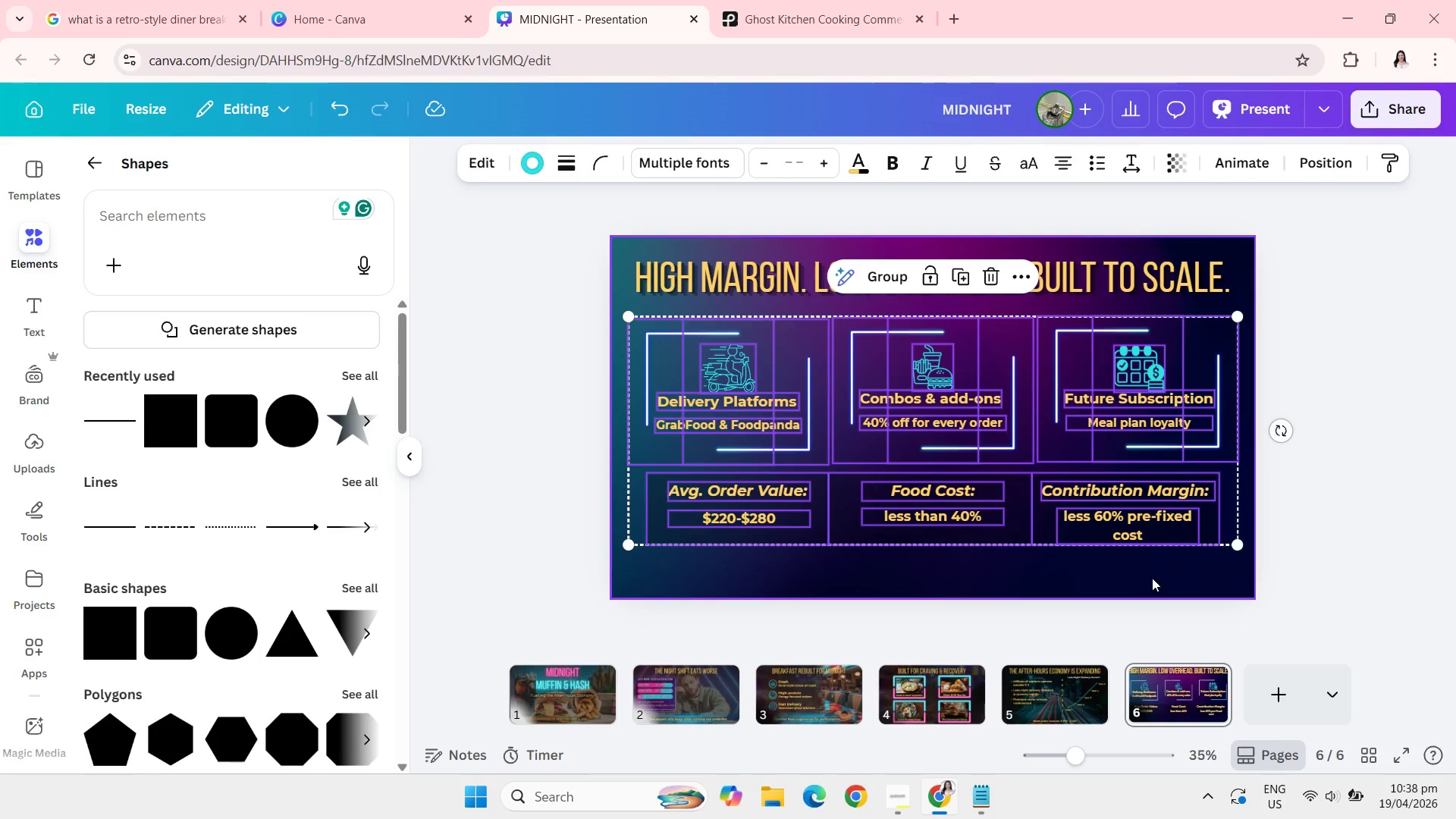 
left_click([1153, 579])
 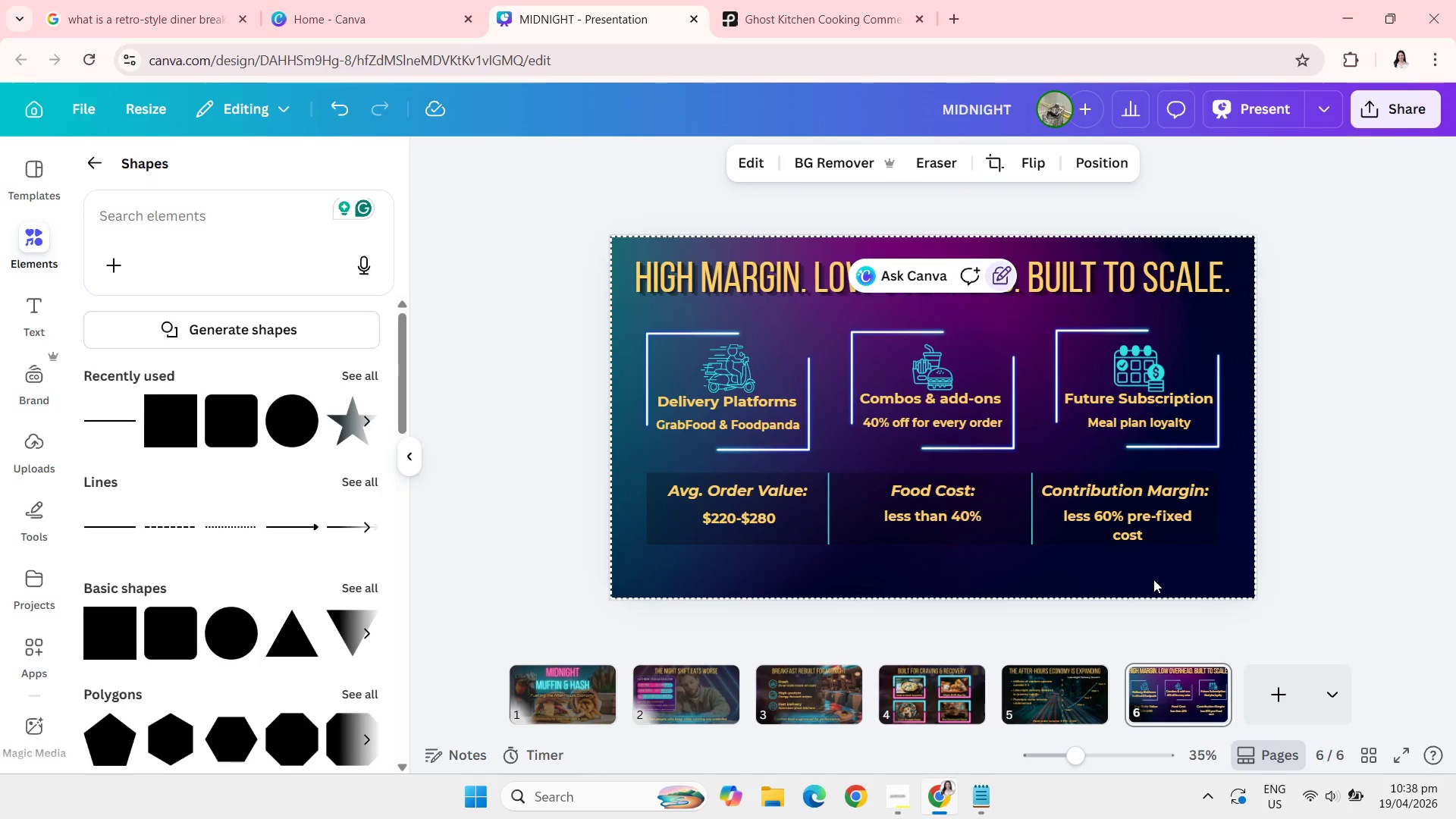 
left_click_drag(start_coordinate=[1153, 579], to_coordinate=[704, 485])
 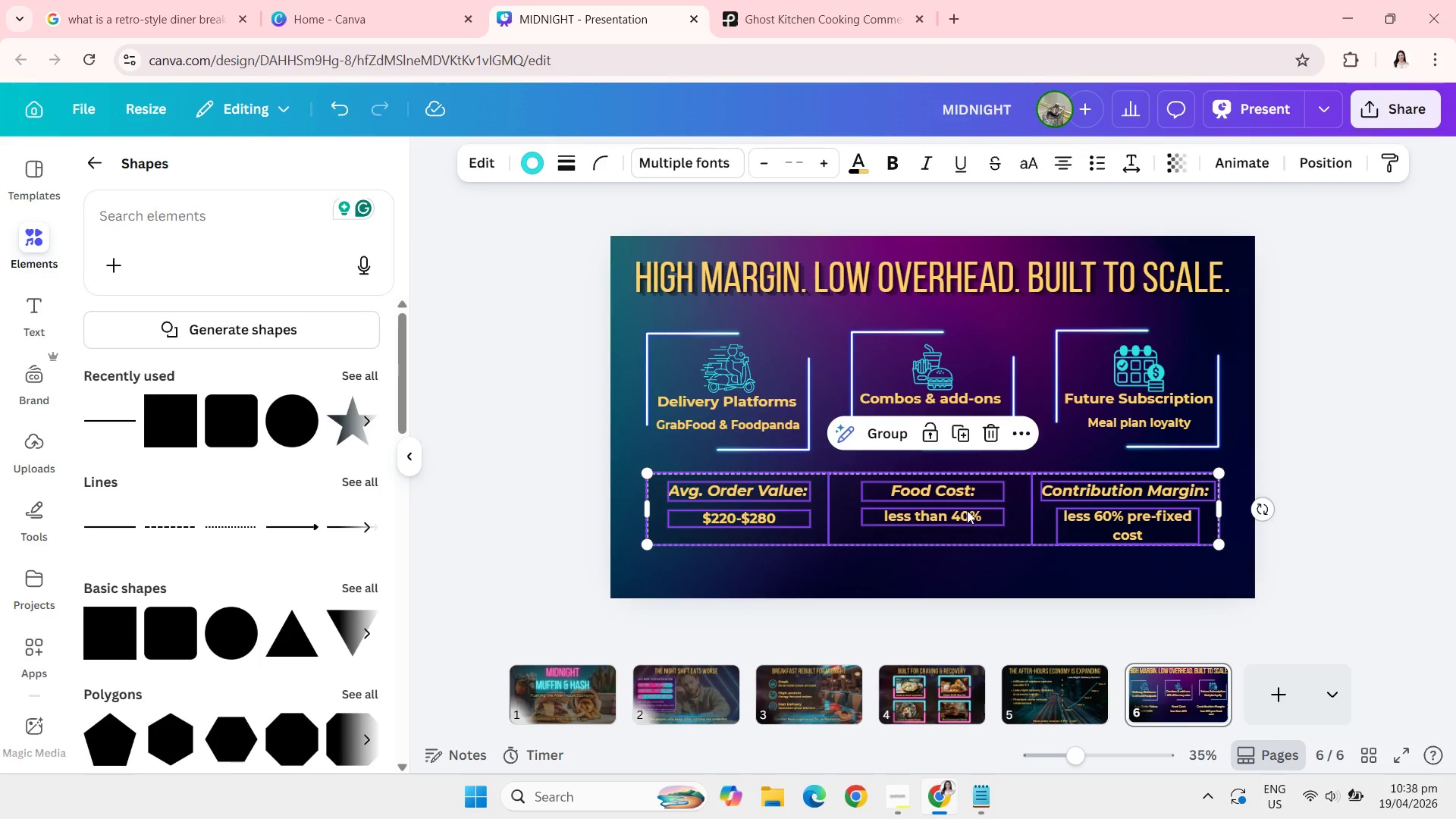 
left_click_drag(start_coordinate=[967, 510], to_coordinate=[968, 526])
 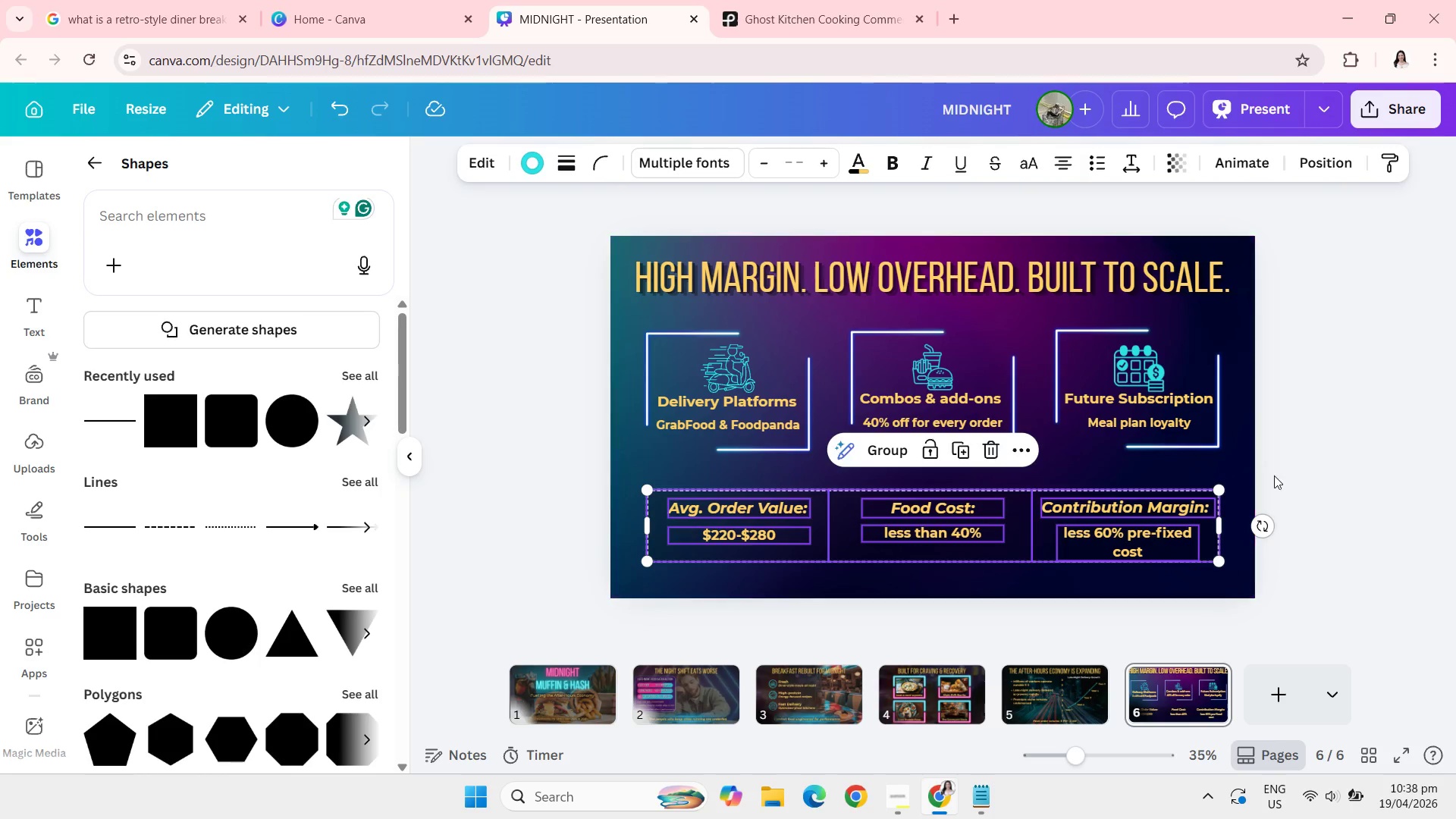 
left_click([1274, 475])
 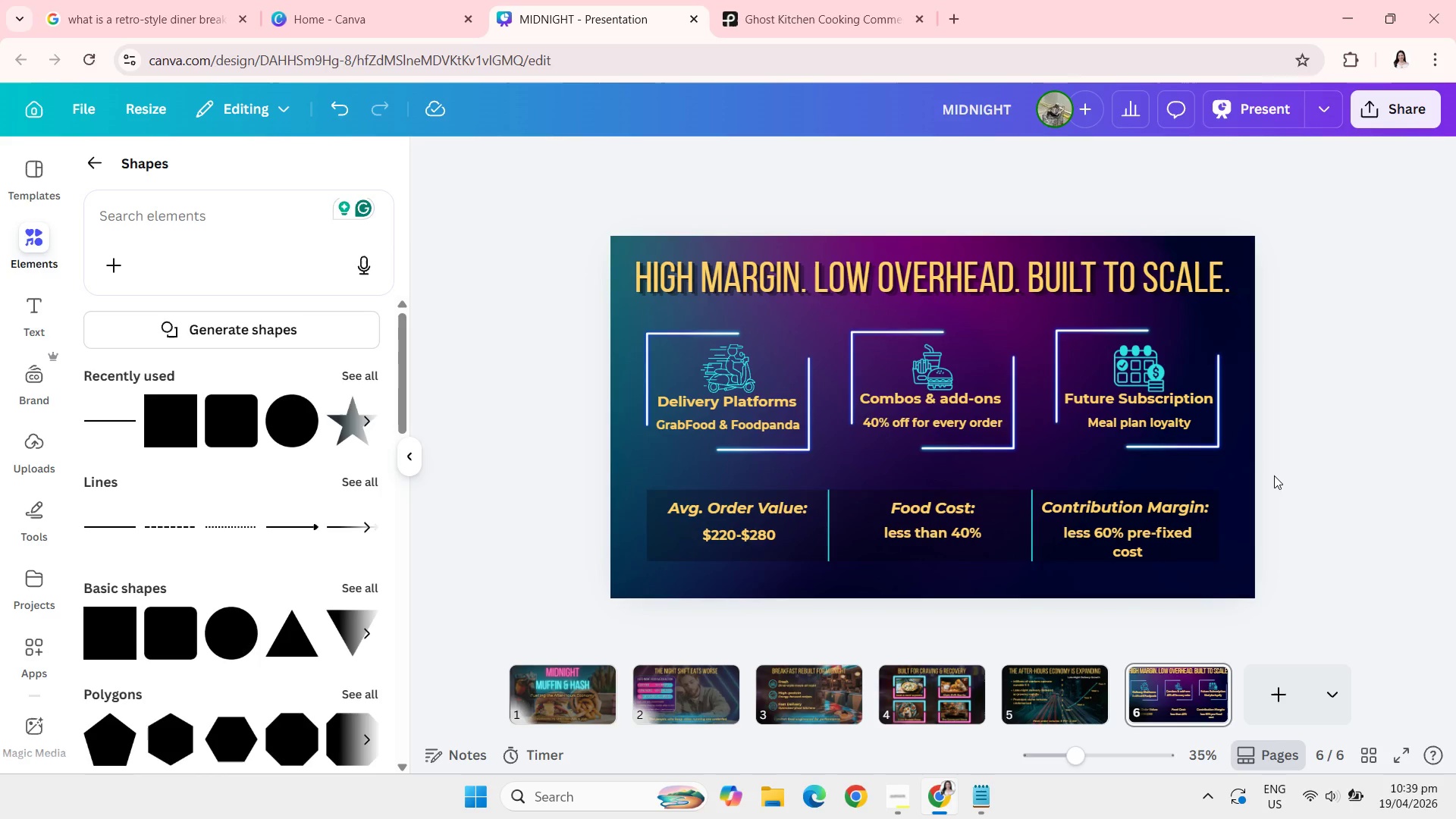 
wait(18.39)
 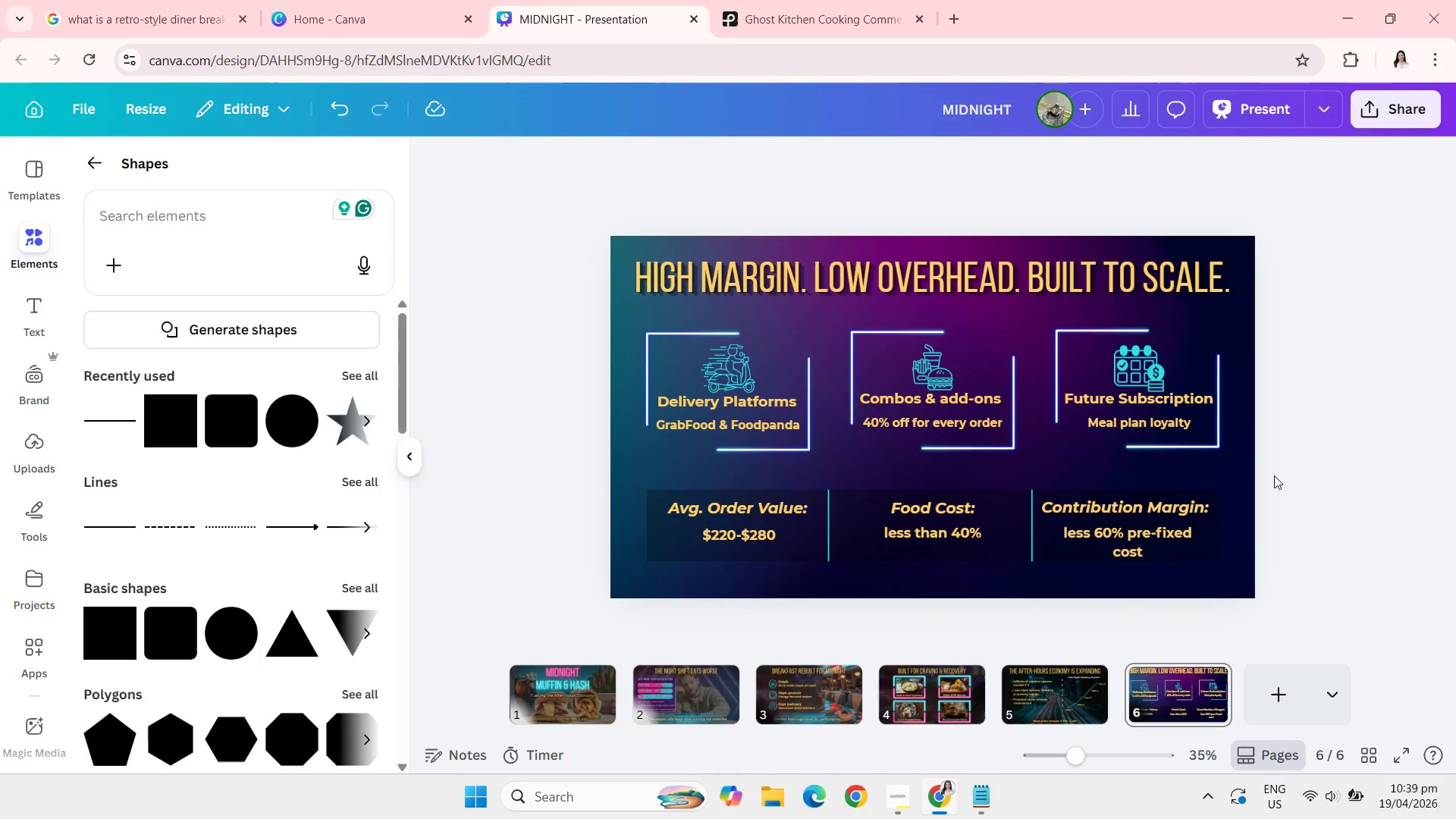 
left_click([1257, 700])
 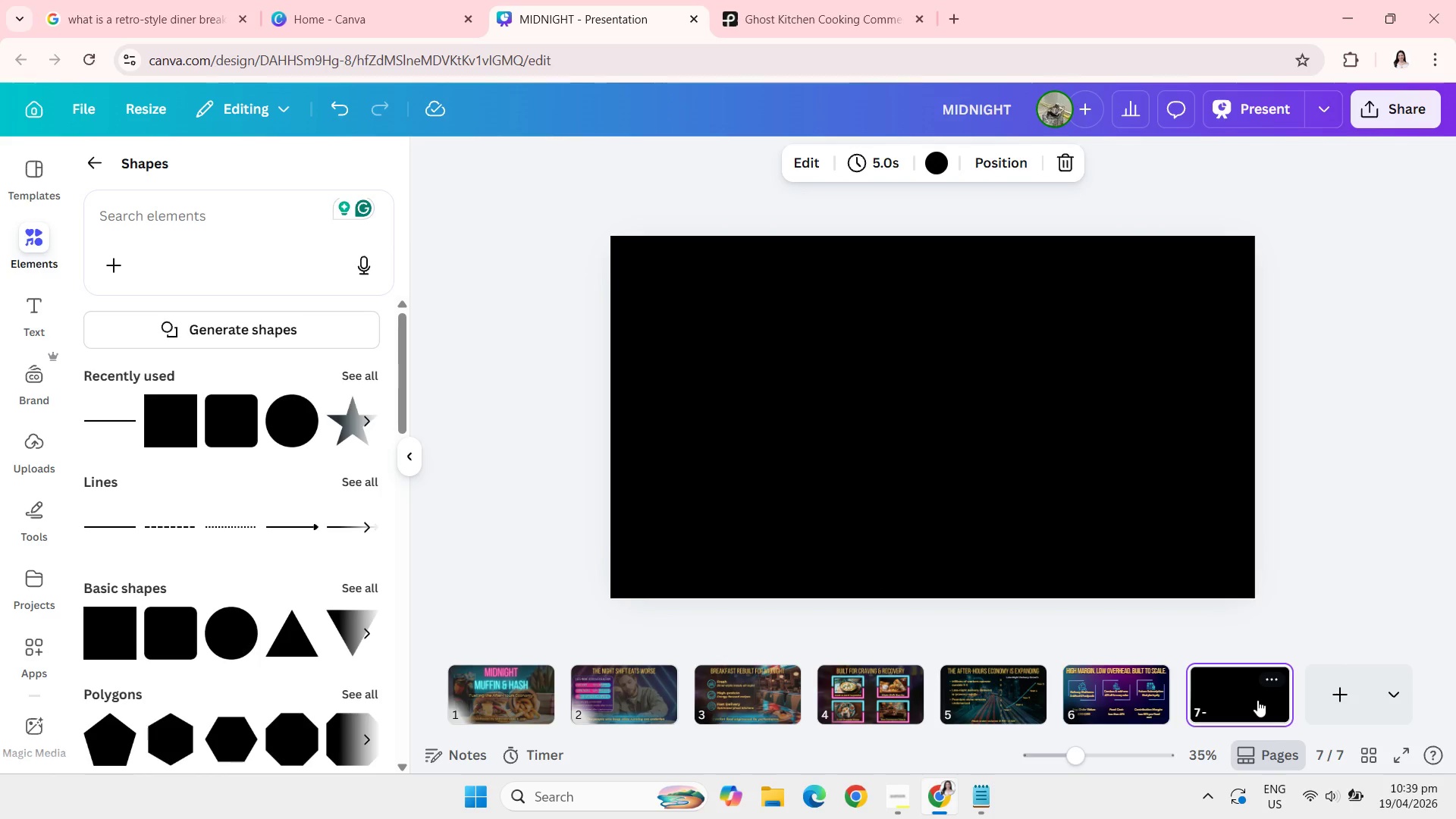 
wait(24.89)
 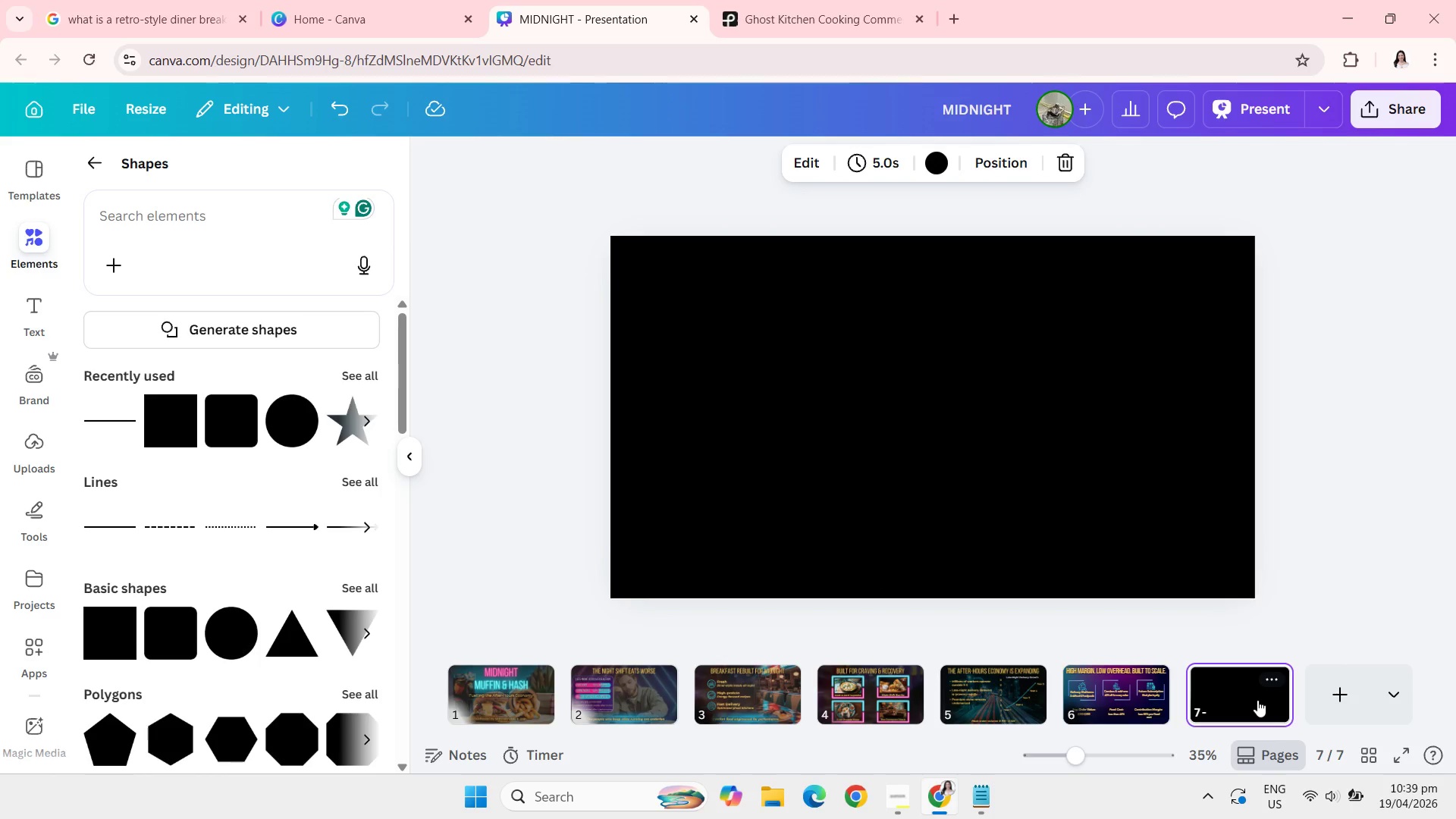 
left_click([979, 797])
 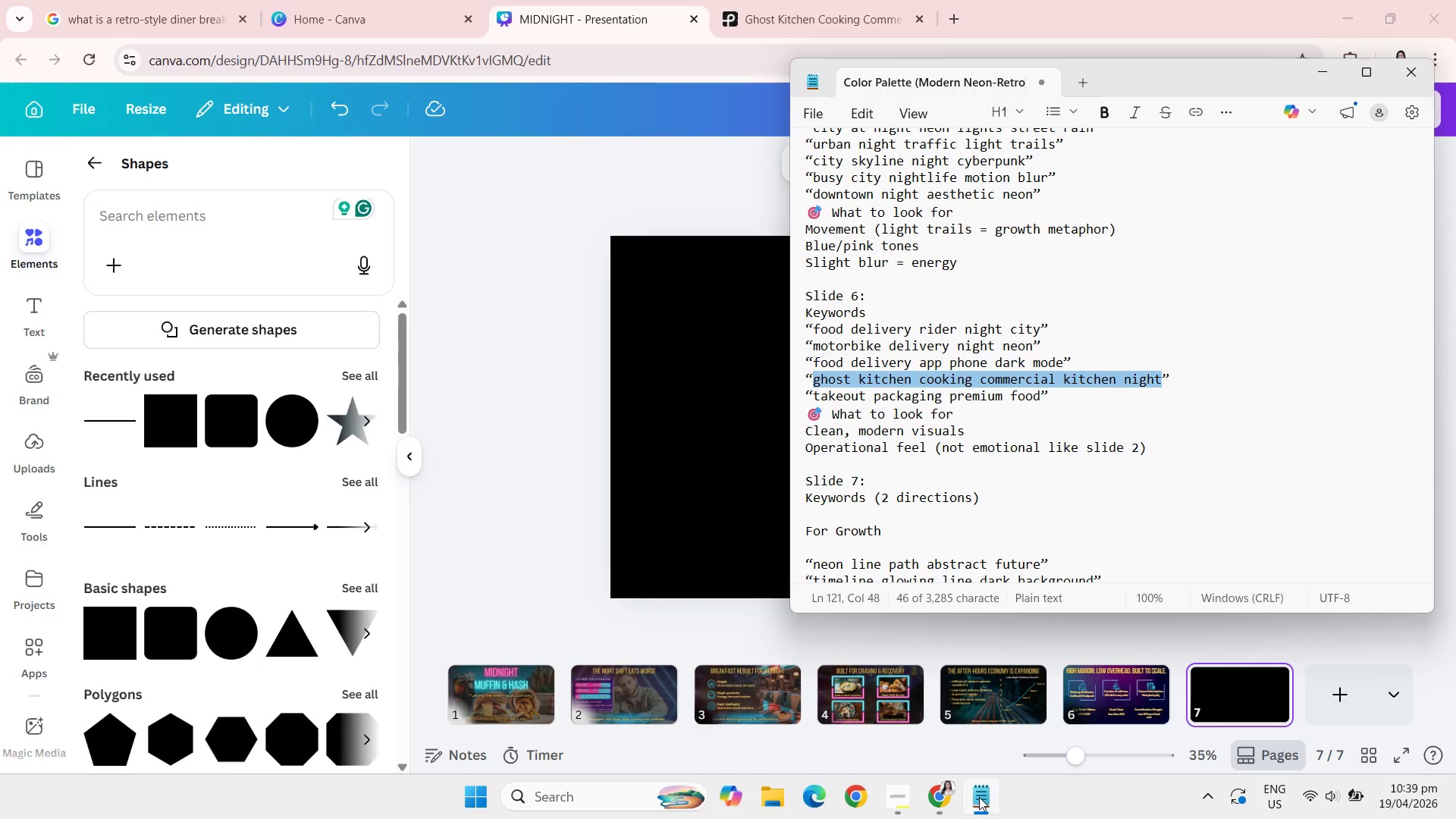 
wait(10.86)
 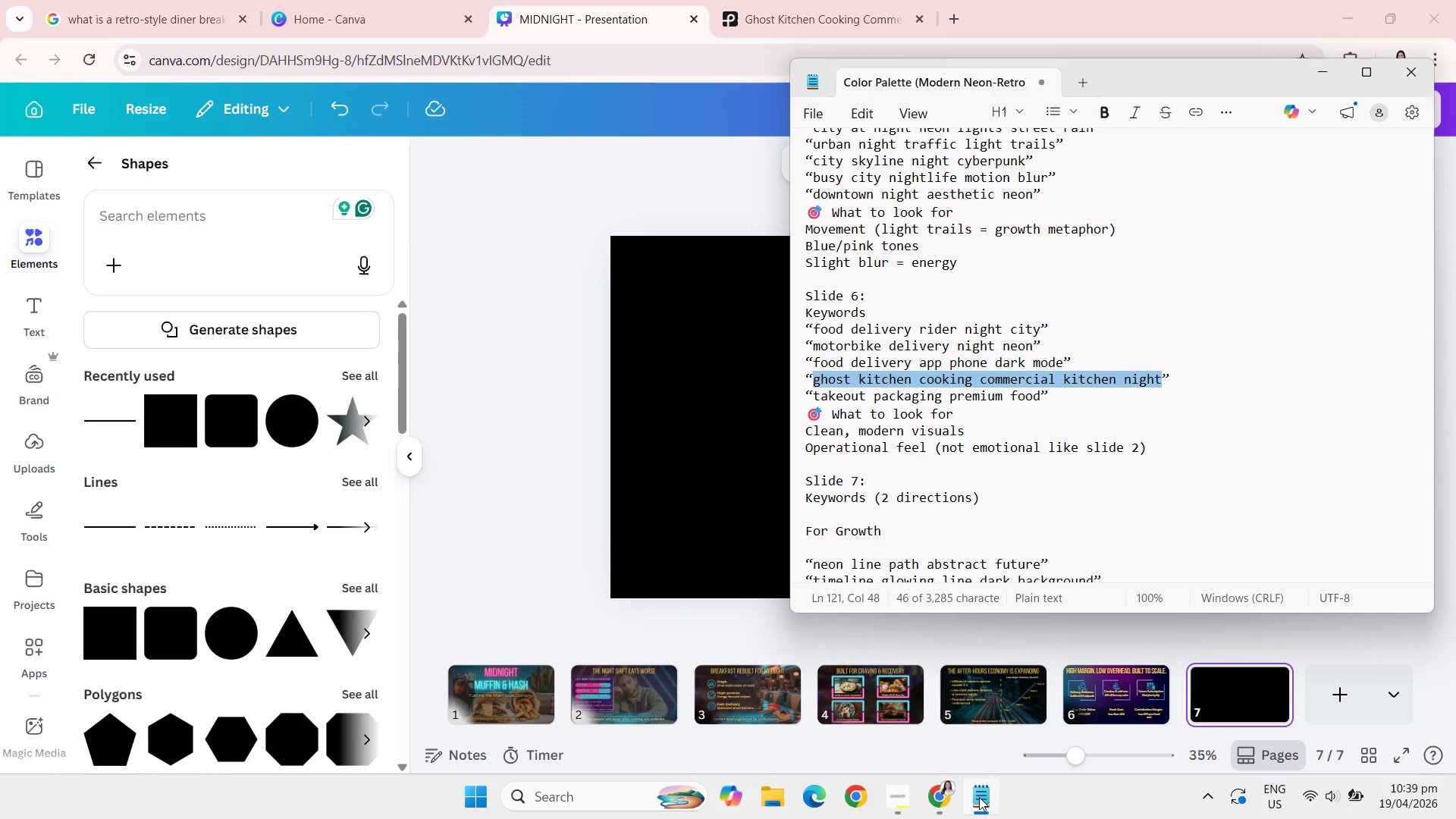 
scroll: coordinate [1057, 532], scroll_direction: down, amount: 5.0
 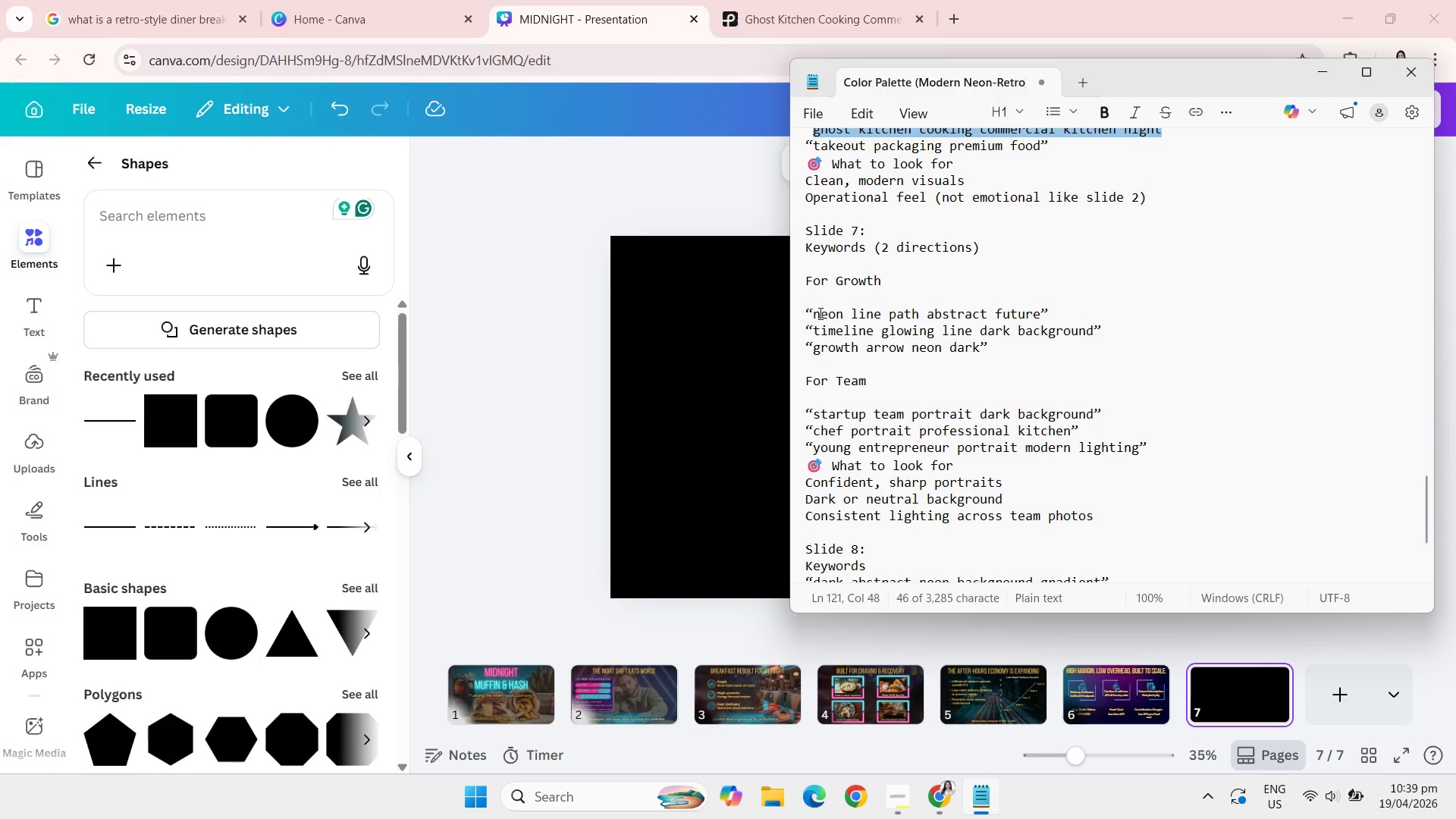 
left_click_drag(start_coordinate=[816, 312], to_coordinate=[1044, 316])
 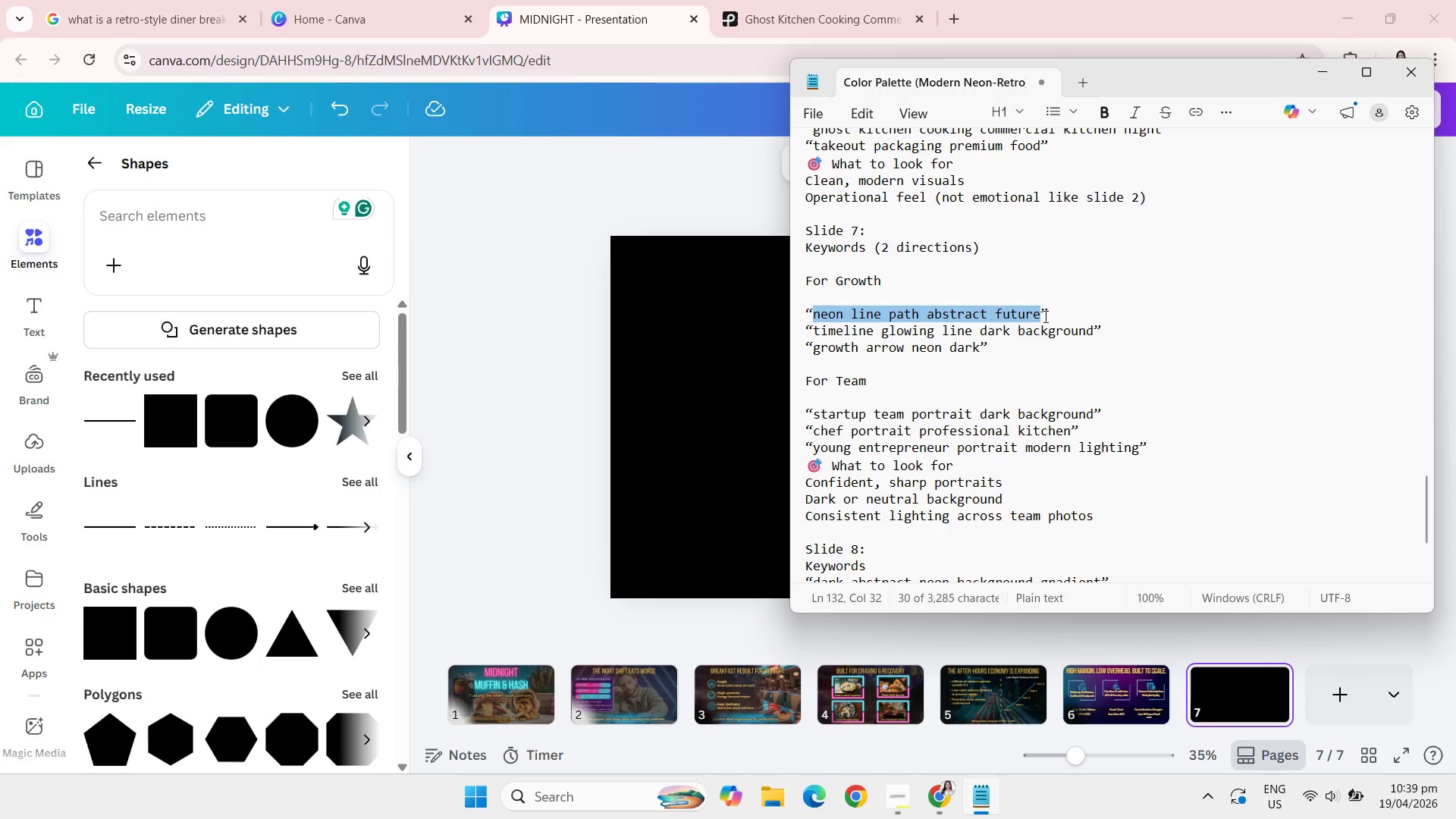 
key(Control+C)
 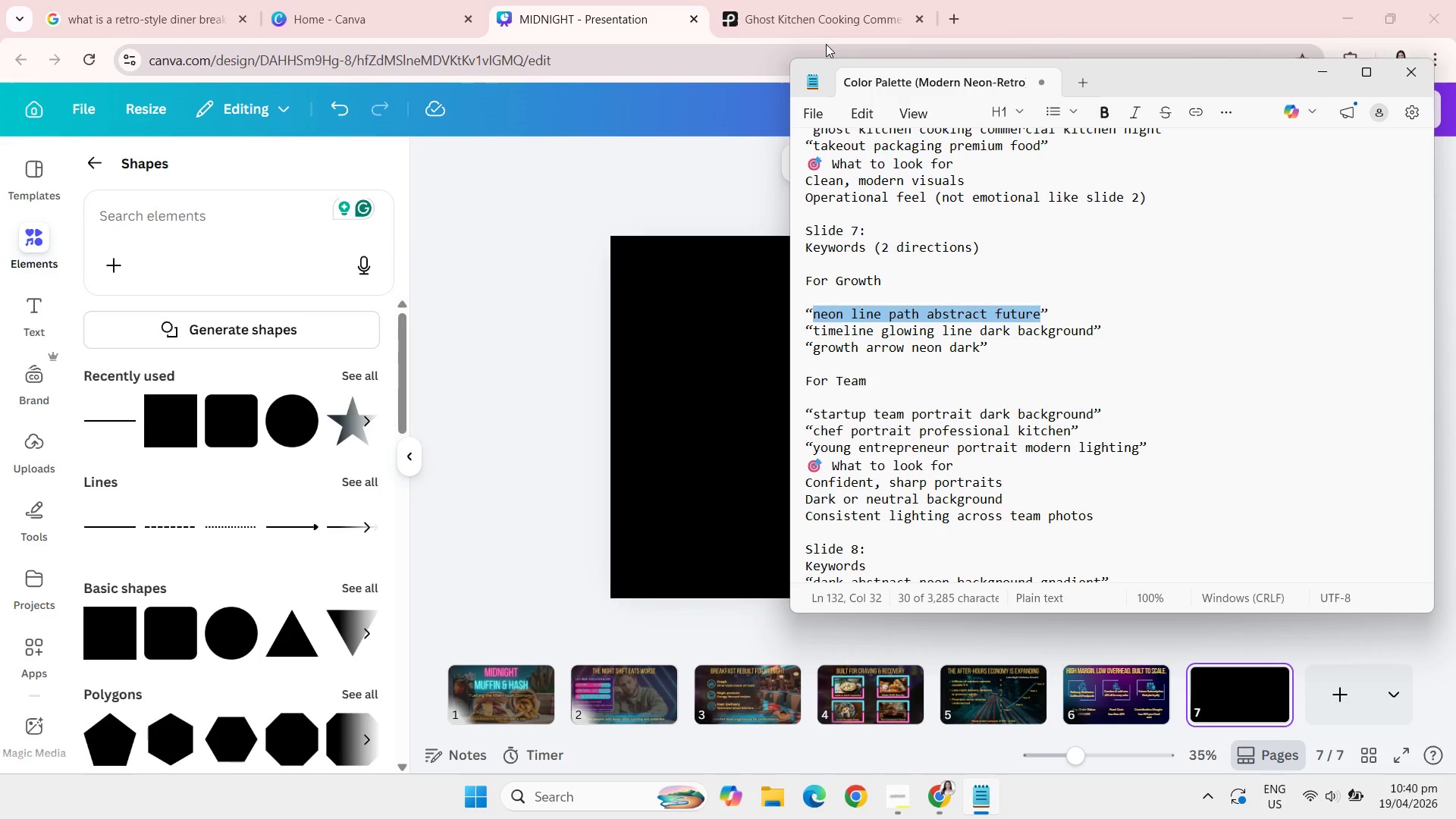 
wait(7.94)
 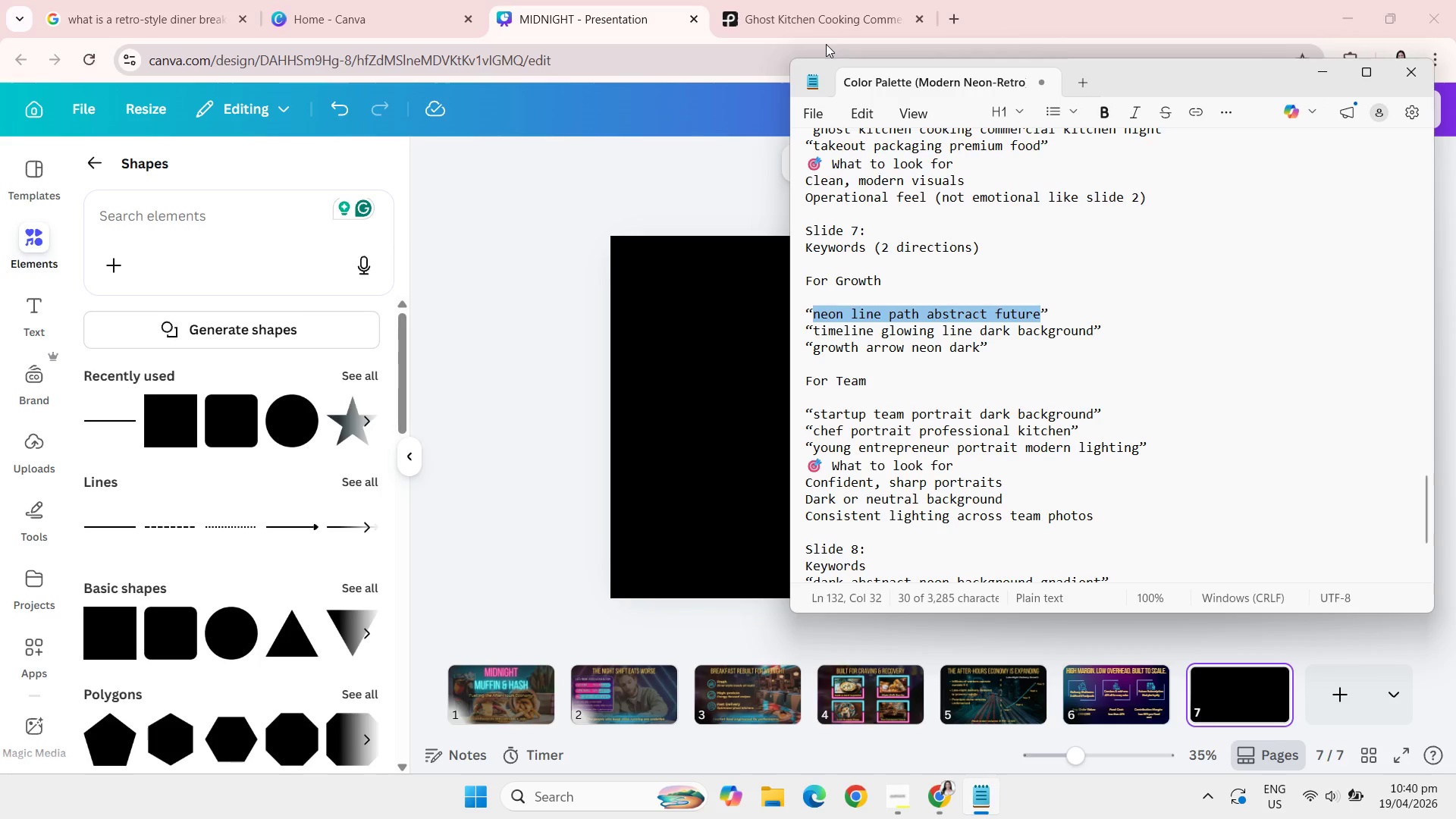 
left_click([96, 158])
 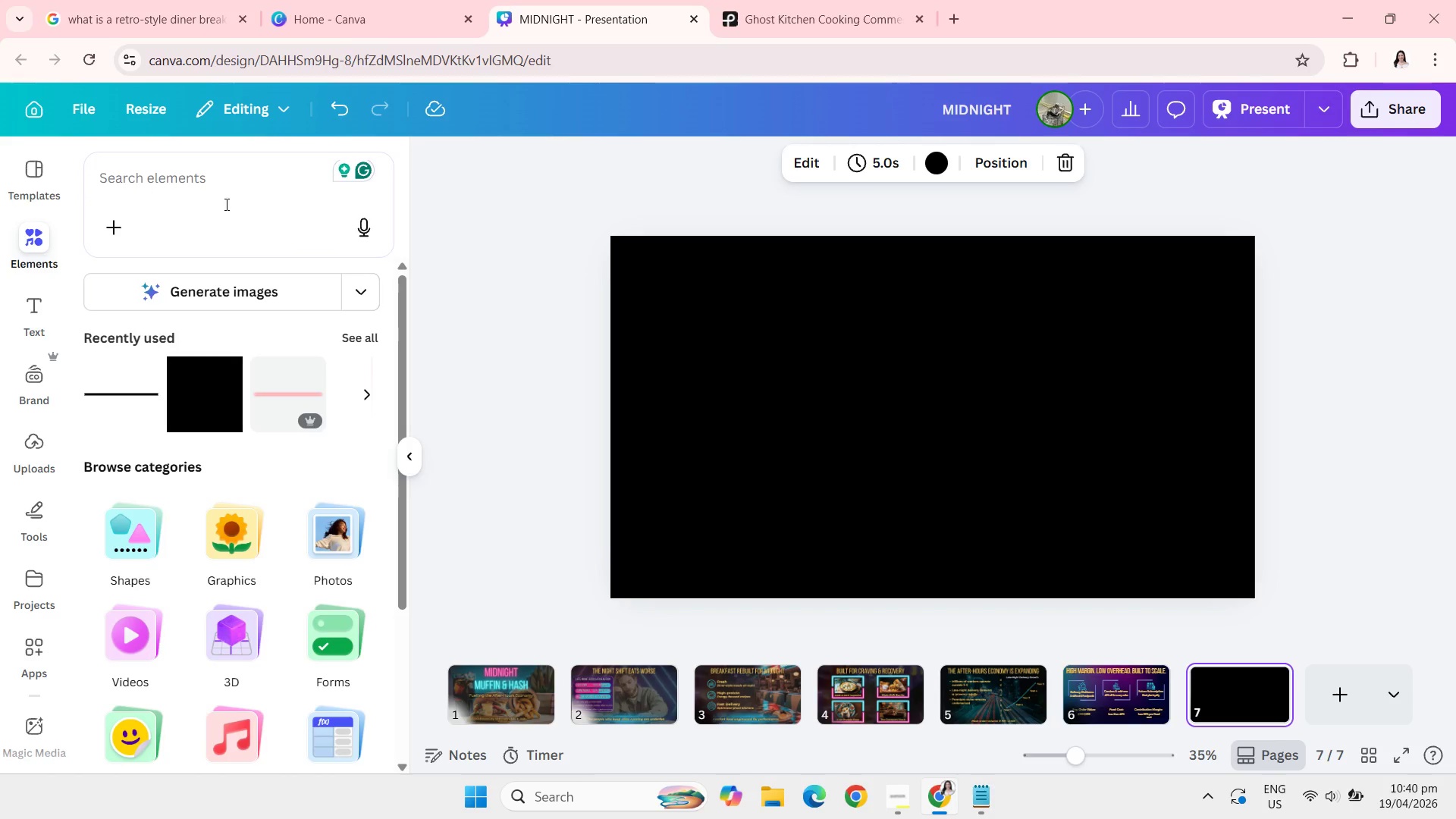 
left_click([225, 204])
 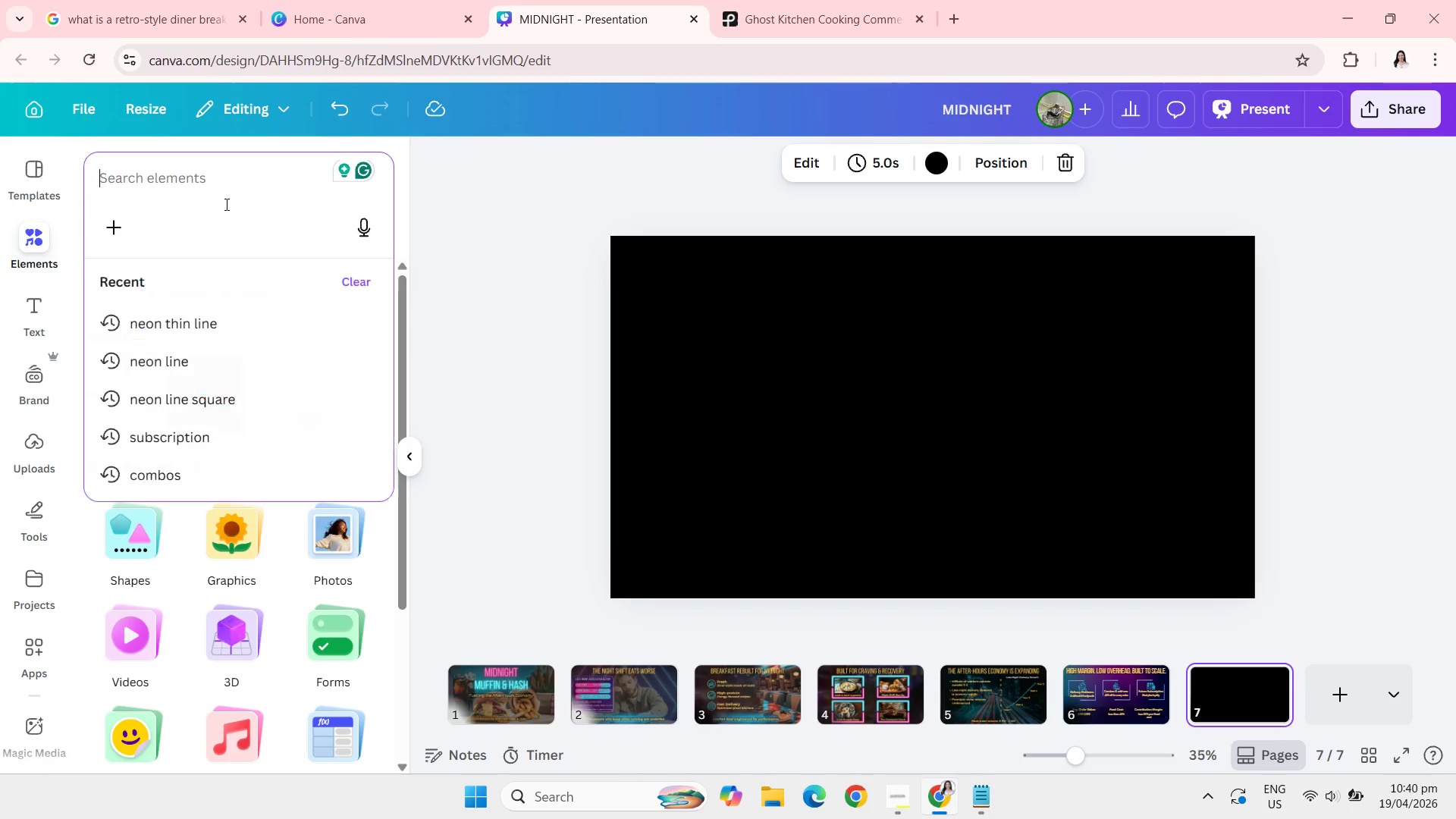 
key(Control+V)
 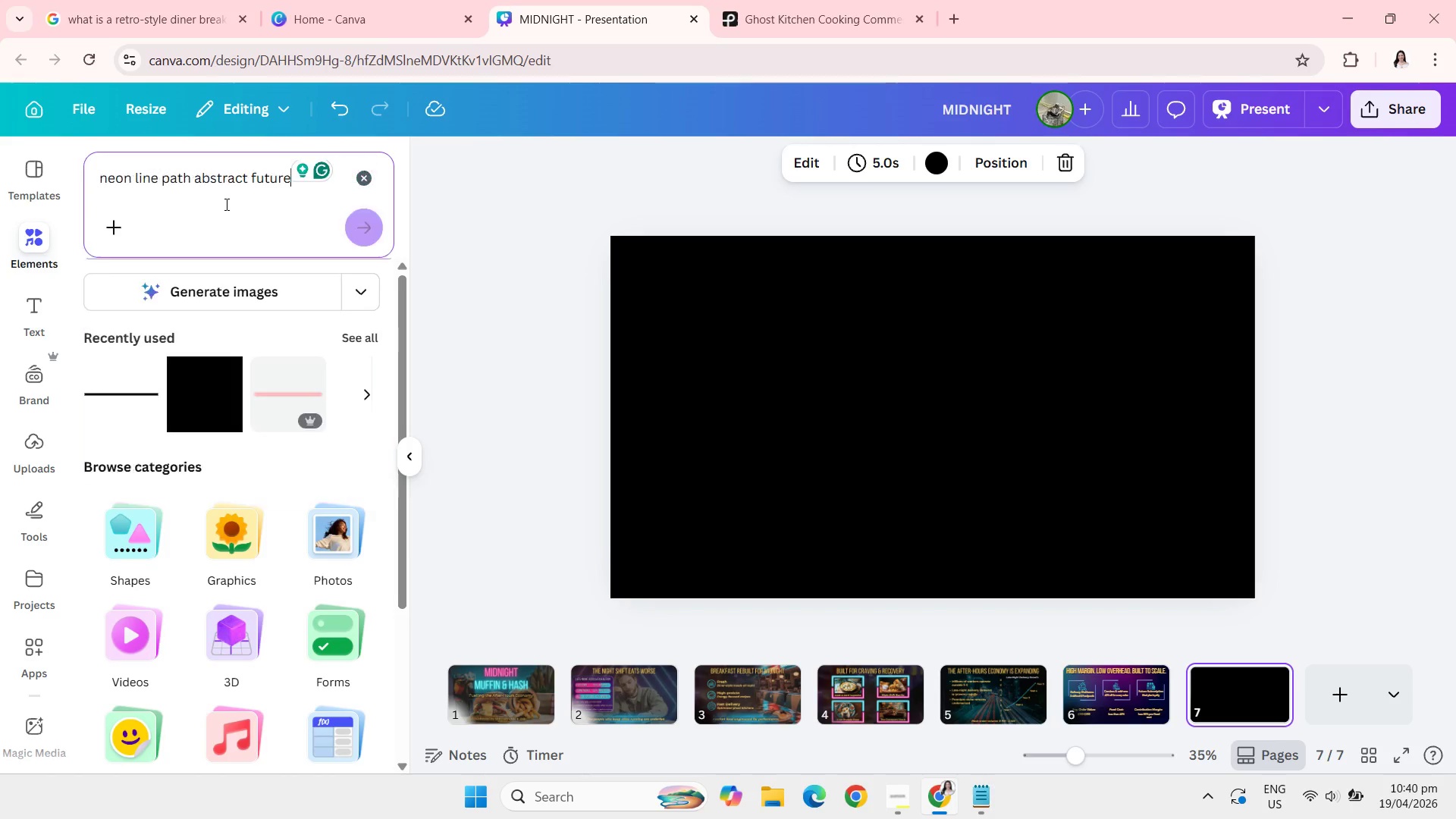 
key(Enter)
 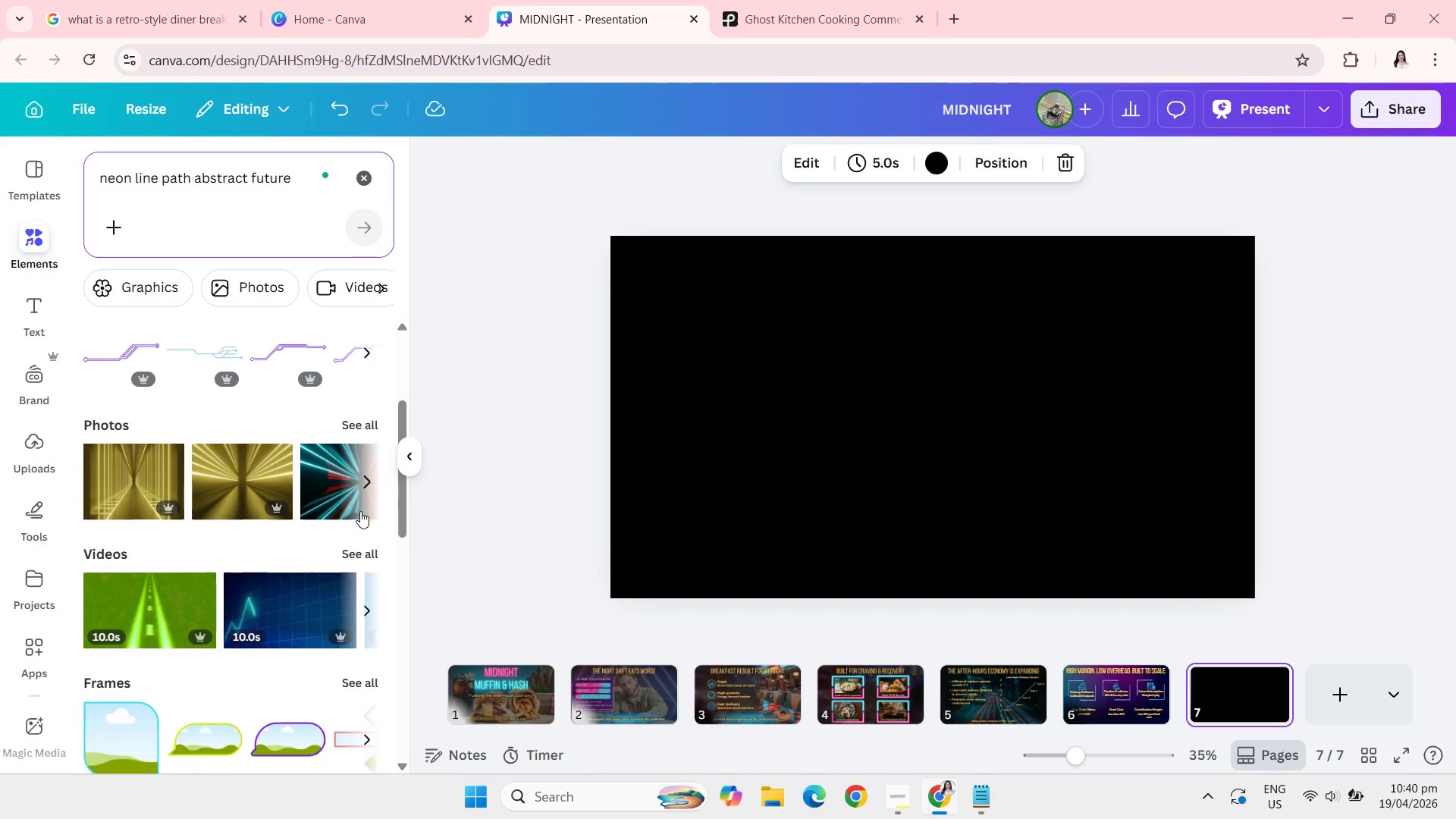 
wait(6.69)
 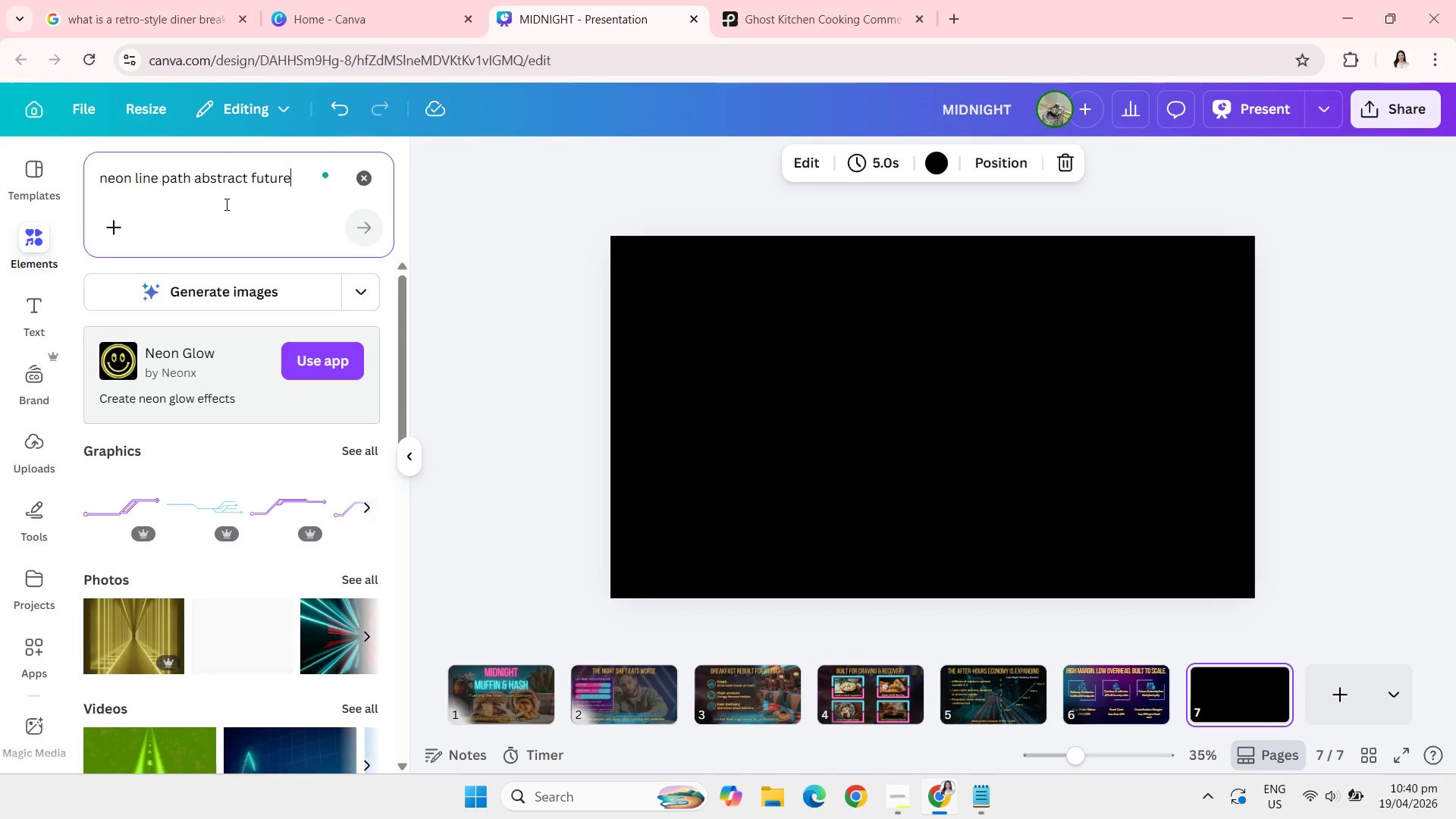 
left_click([362, 395])
 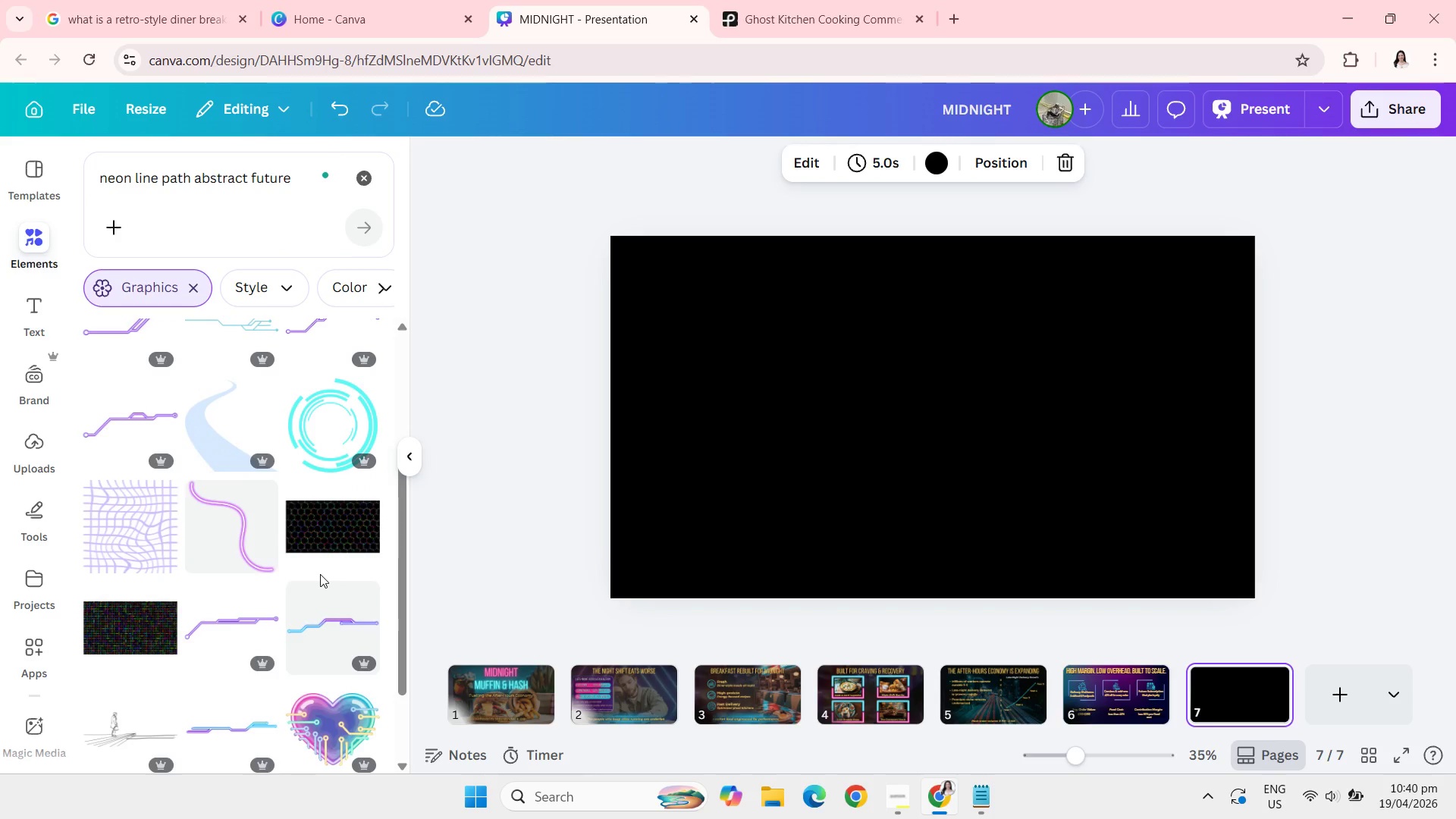 
wait(34.5)
 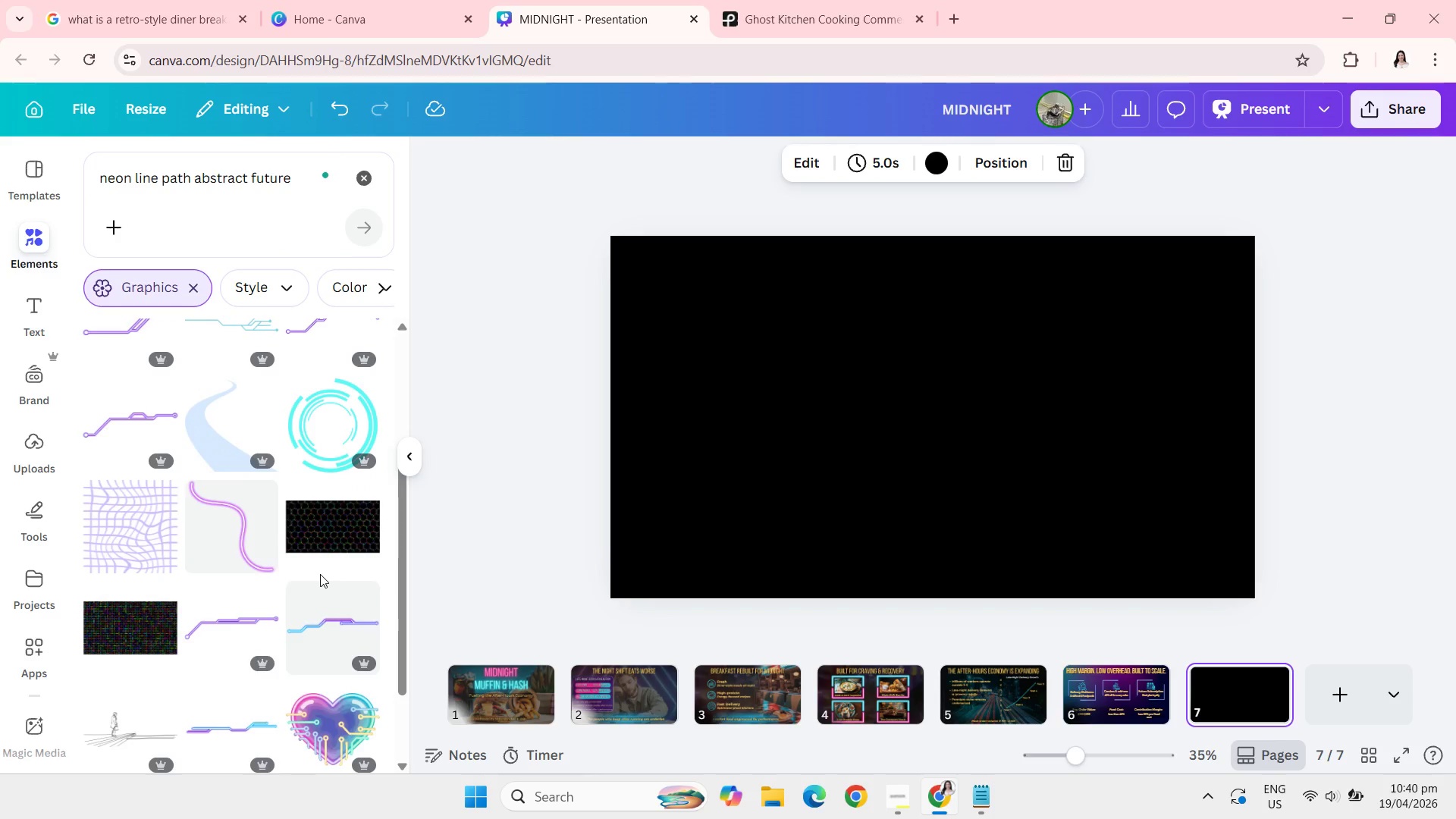 
left_click([752, 698])
 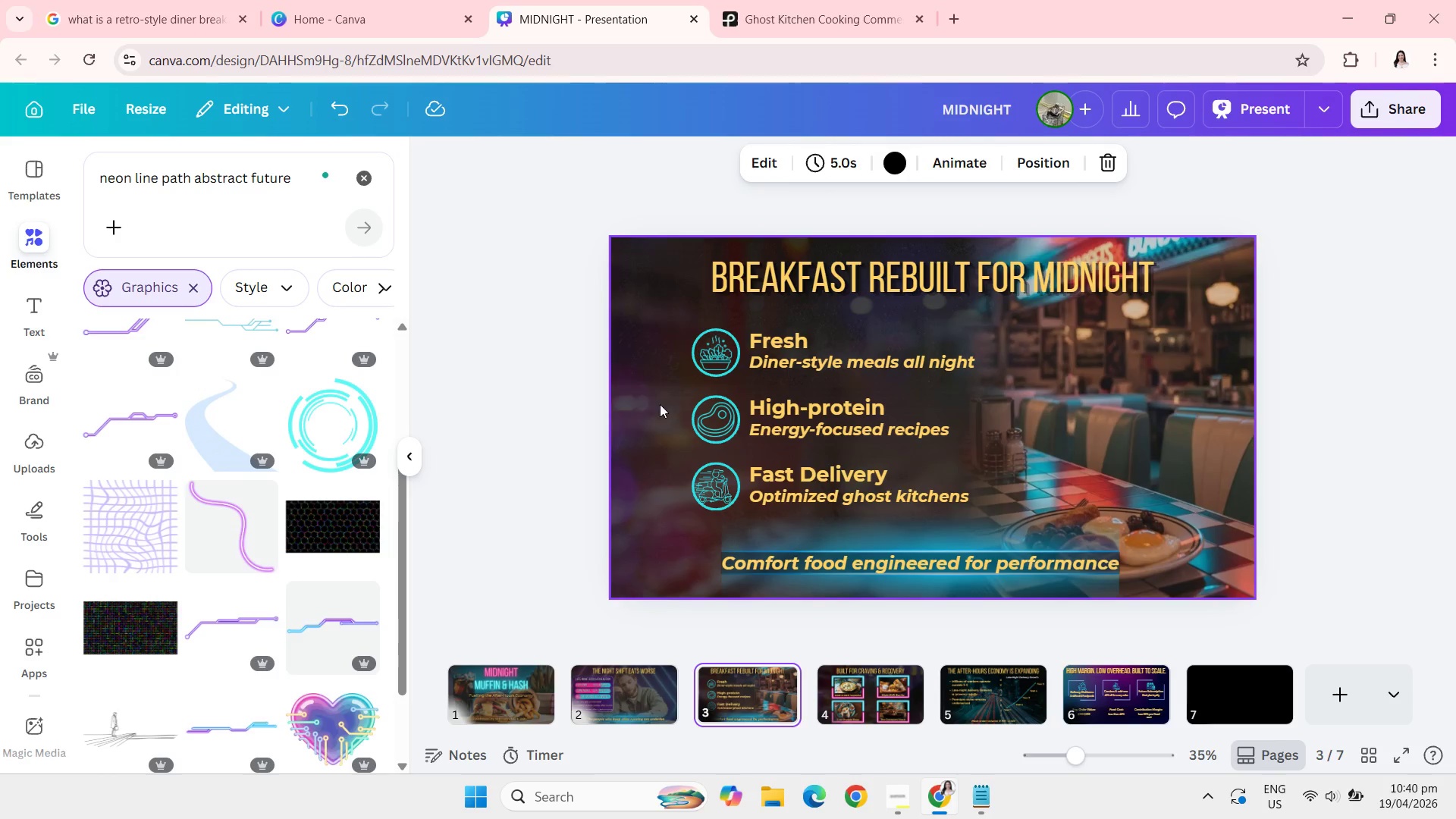 
left_click([653, 412])
 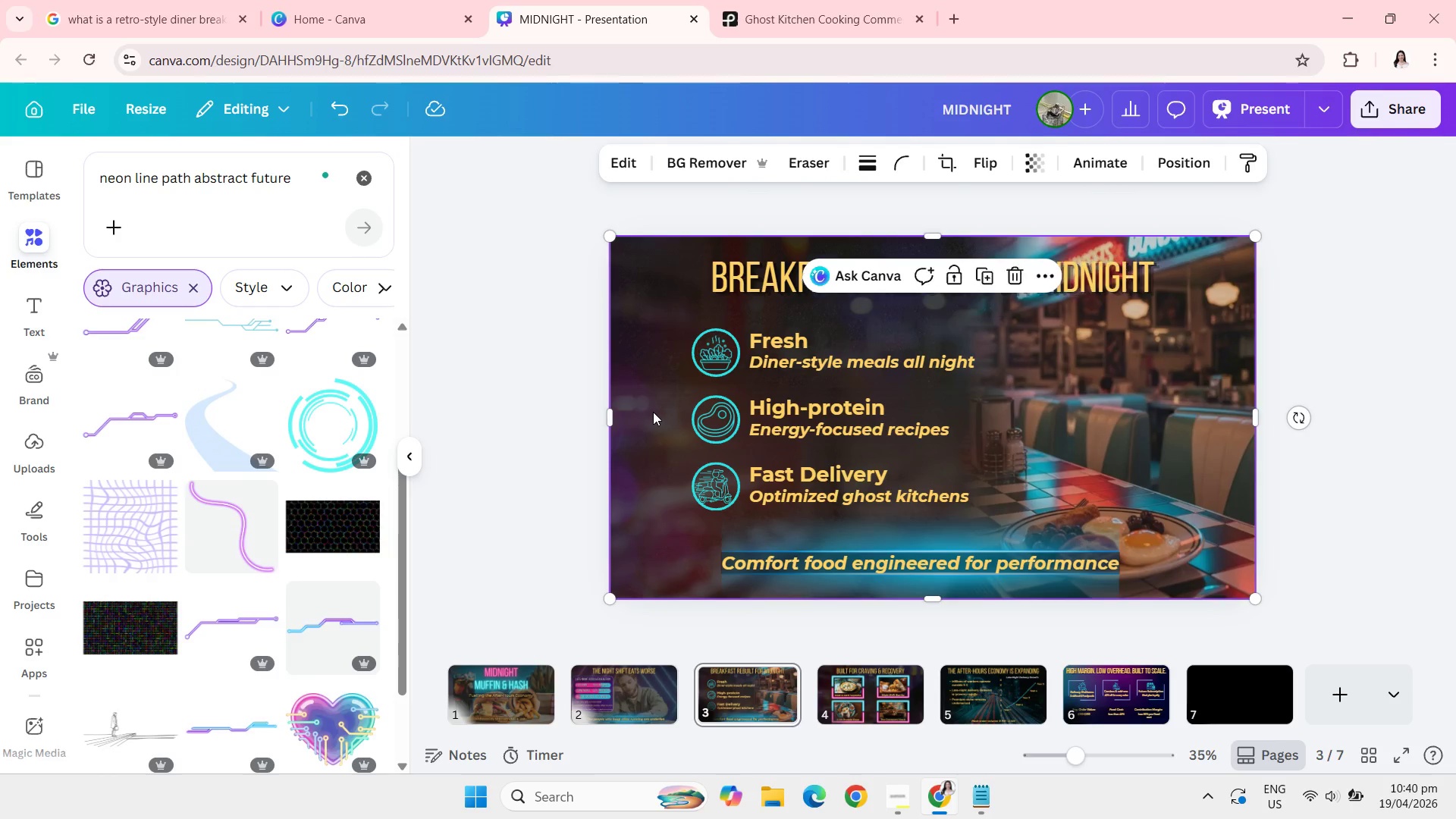 
key(Control+C)
 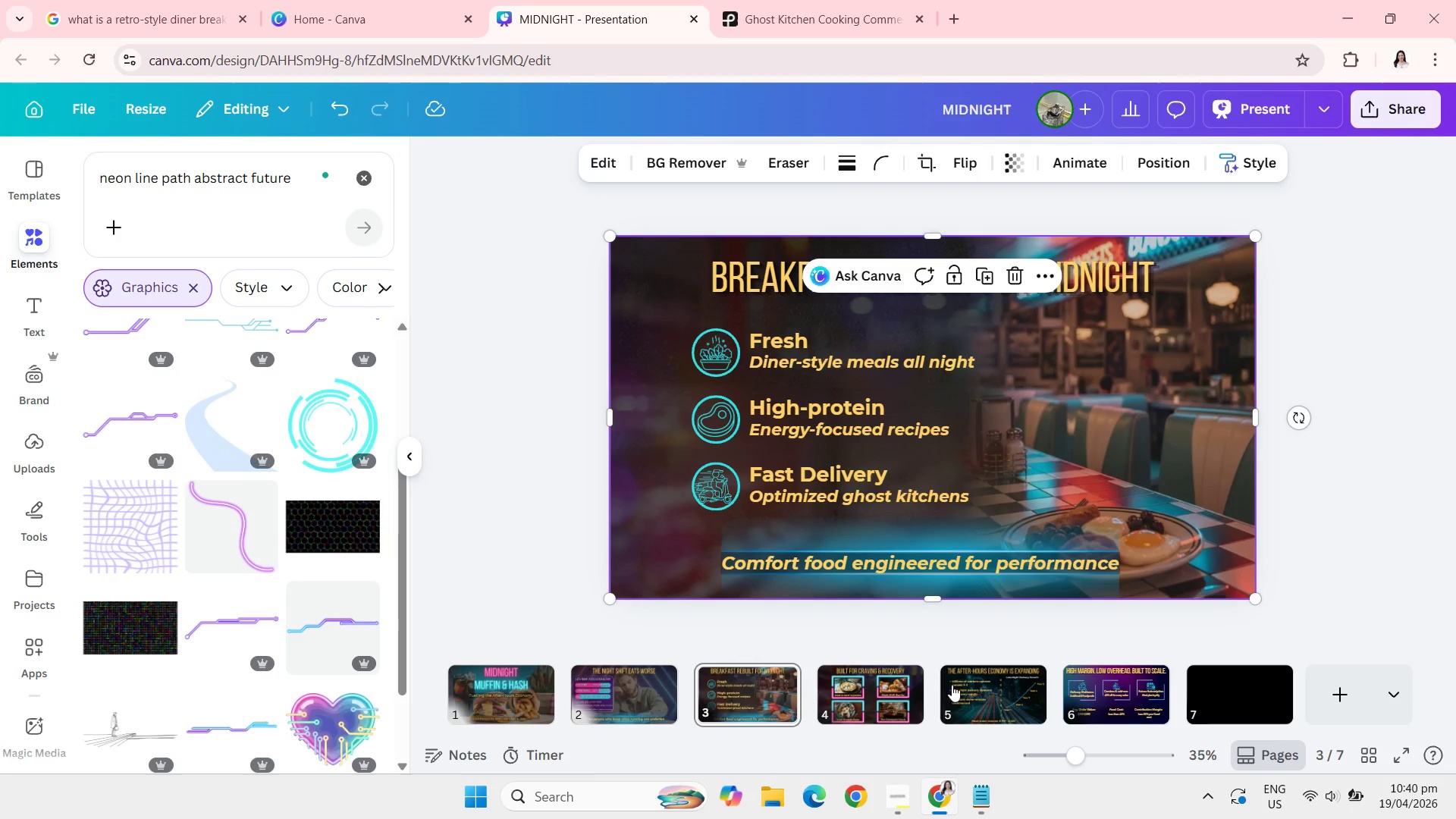 
left_click([1214, 696])
 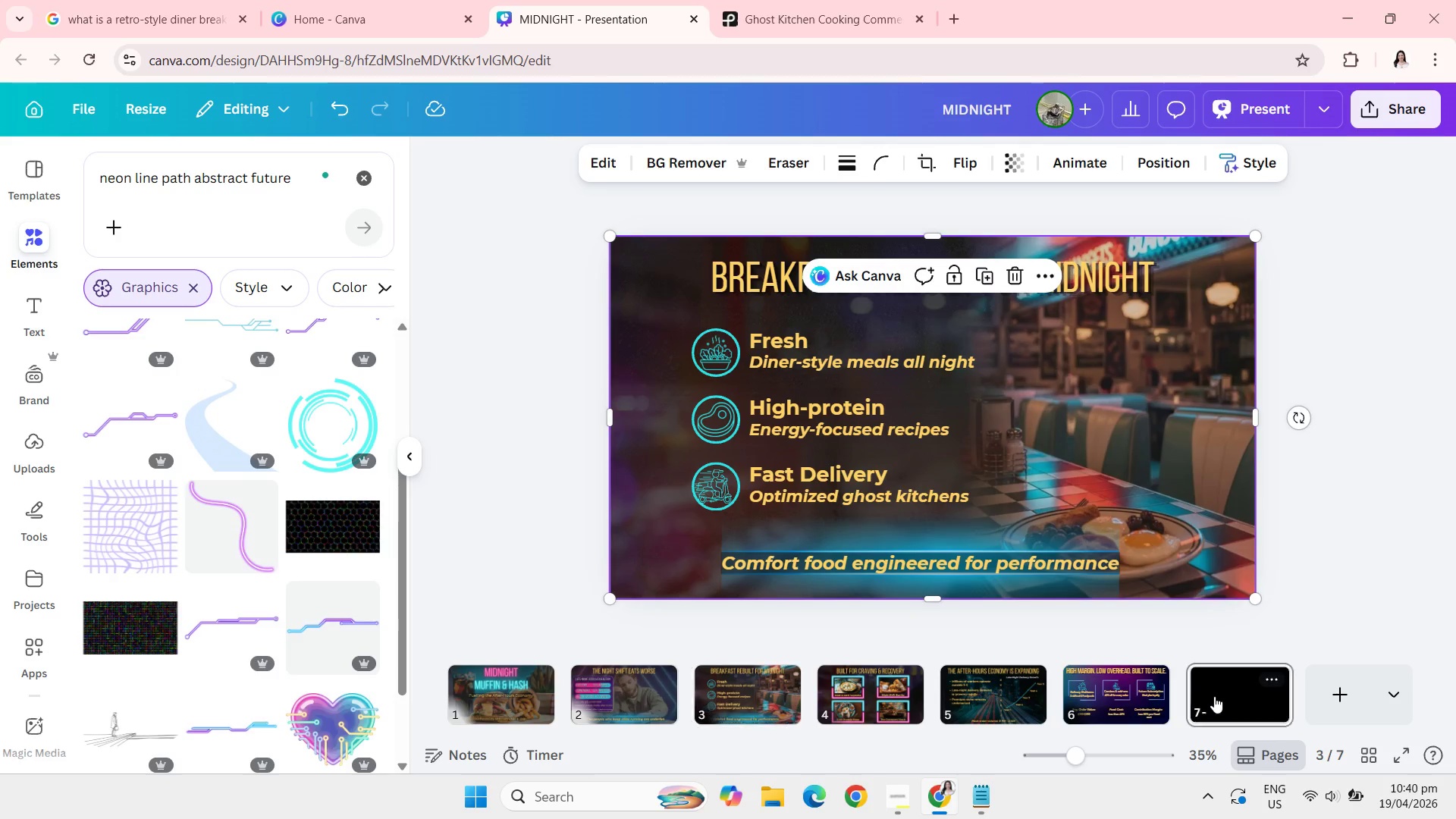 
key(Control+V)
 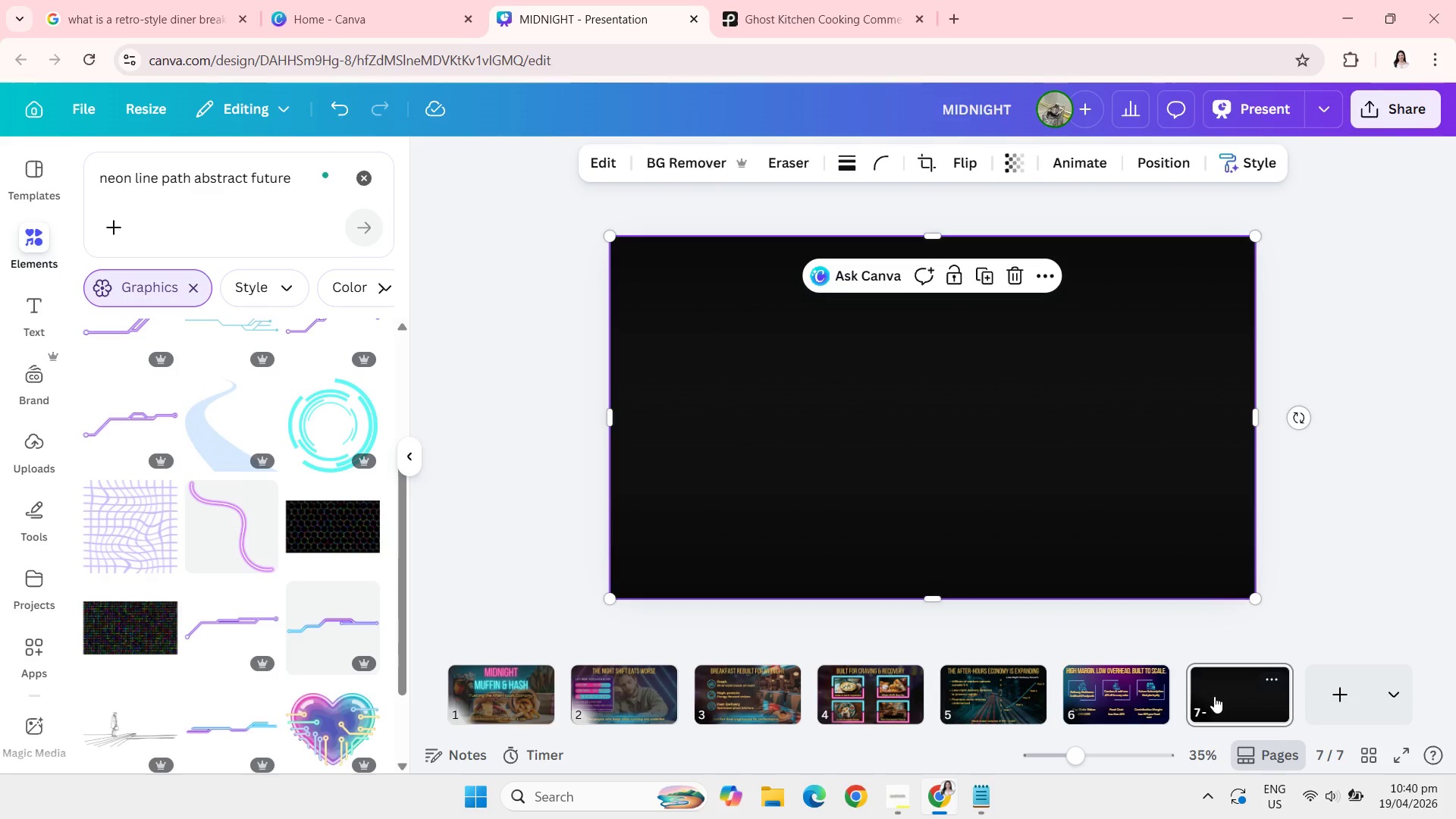 
key(Backspace)
 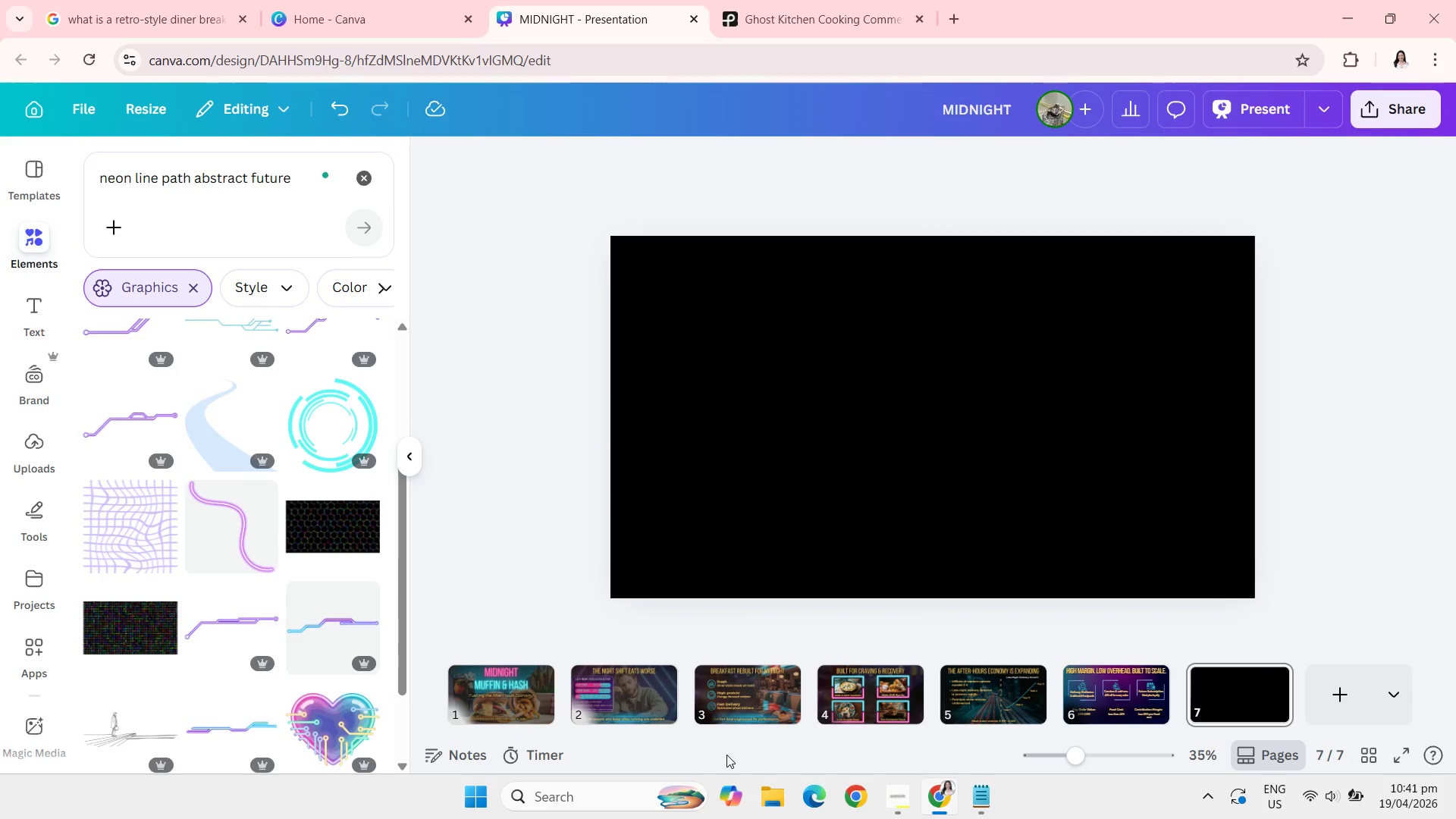 
left_click([775, 719])
 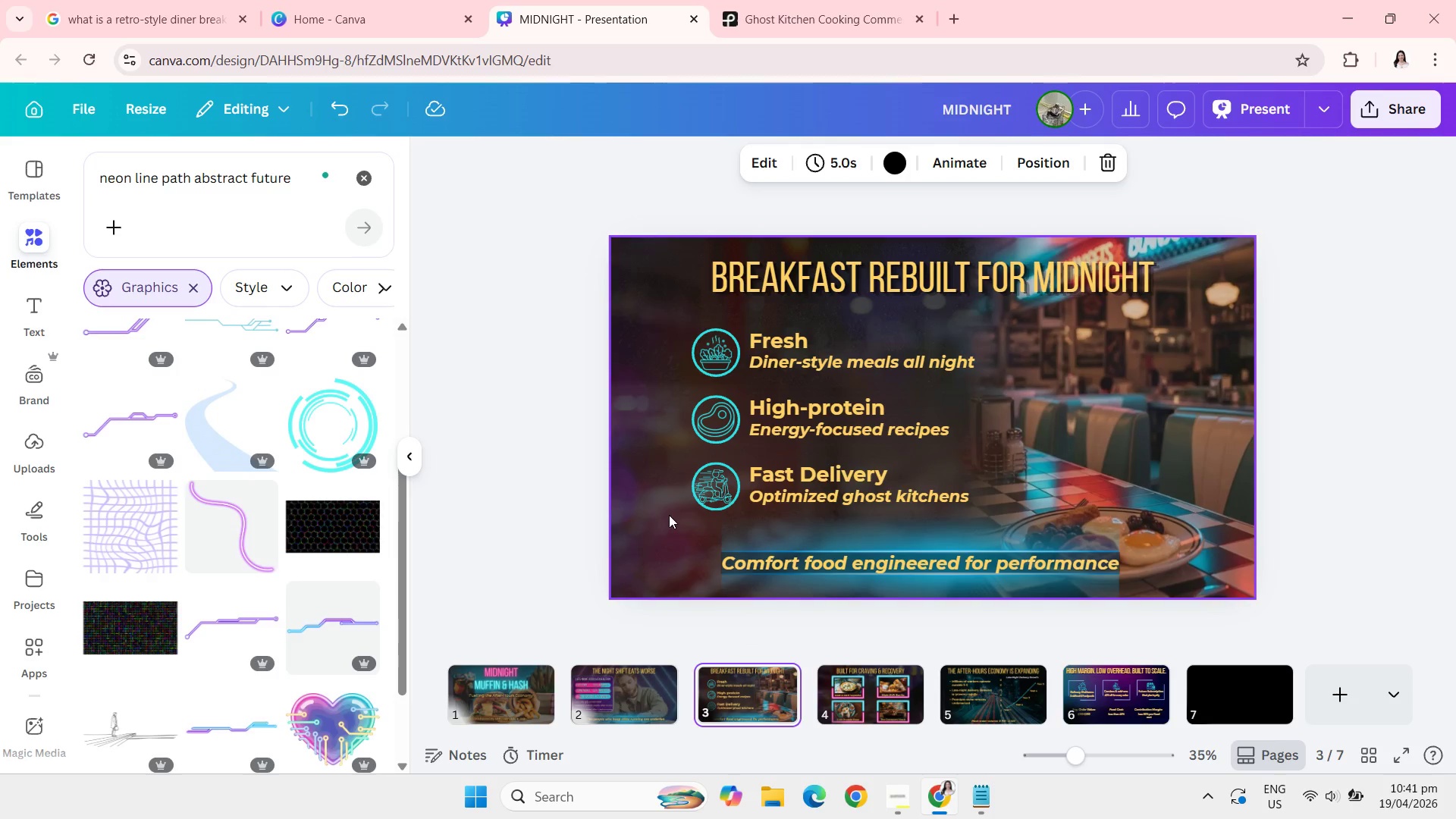 
left_click_drag(start_coordinate=[668, 515], to_coordinate=[655, 535])
 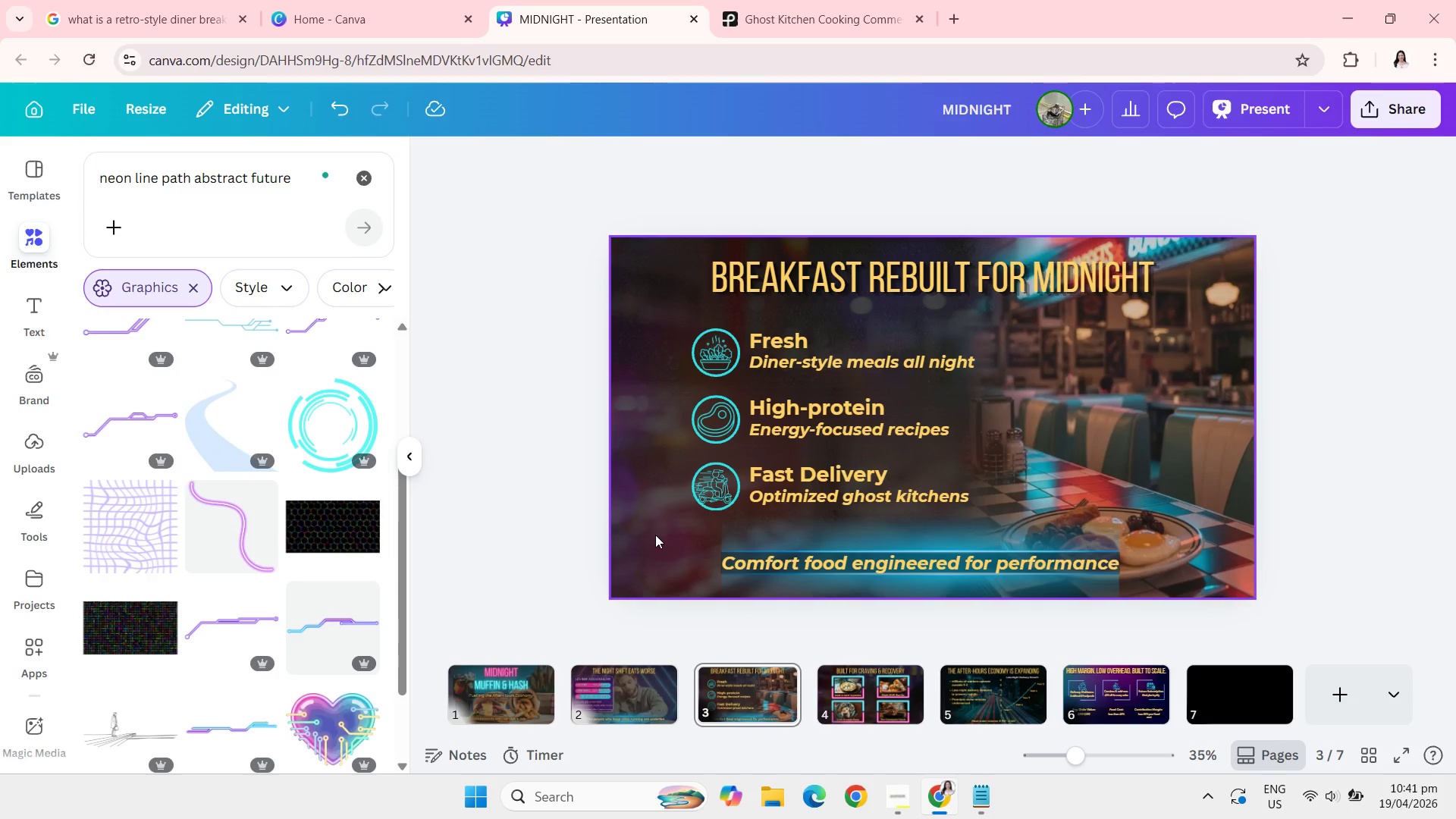 
left_click([655, 535])
 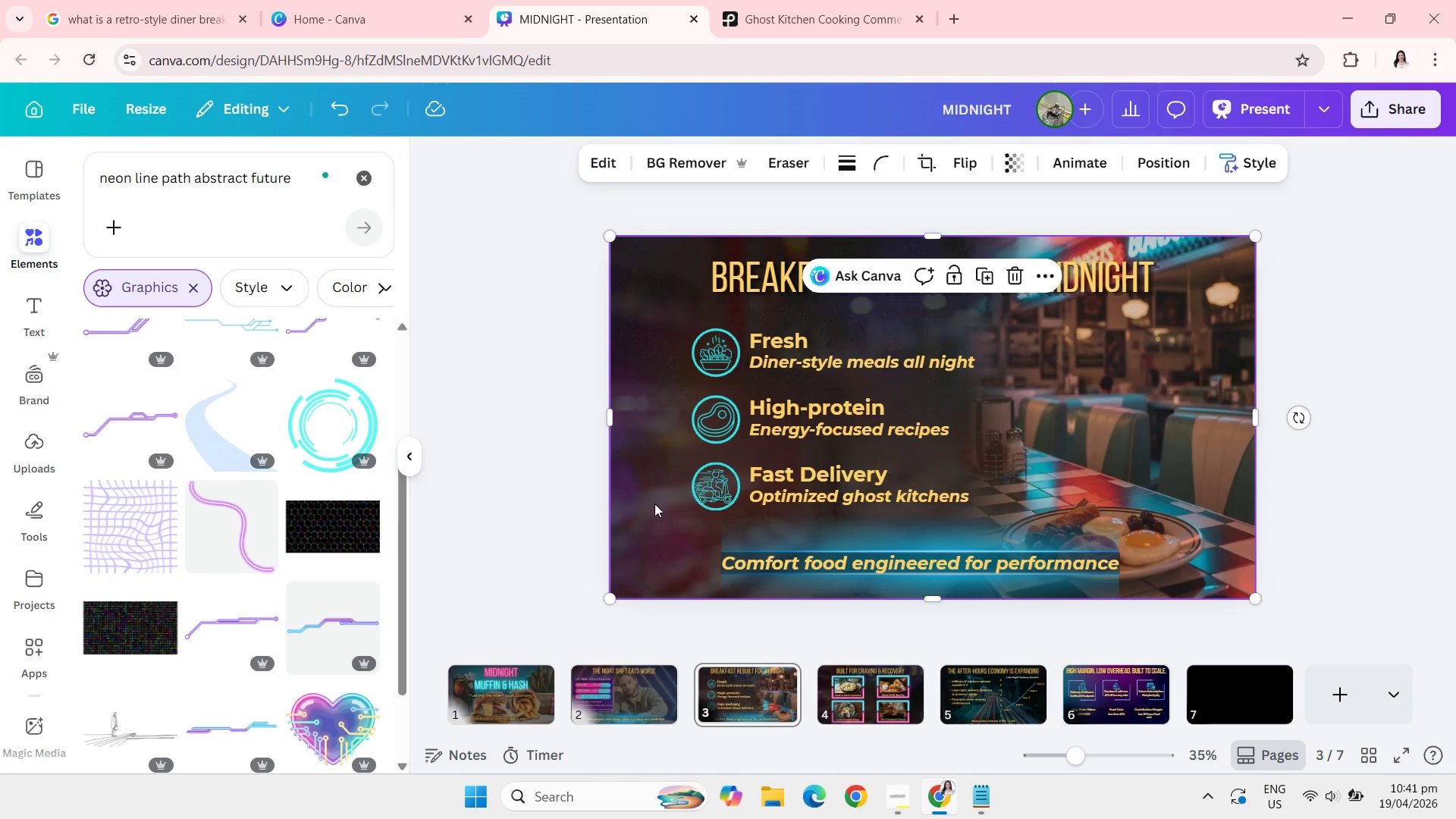 
left_click_drag(start_coordinate=[654, 504], to_coordinate=[766, 513])
 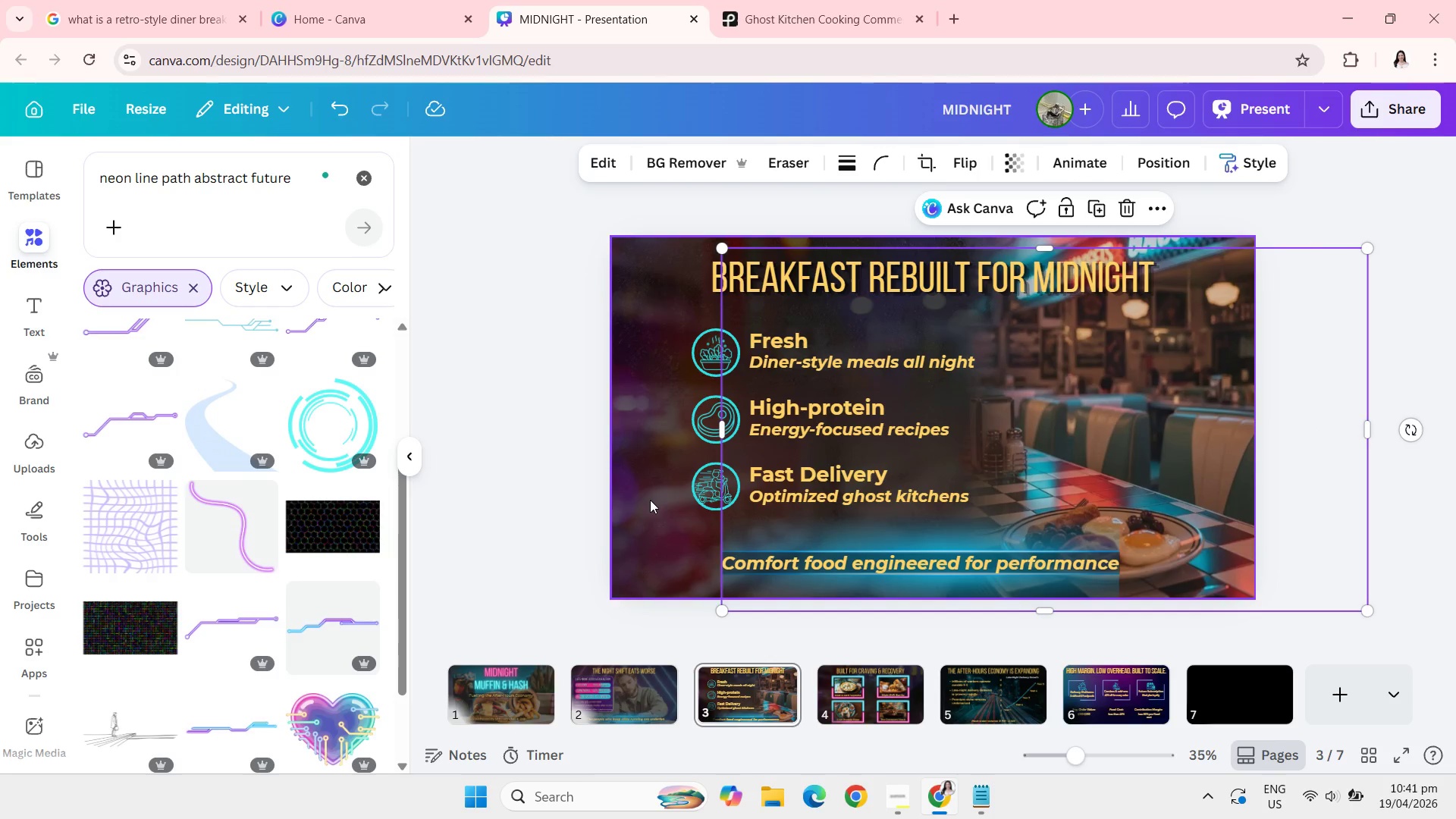 
left_click_drag(start_coordinate=[650, 500], to_coordinate=[670, 537])
 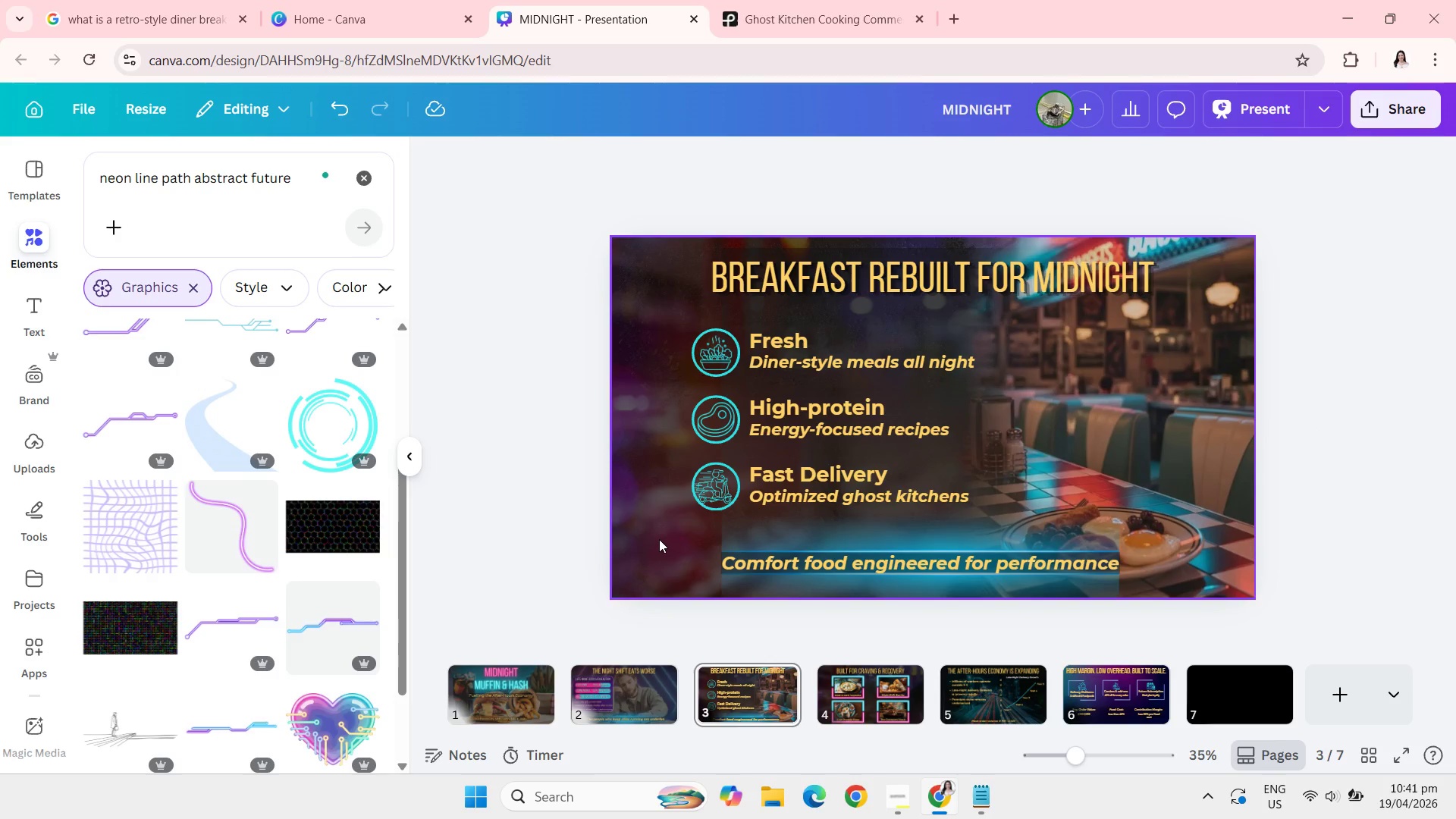 
left_click_drag(start_coordinate=[659, 539], to_coordinate=[659, 562])
 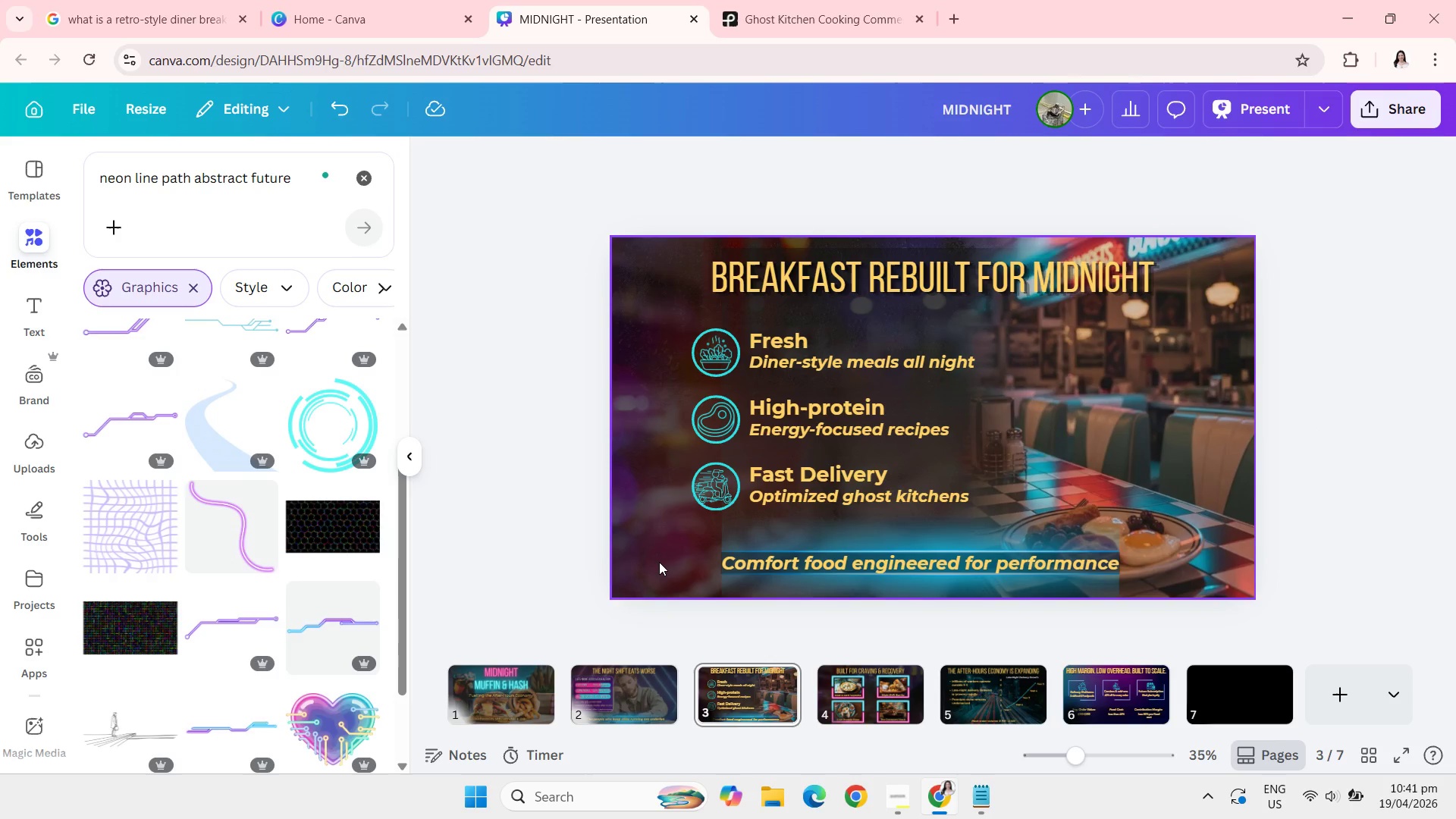 
left_click([659, 562])
 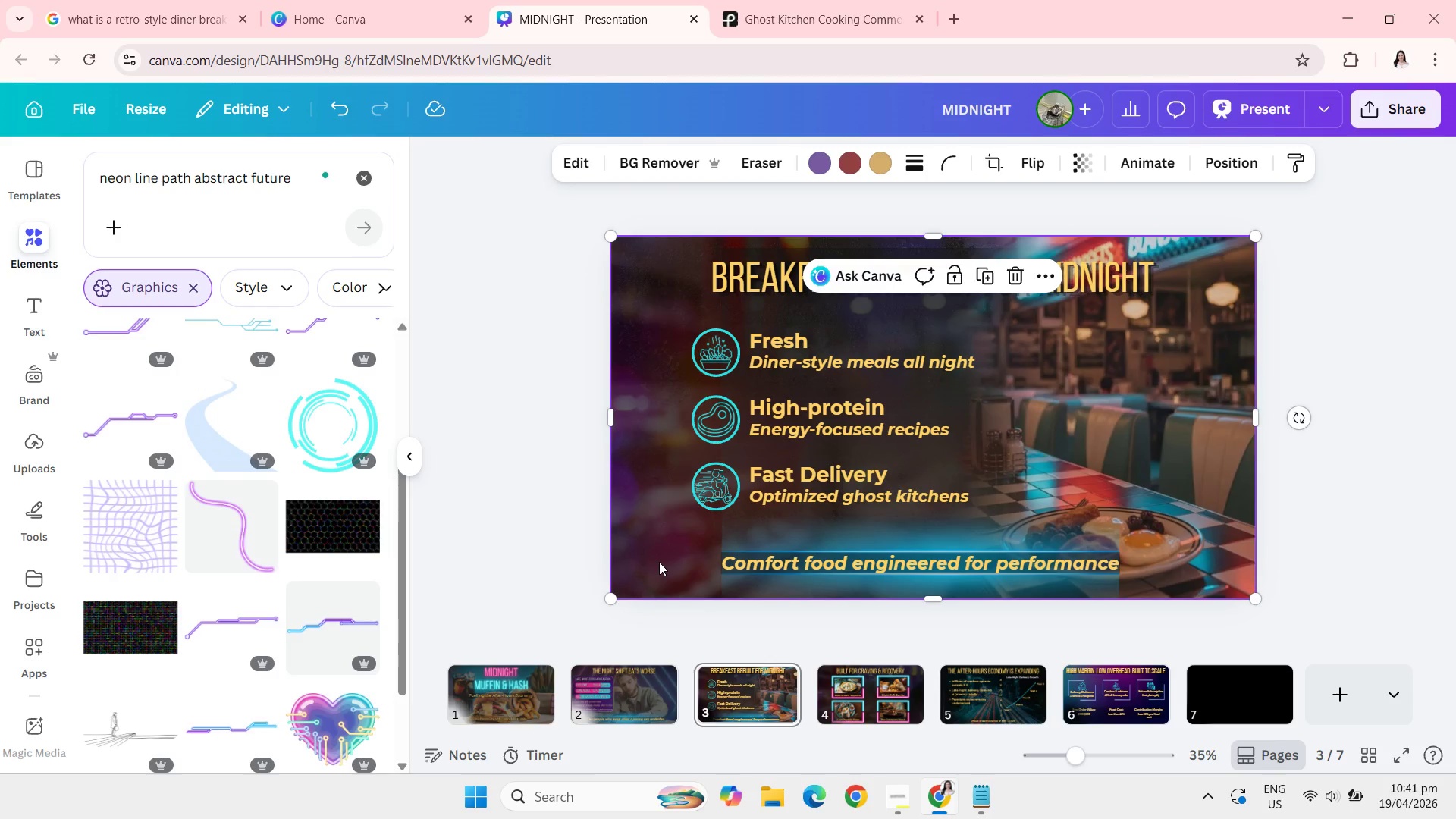 
left_click_drag(start_coordinate=[659, 562], to_coordinate=[698, 617])
 